 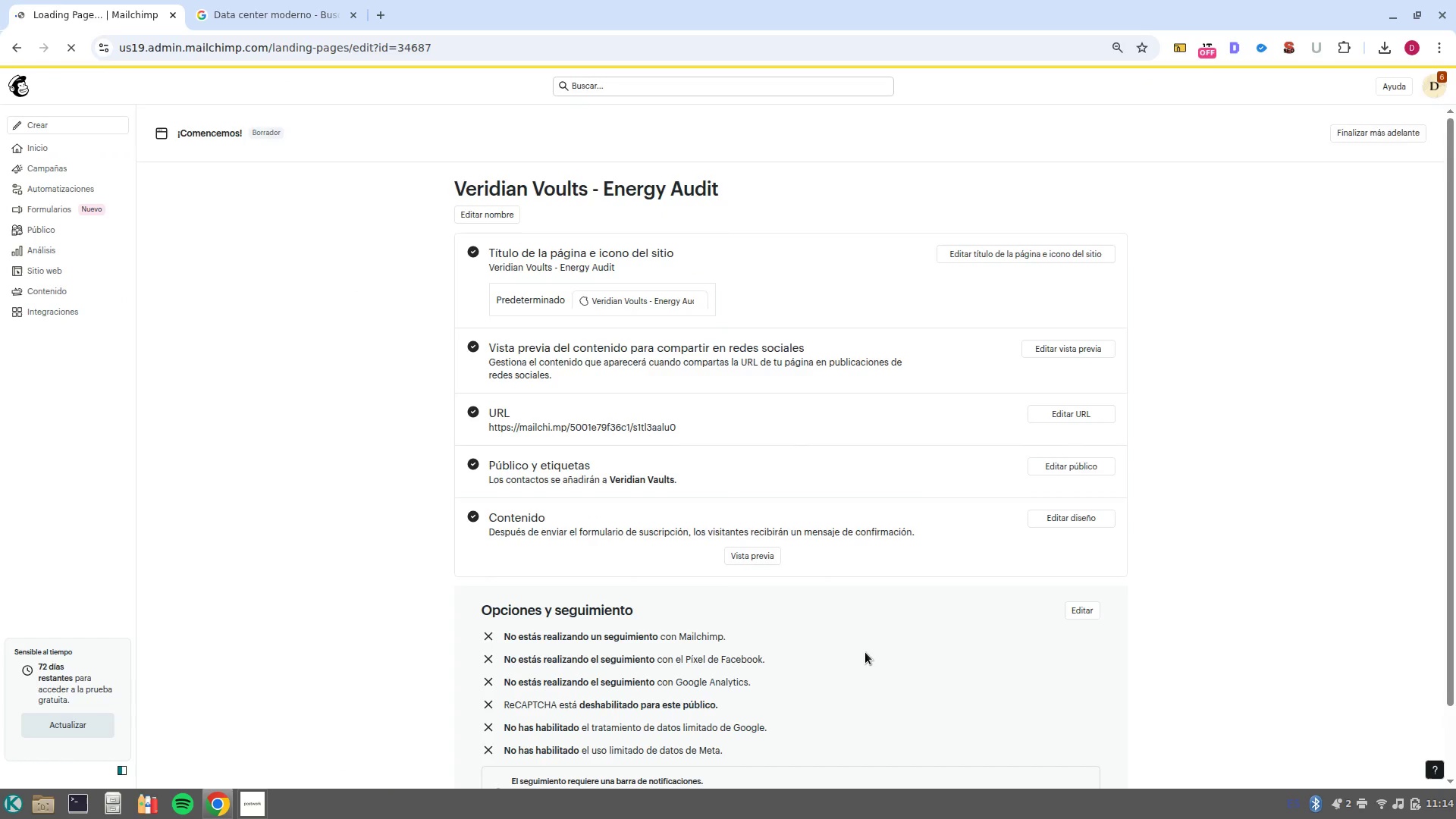 
left_click([1046, 464])
 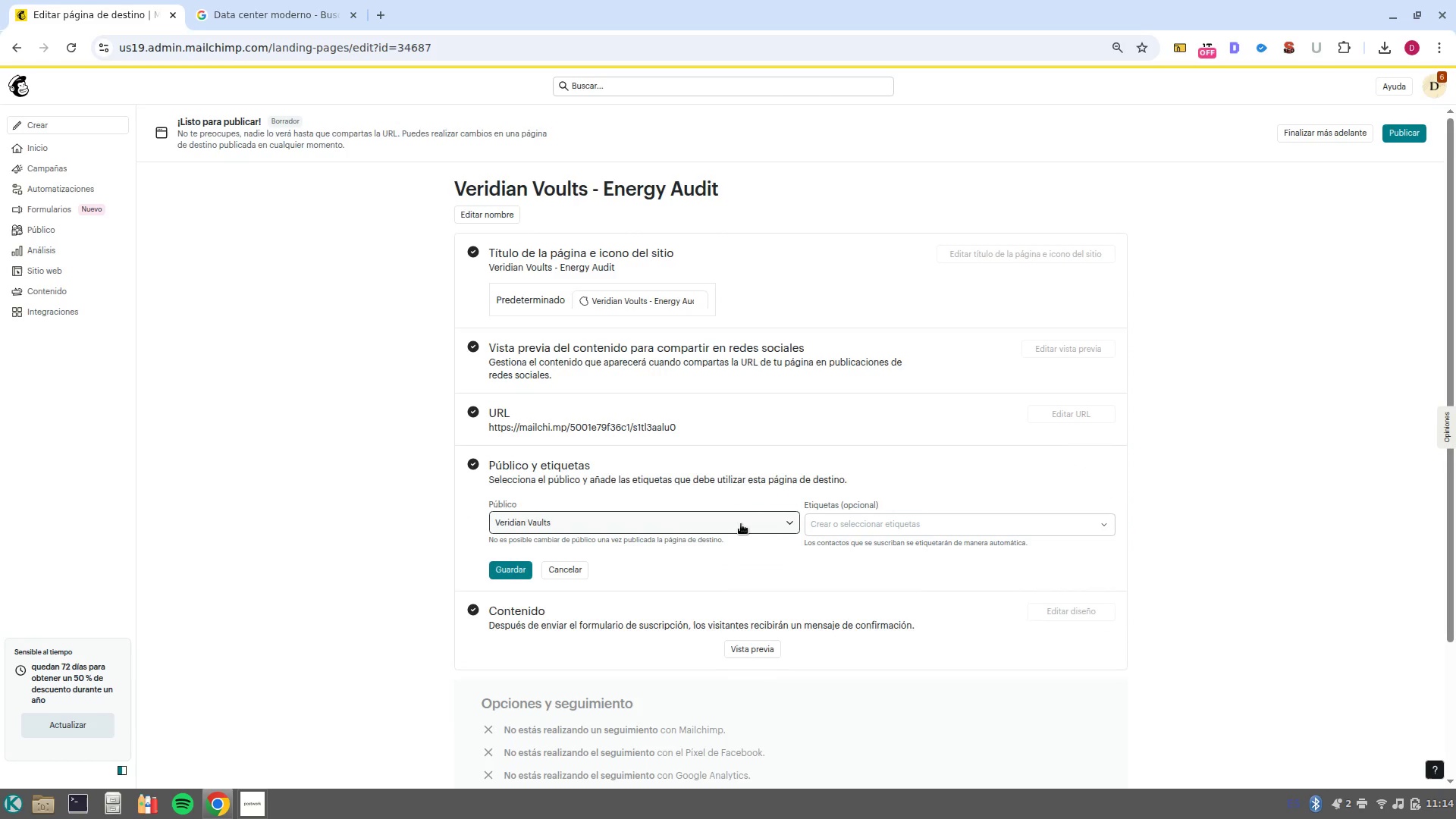 
left_click([741, 524])
 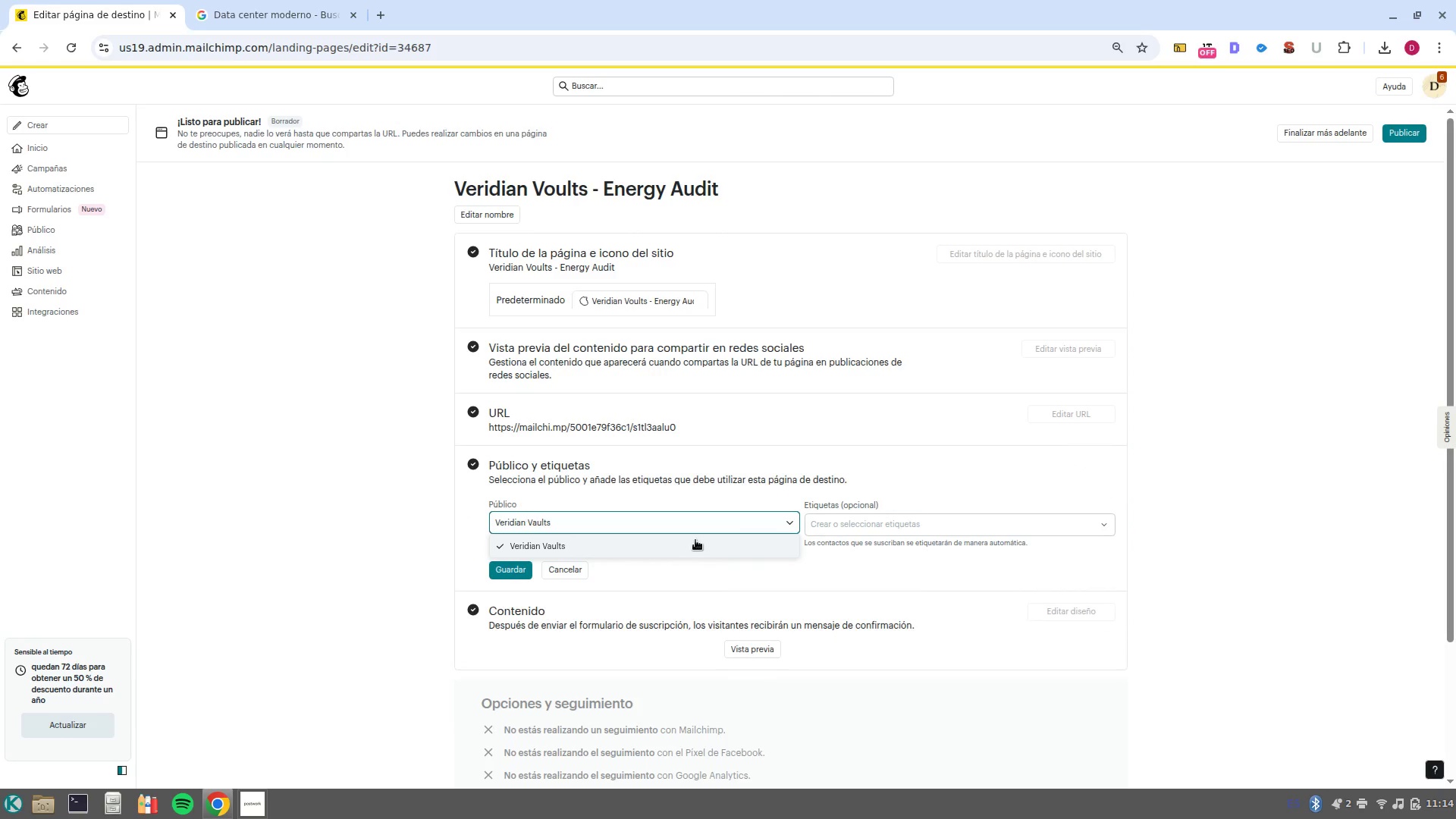 
left_click([695, 540])
 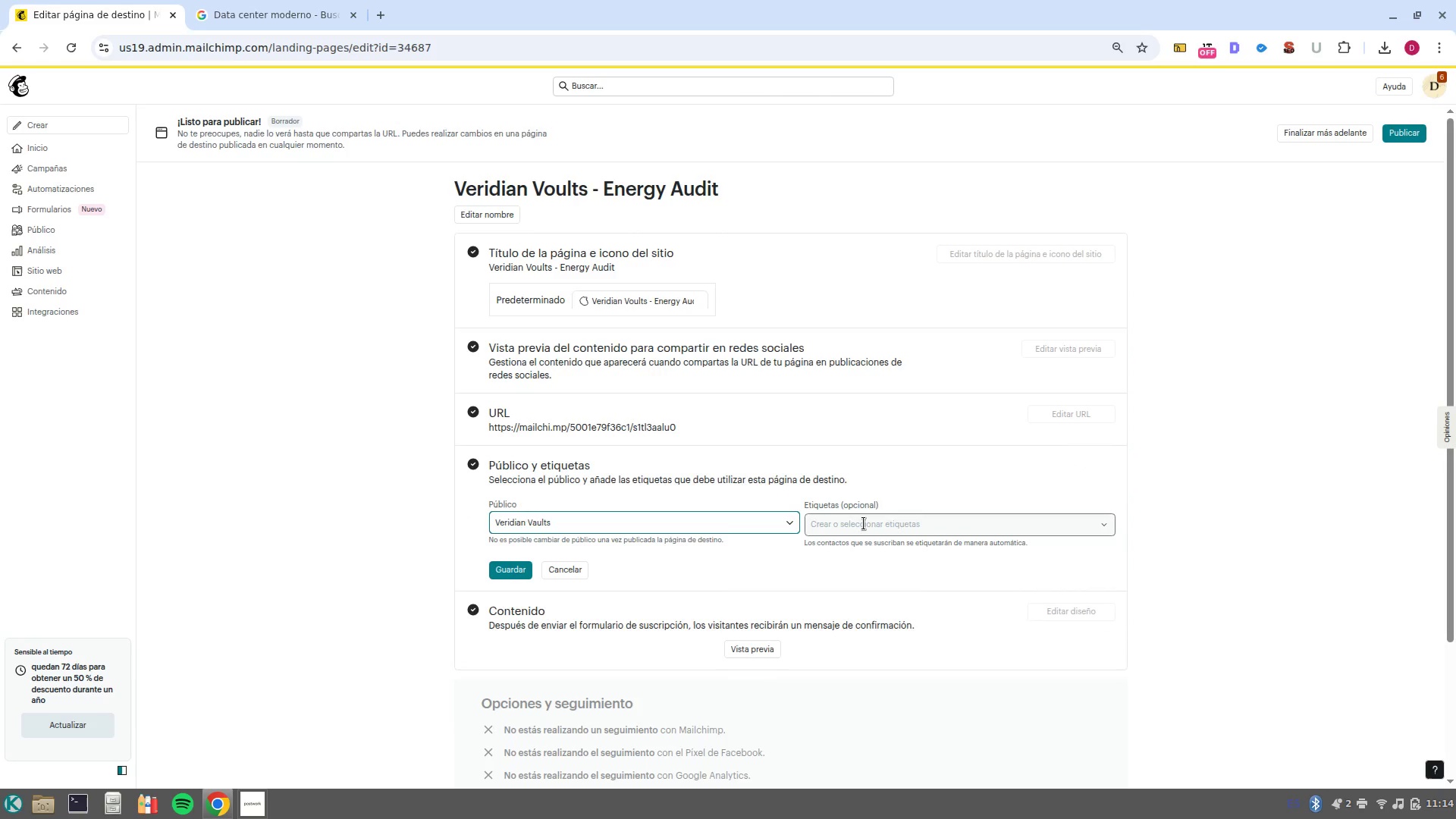 
left_click([864, 523])
 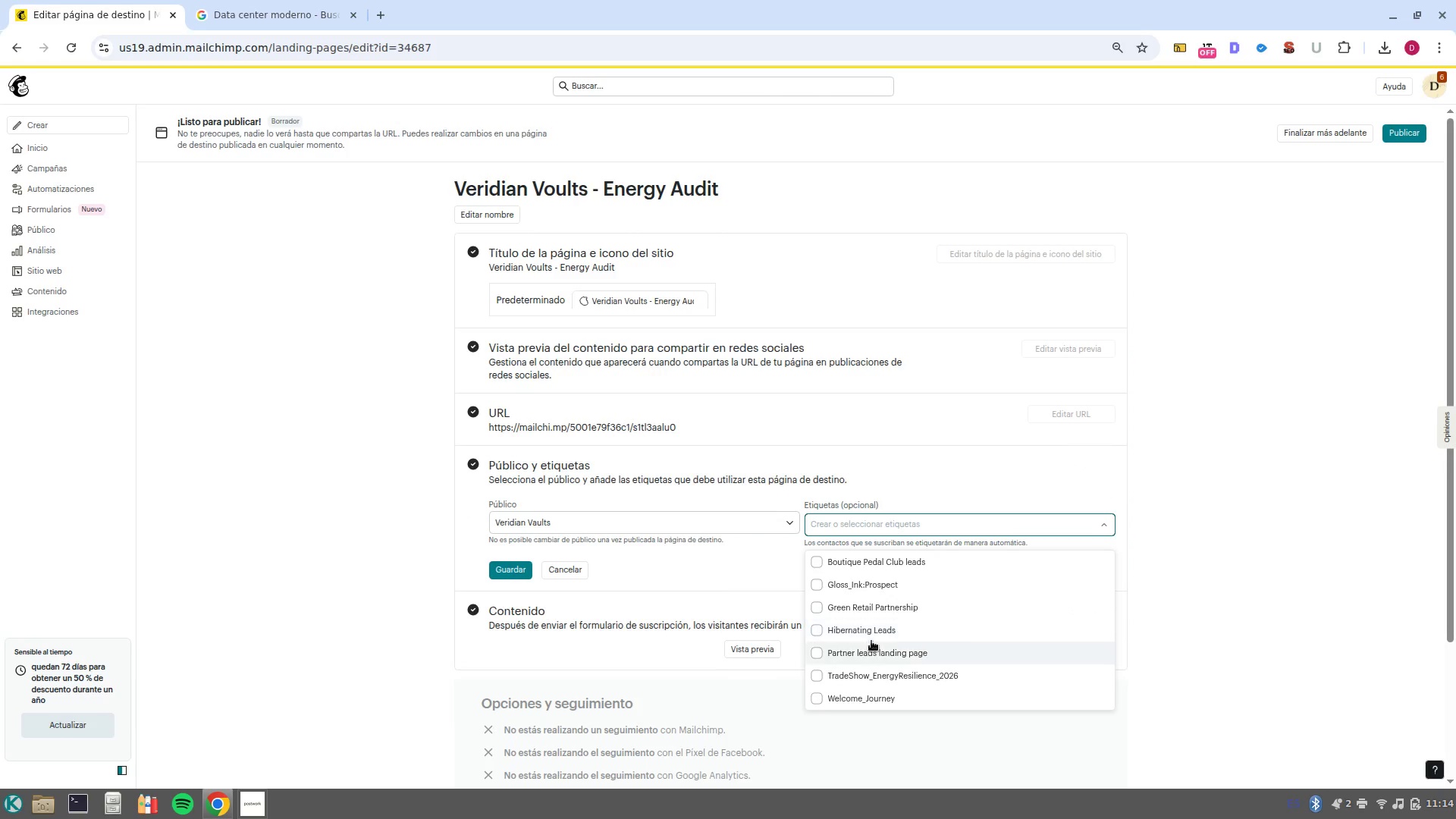 
left_click([883, 677])
 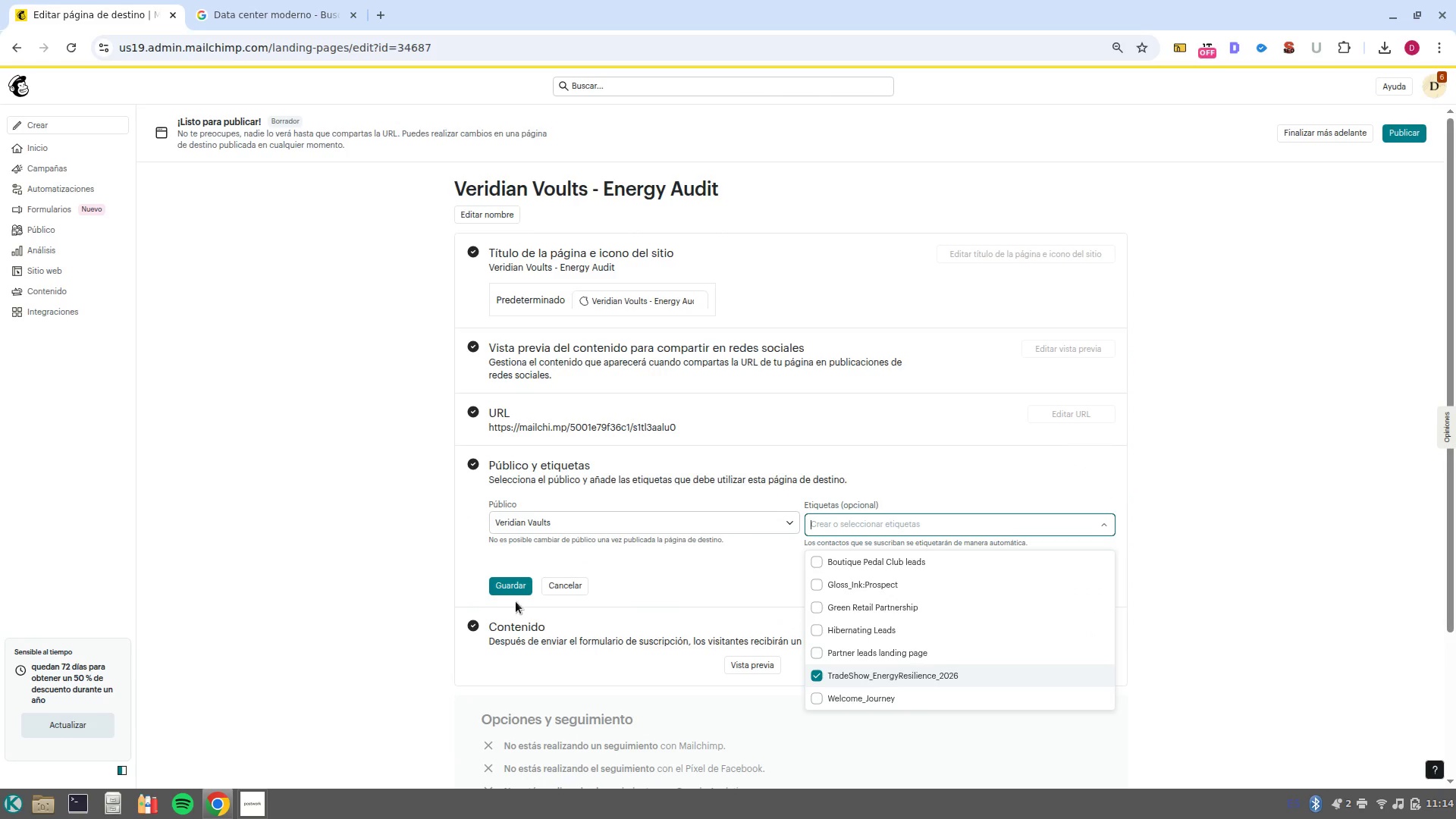 
left_click([502, 588])
 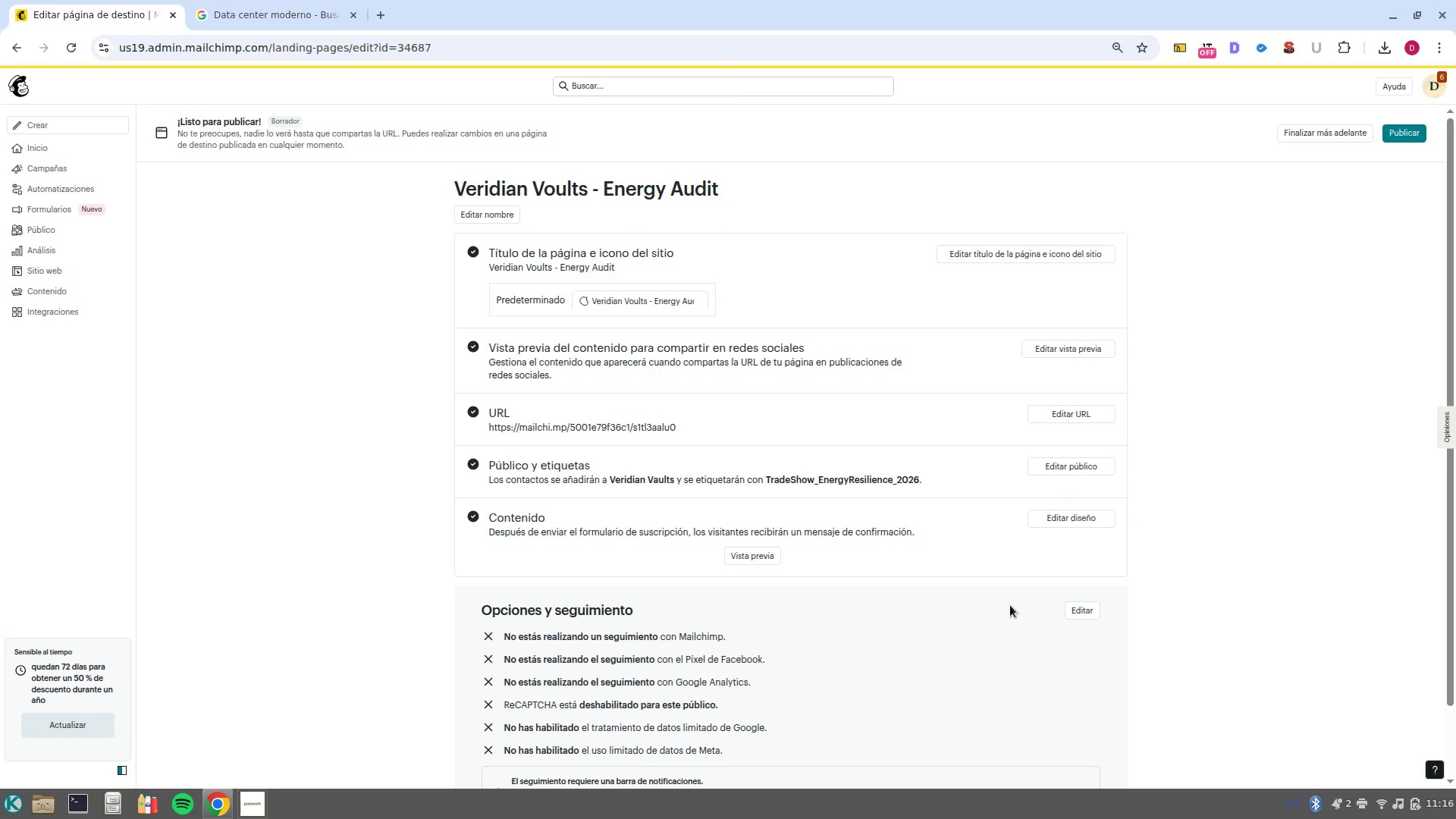 
wait(125.85)
 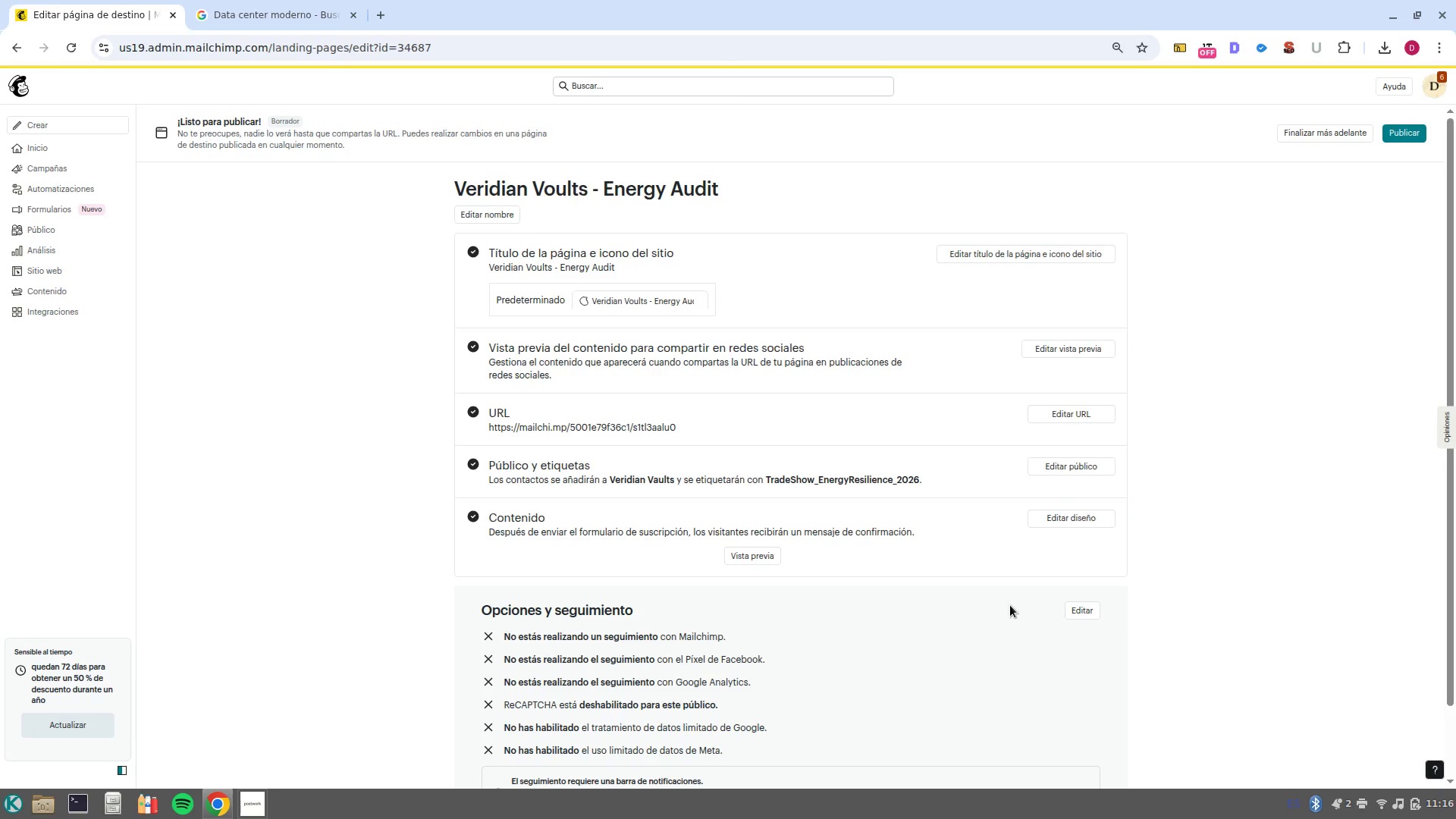 
scroll: coordinate [1119, 554], scroll_direction: down, amount: 1.0
 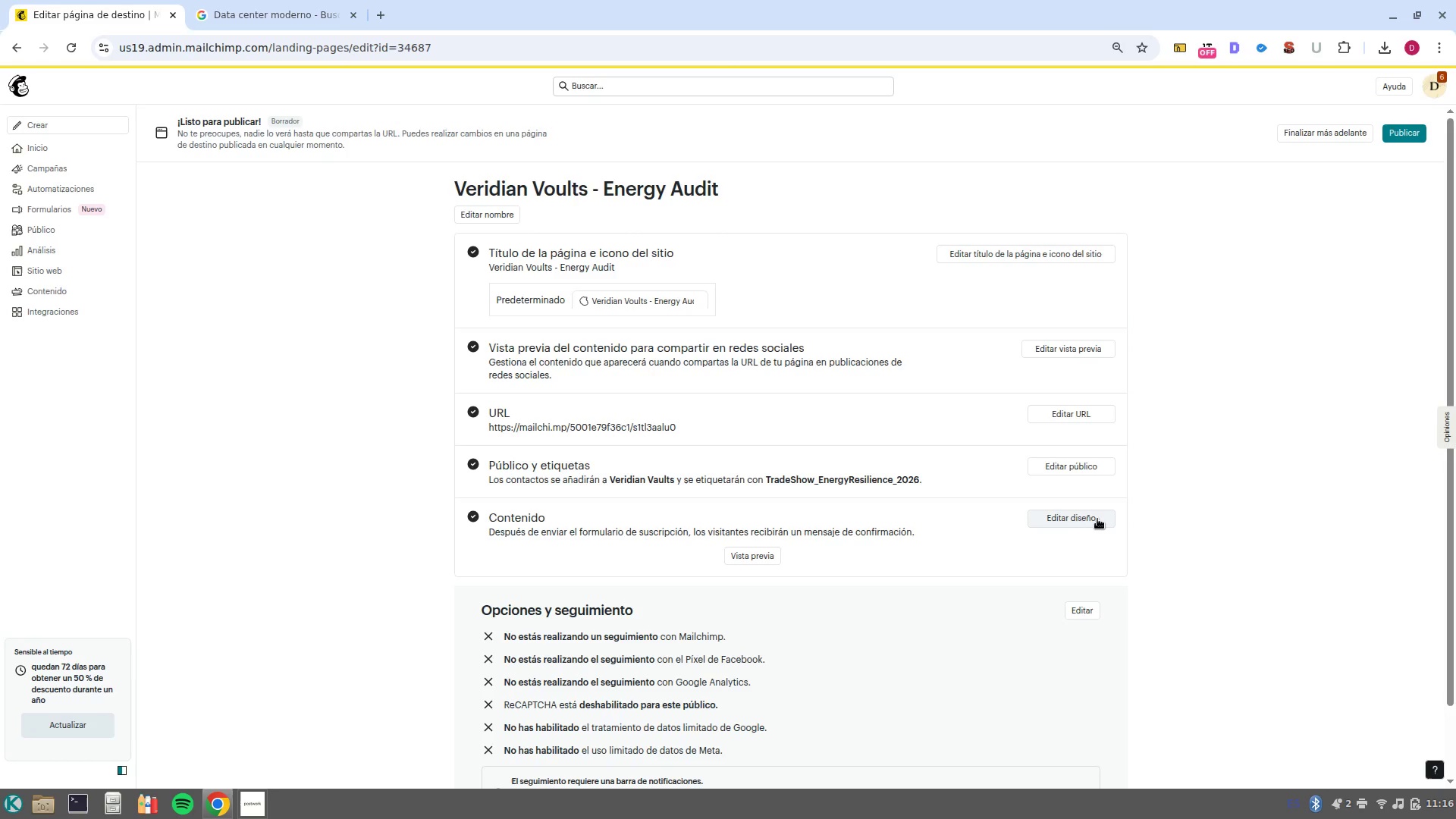 
left_click([1097, 519])
 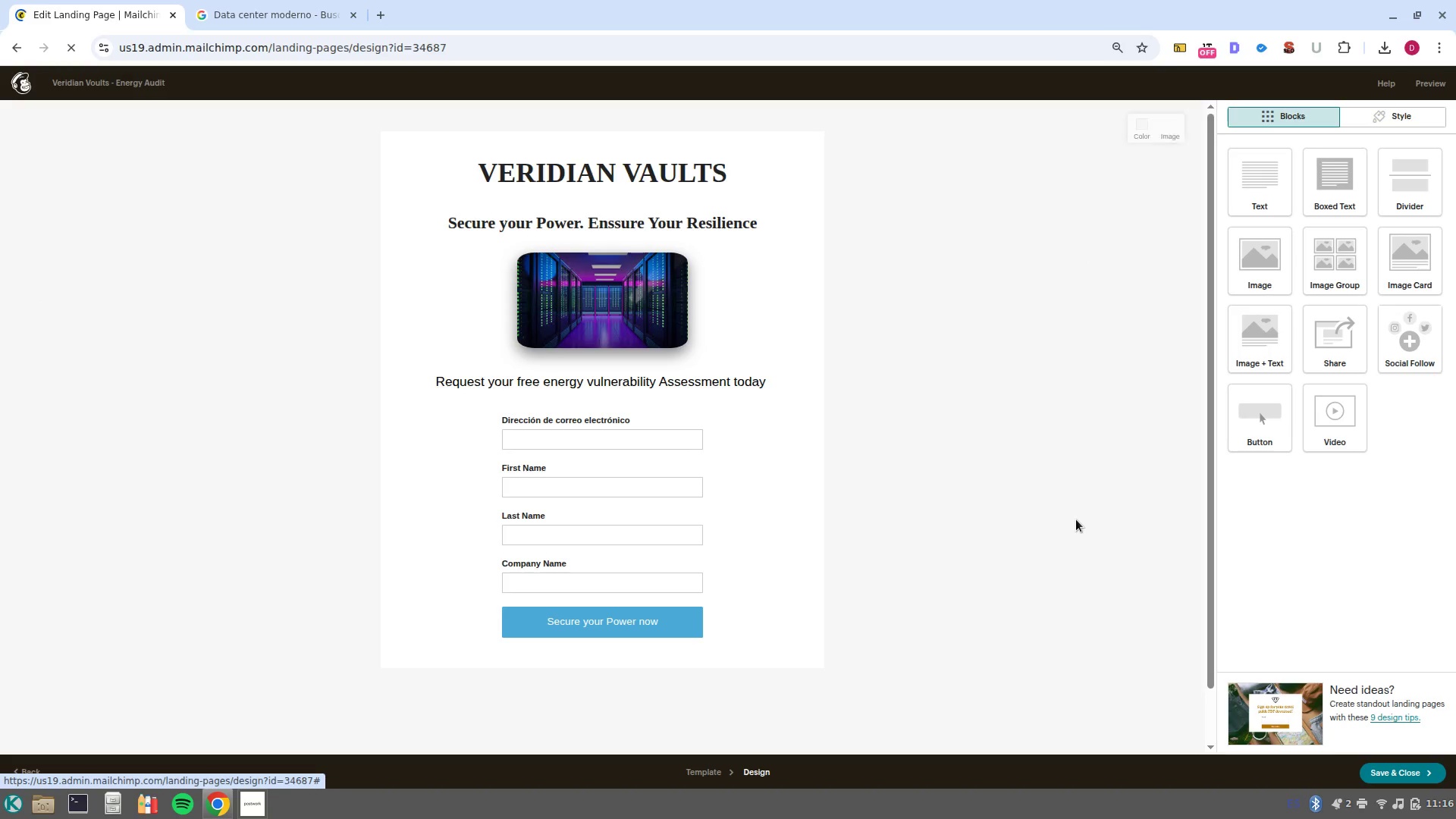 
left_click([527, 502])
 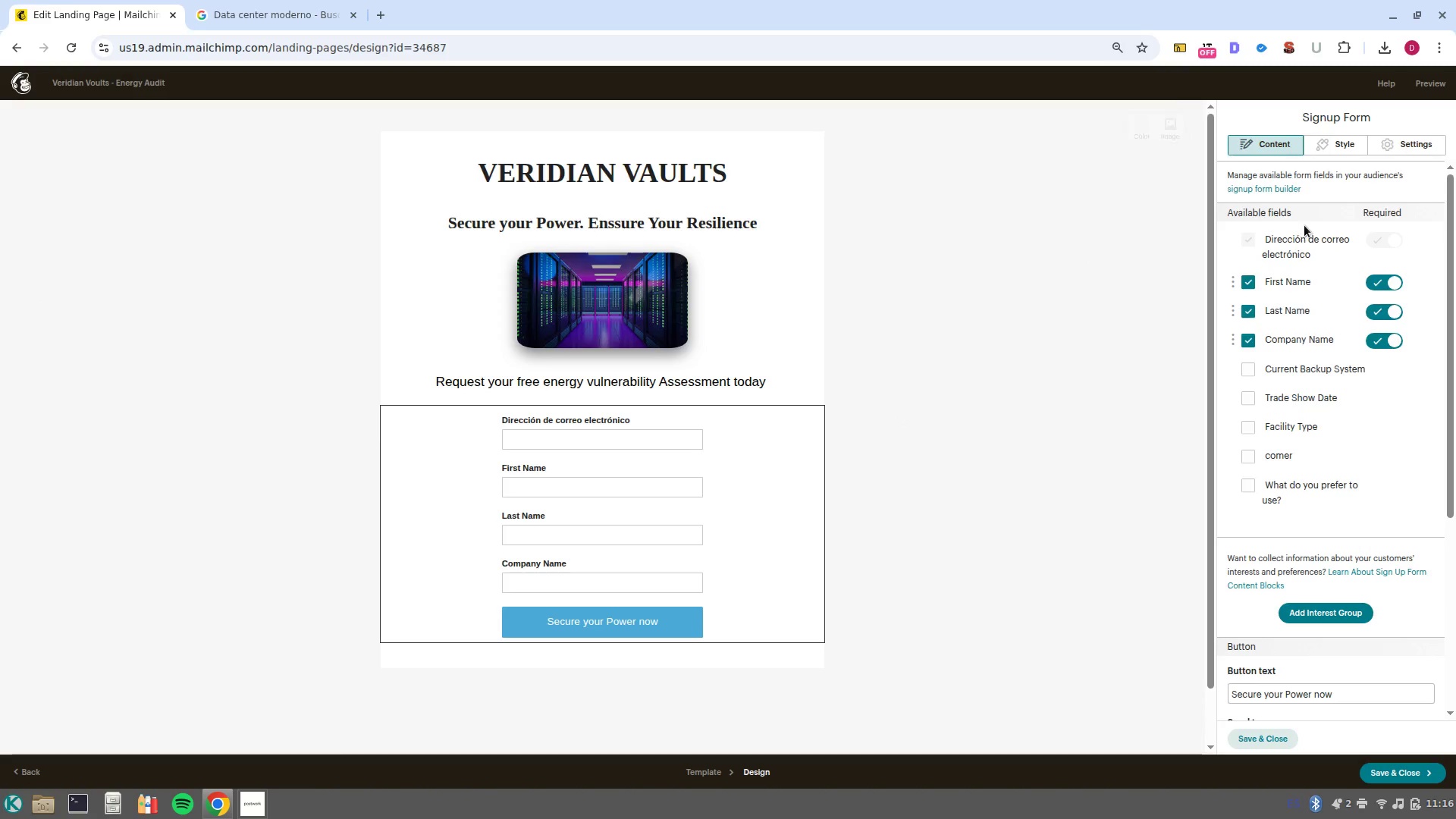 
scroll: coordinate [1352, 391], scroll_direction: down, amount: 2.0
 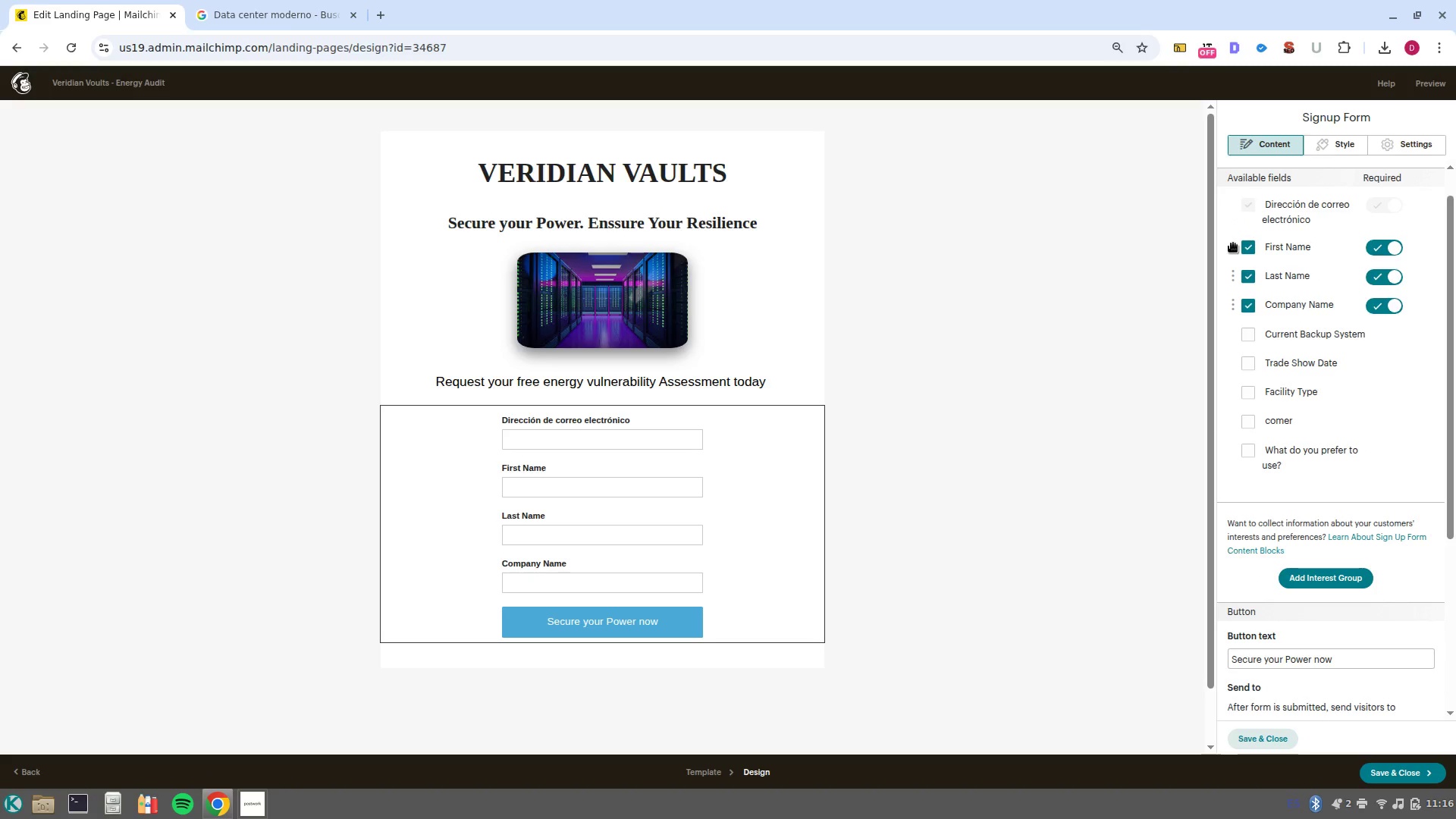 
left_click([1233, 243])
 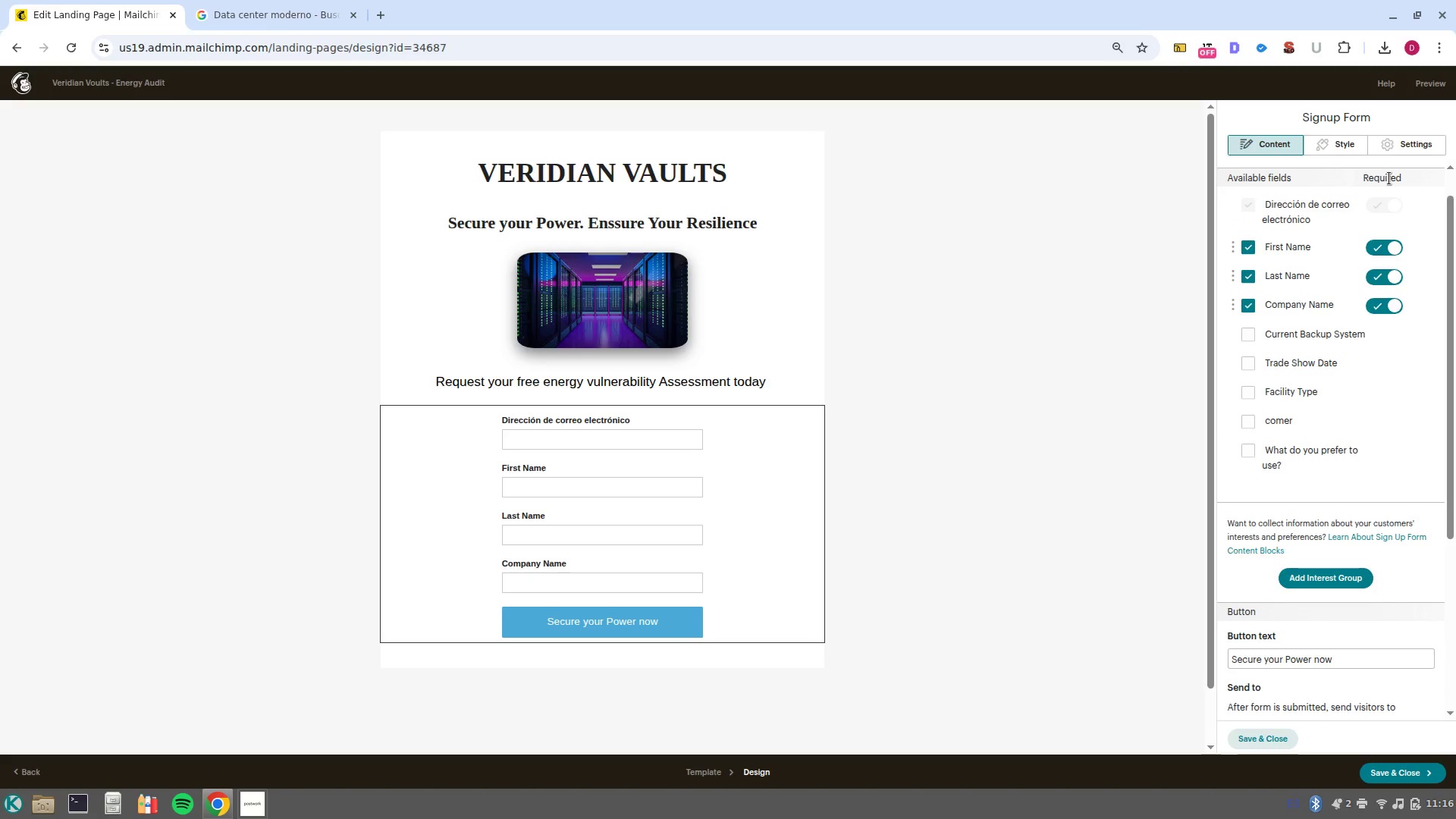 
left_click([1376, 181])
 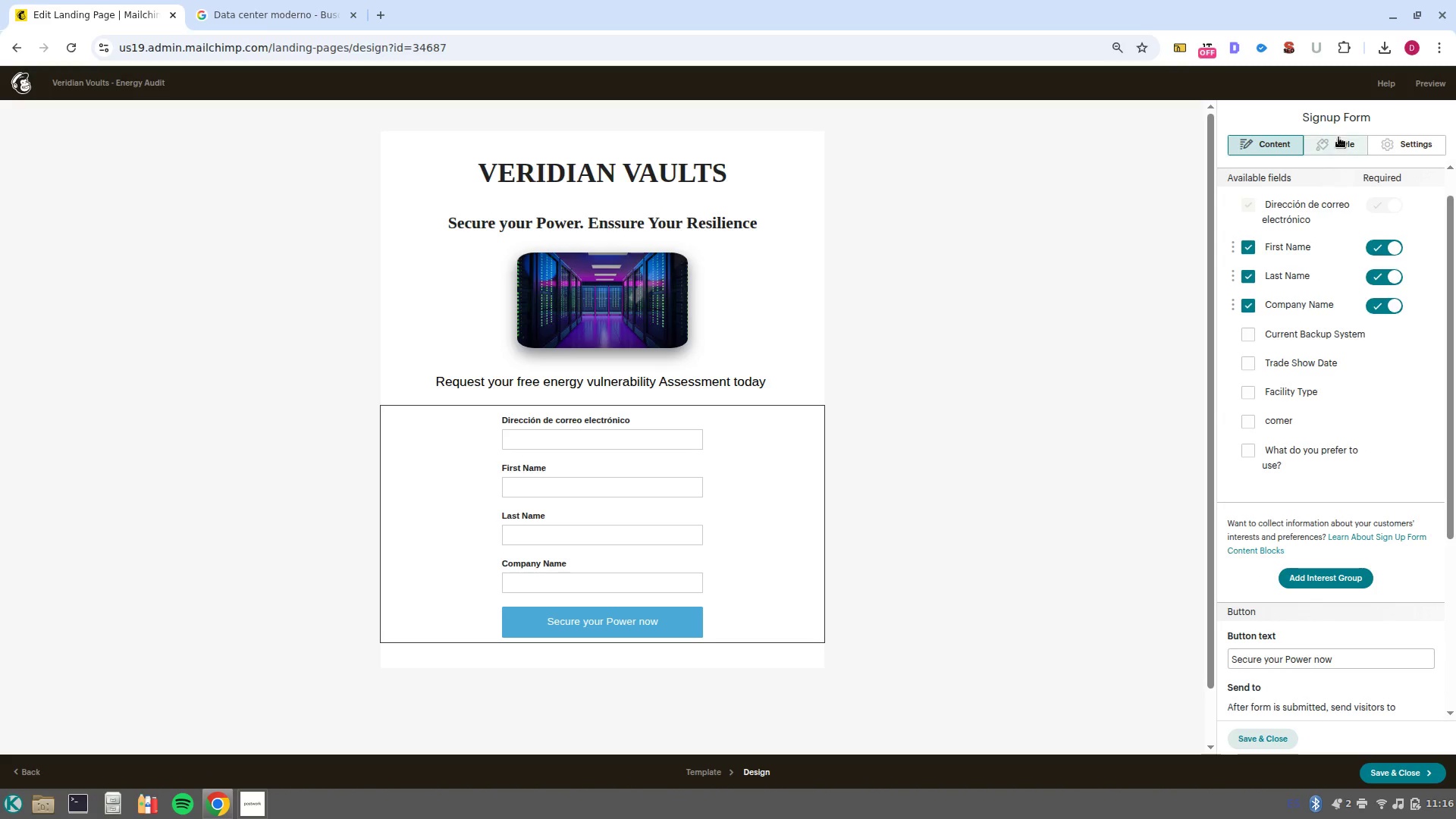 
left_click([1341, 140])
 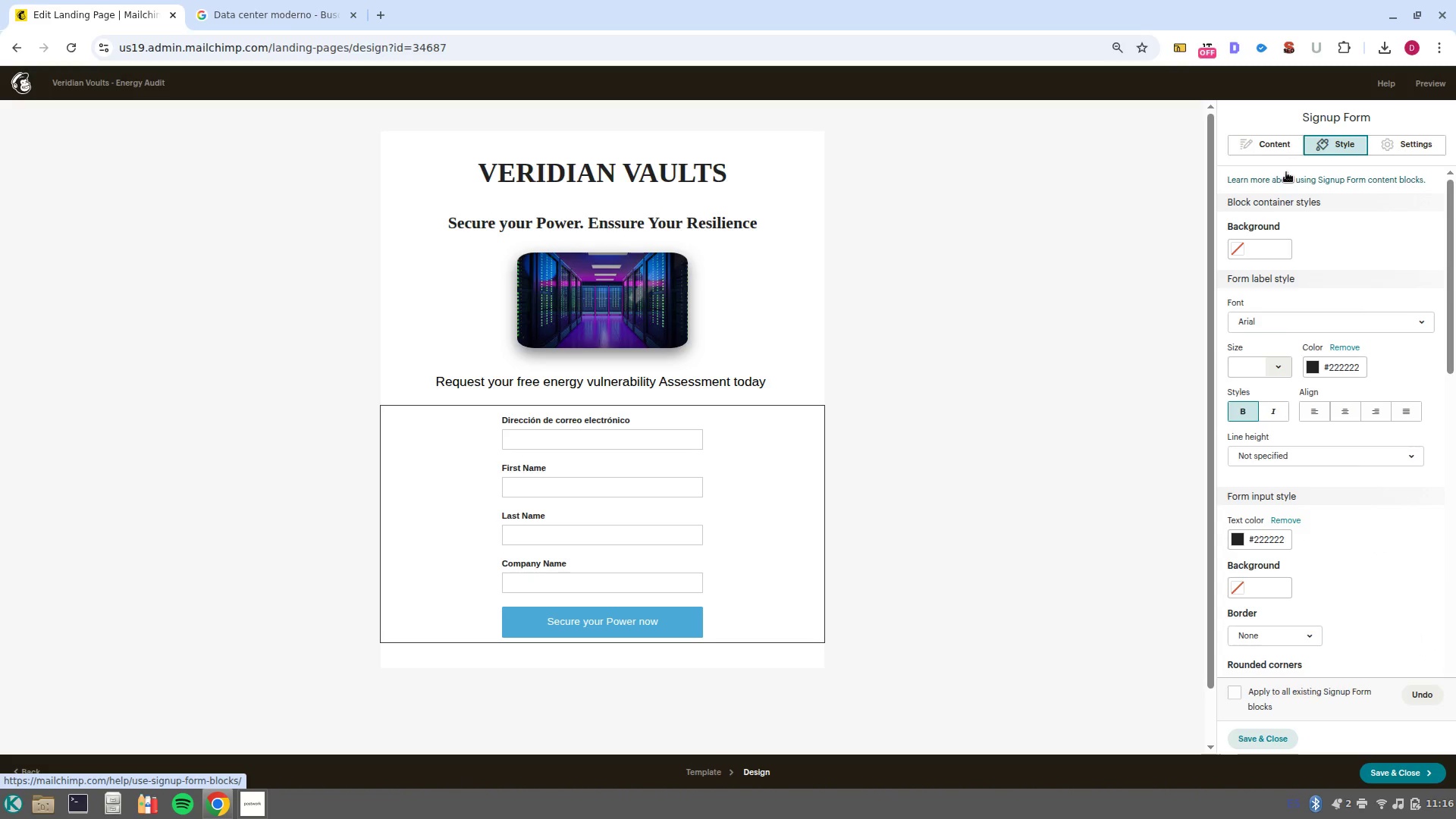 
left_click([1414, 143])
 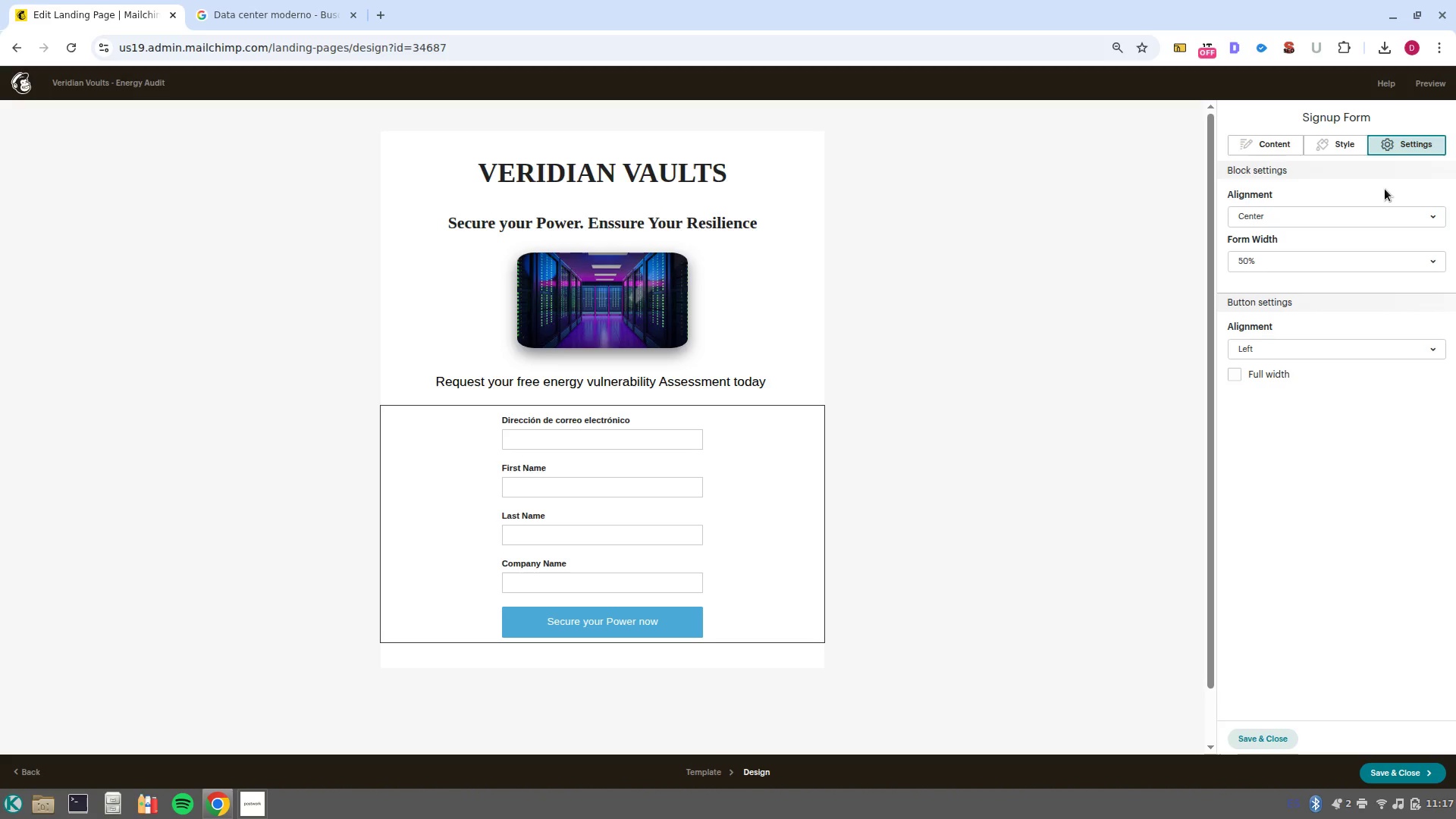 
wait(27.29)
 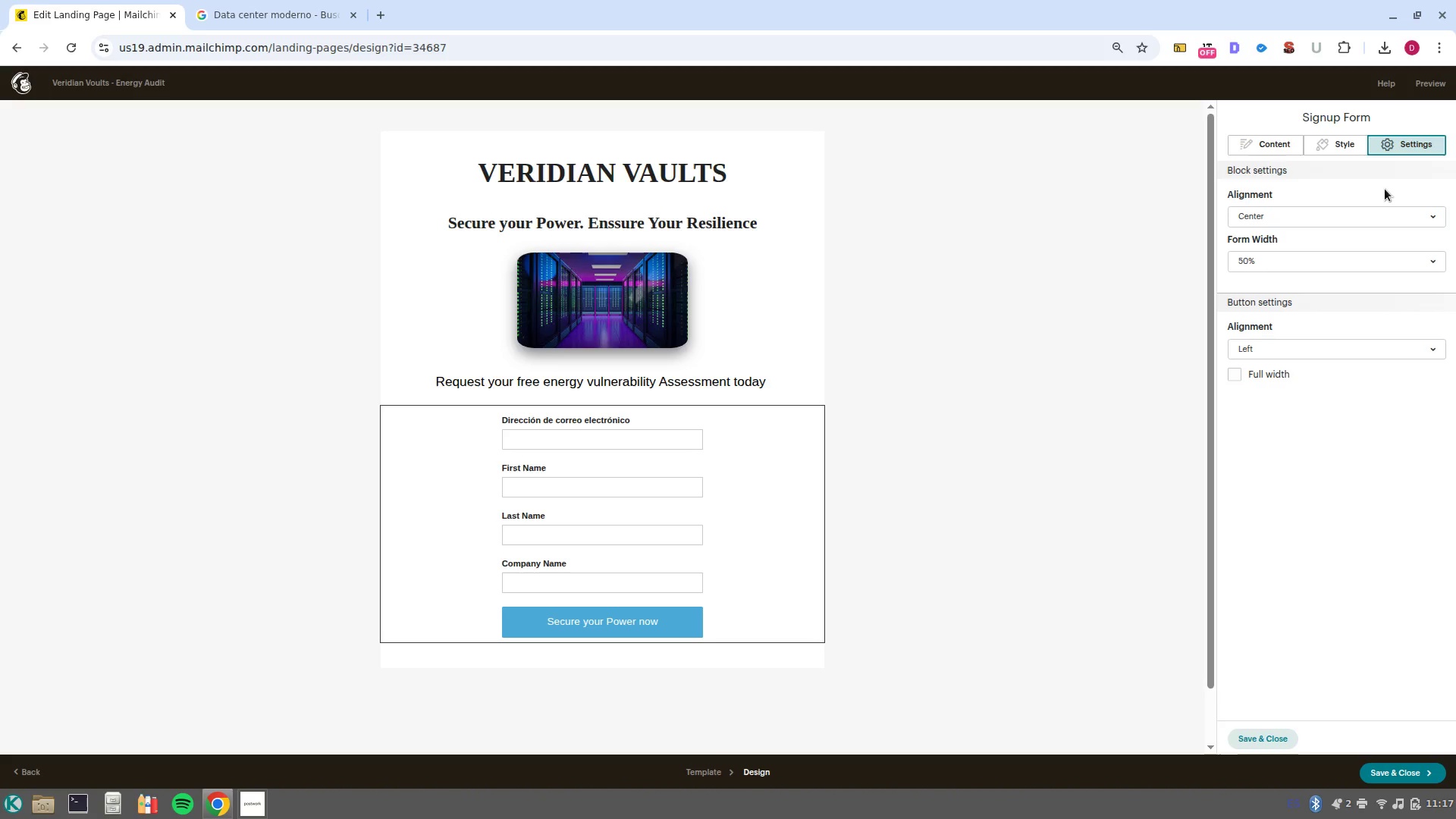 
left_click([1386, 777])
 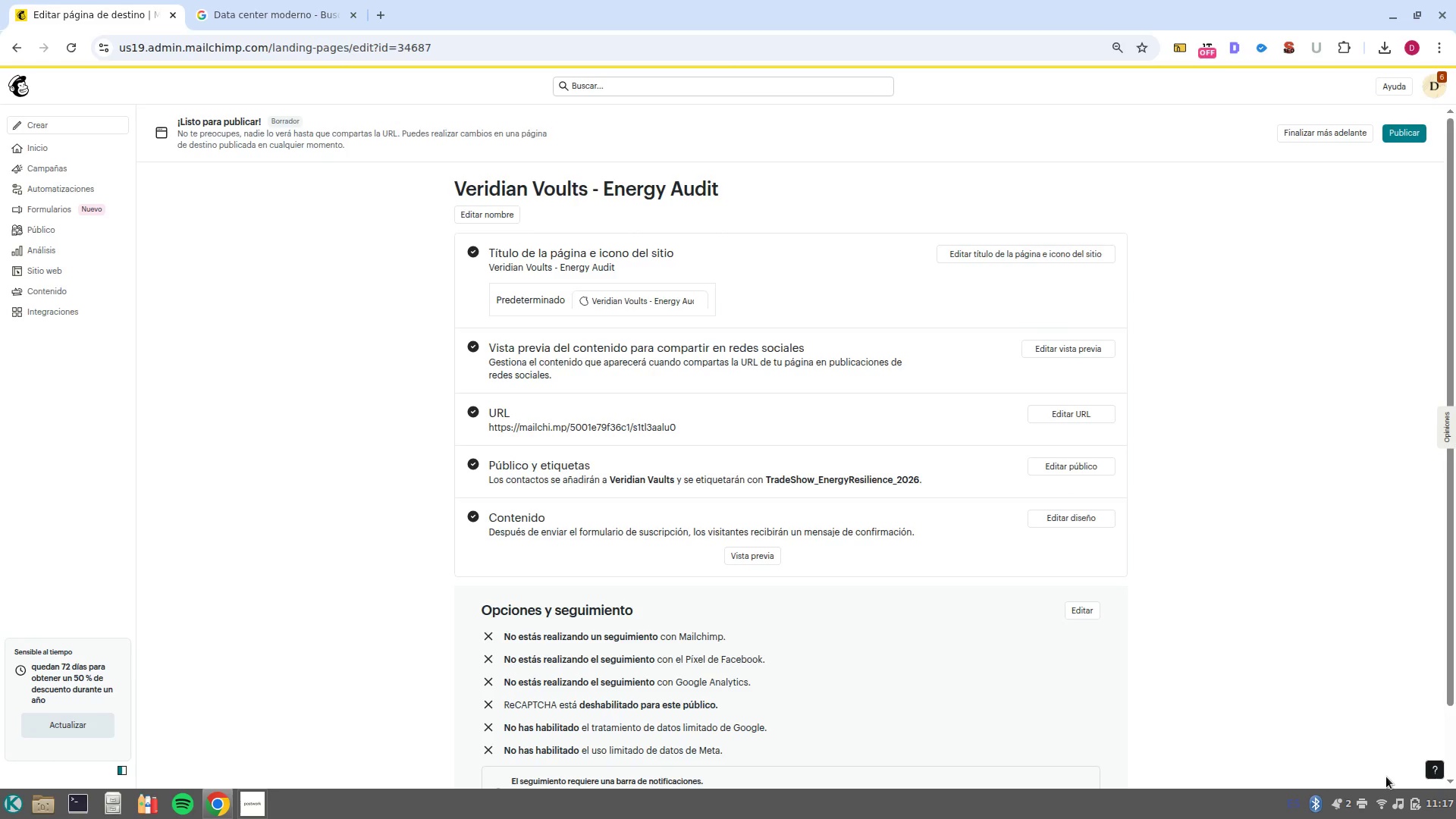 
wait(24.66)
 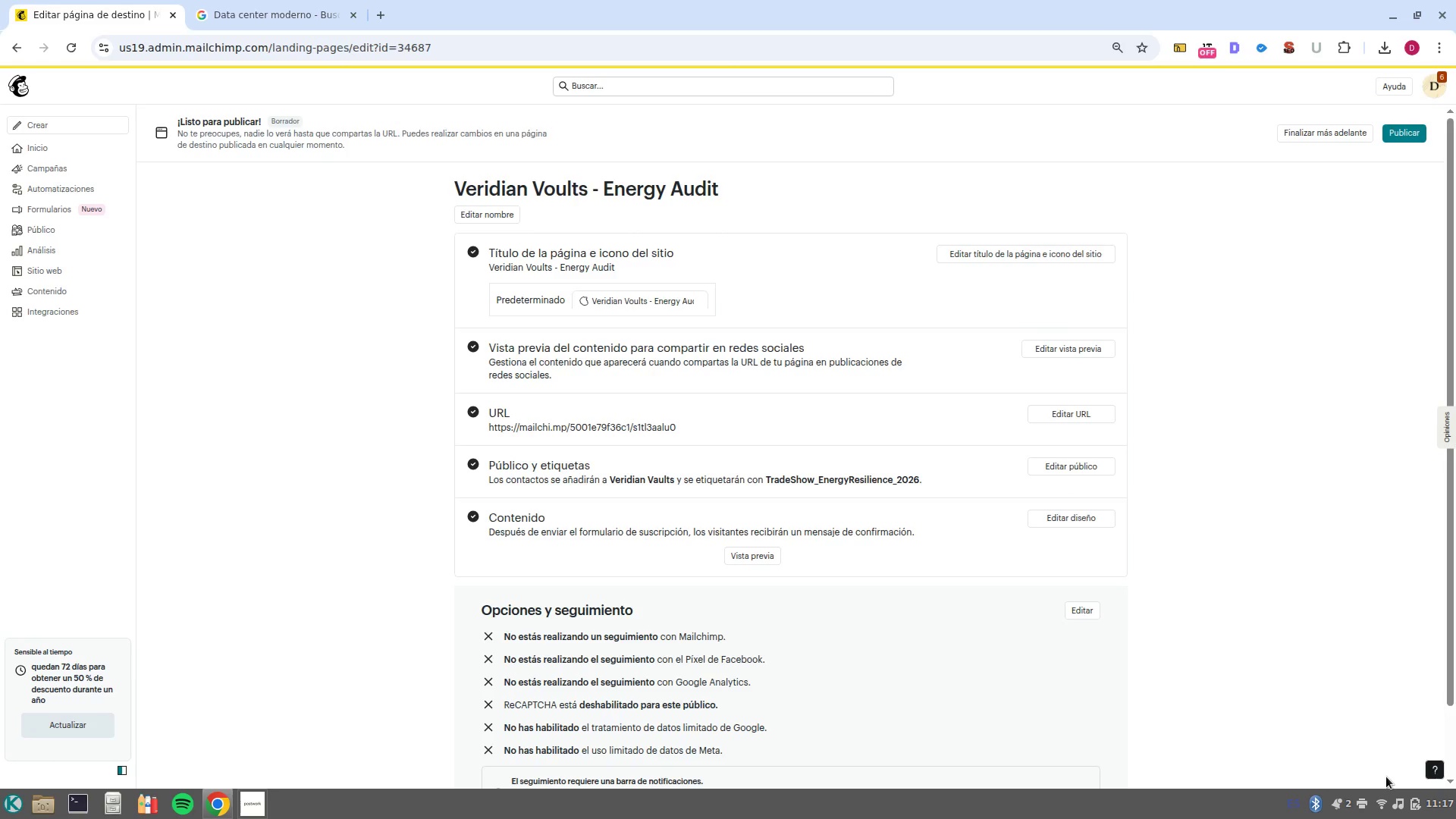 
left_click([1078, 515])
 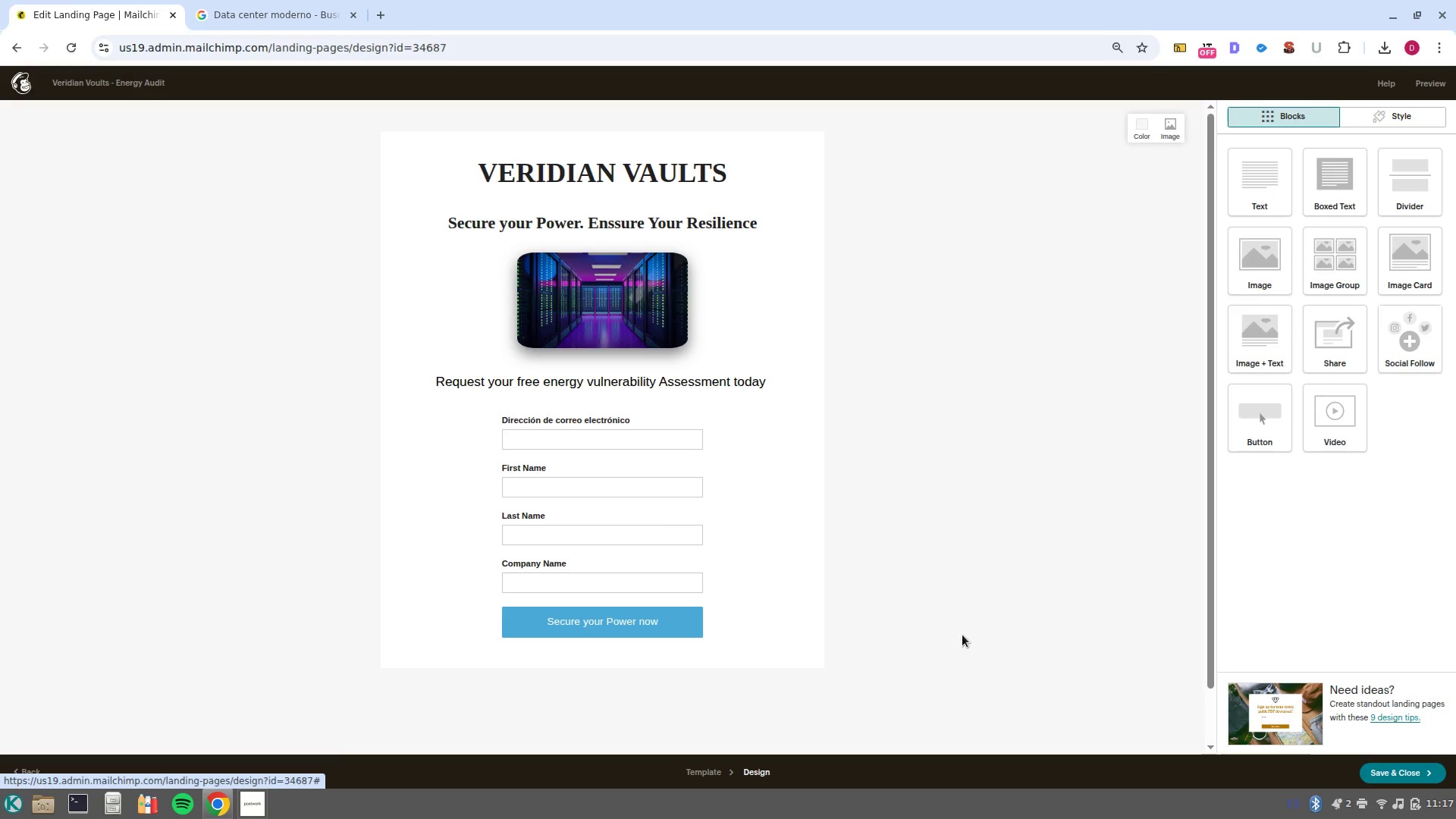 
left_click([784, 553])
 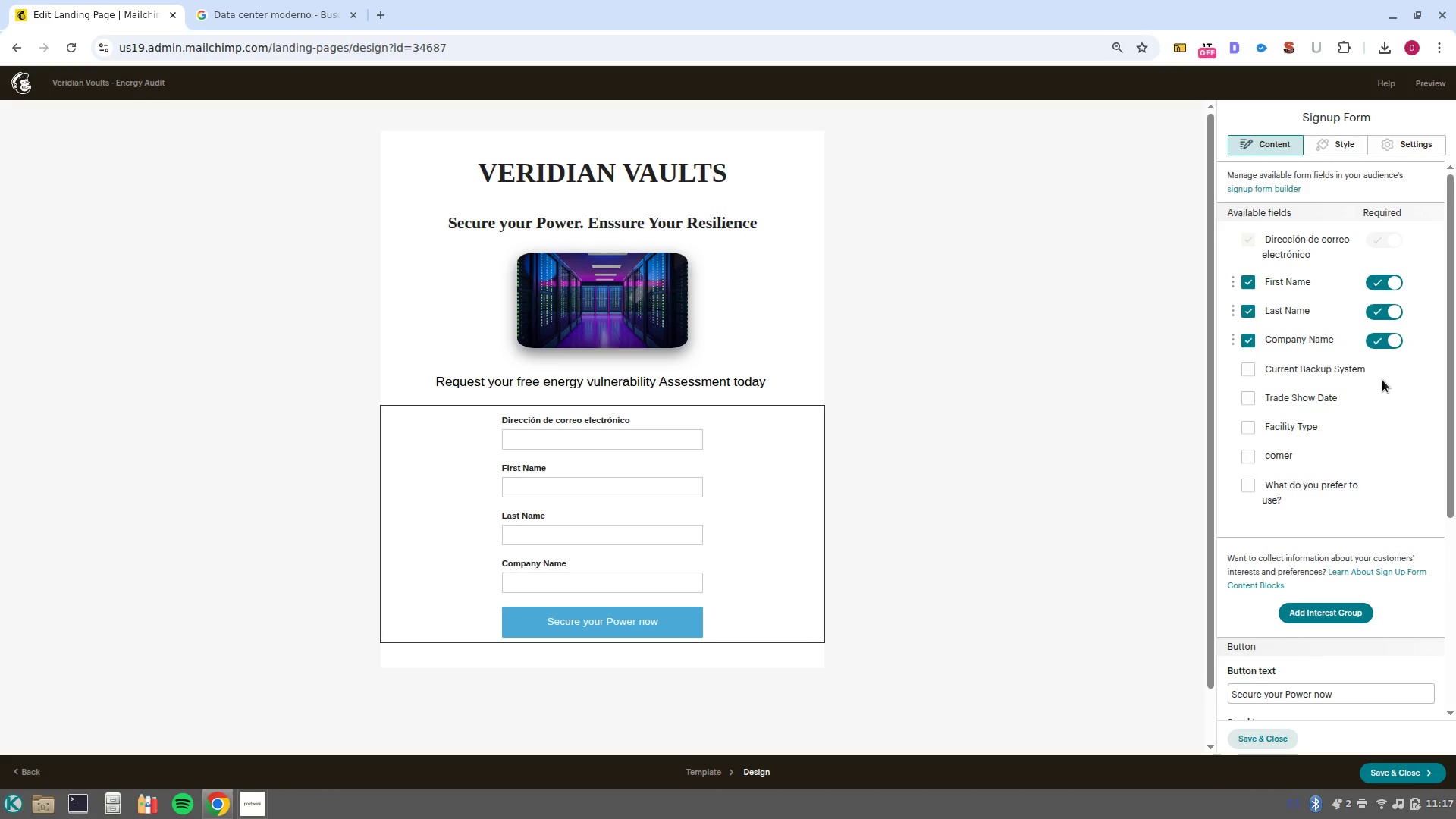 
scroll: coordinate [1356, 532], scroll_direction: down, amount: 2.0
 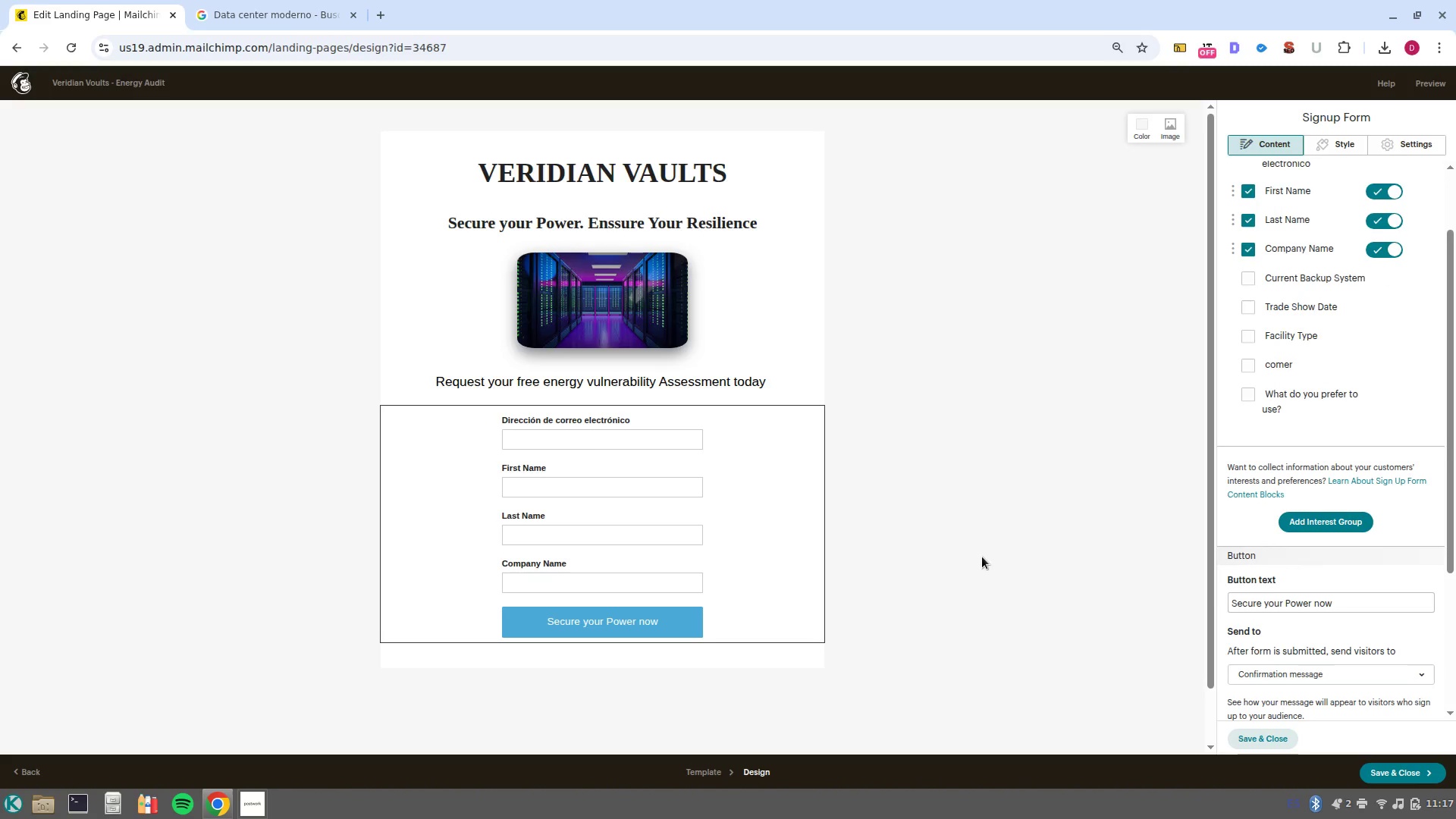 
wait(10.21)
 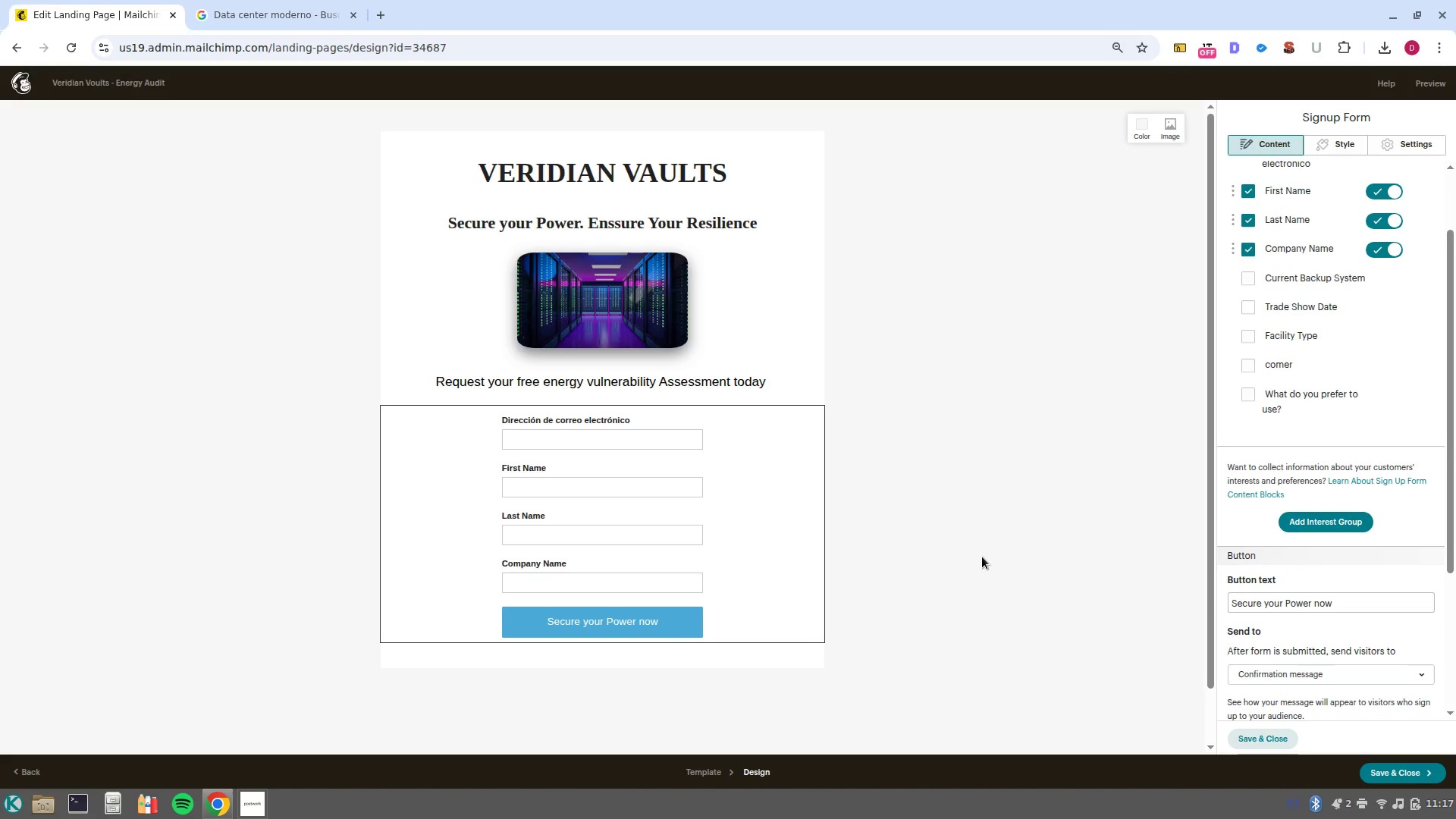 
left_click([767, 575])
 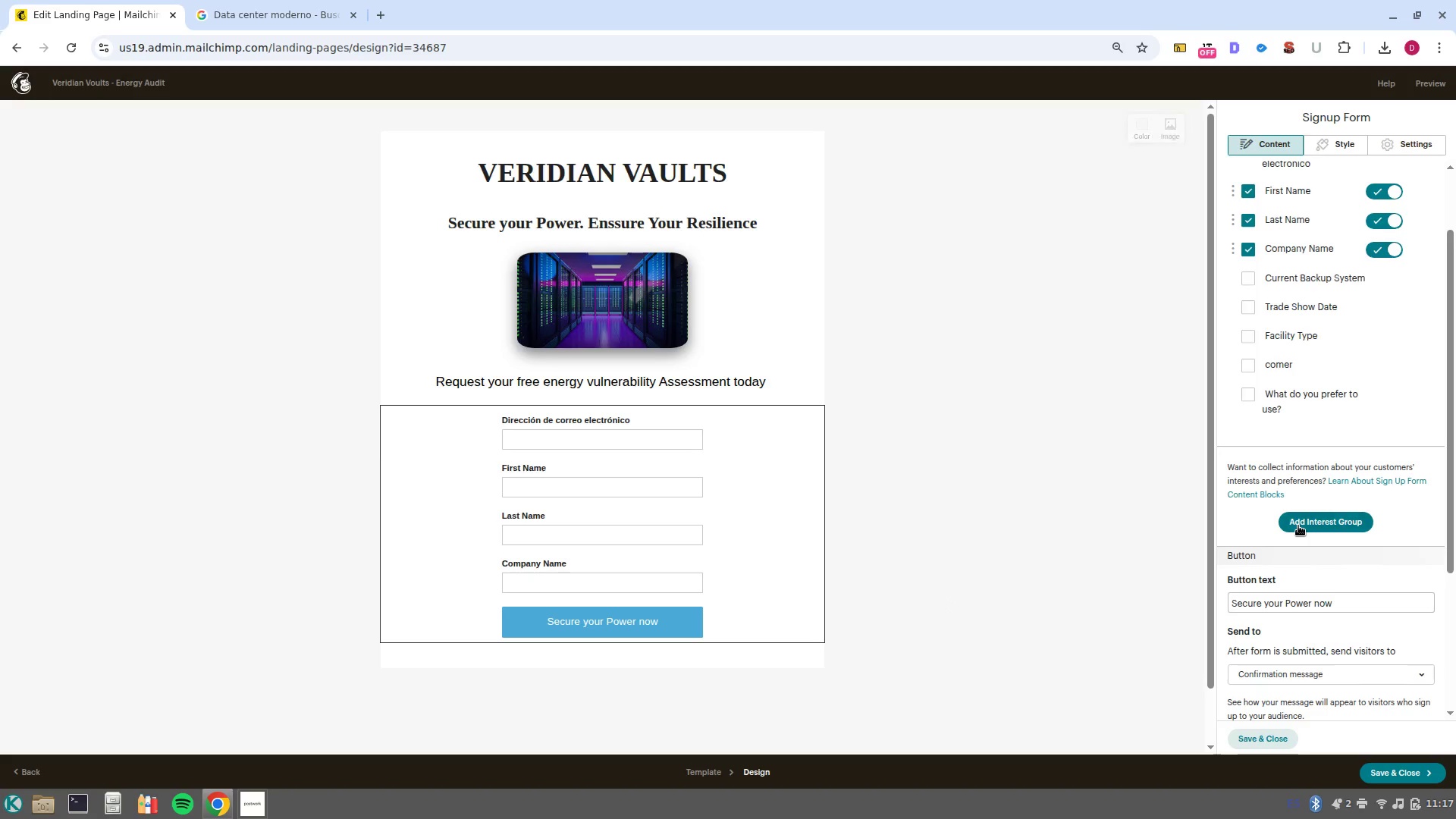 
scroll: coordinate [1298, 526], scroll_direction: down, amount: 2.0
 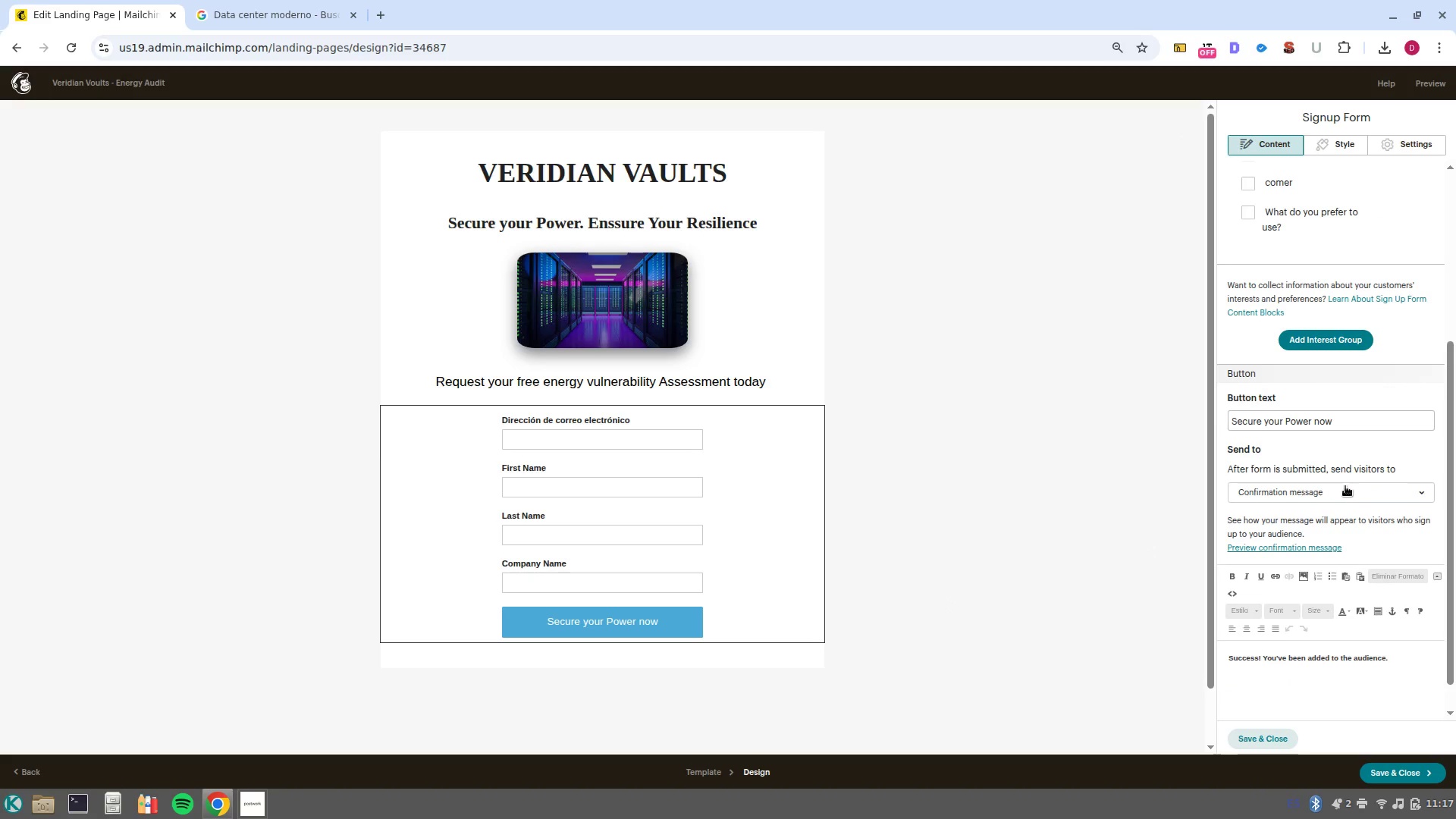 
left_click([1350, 494])
 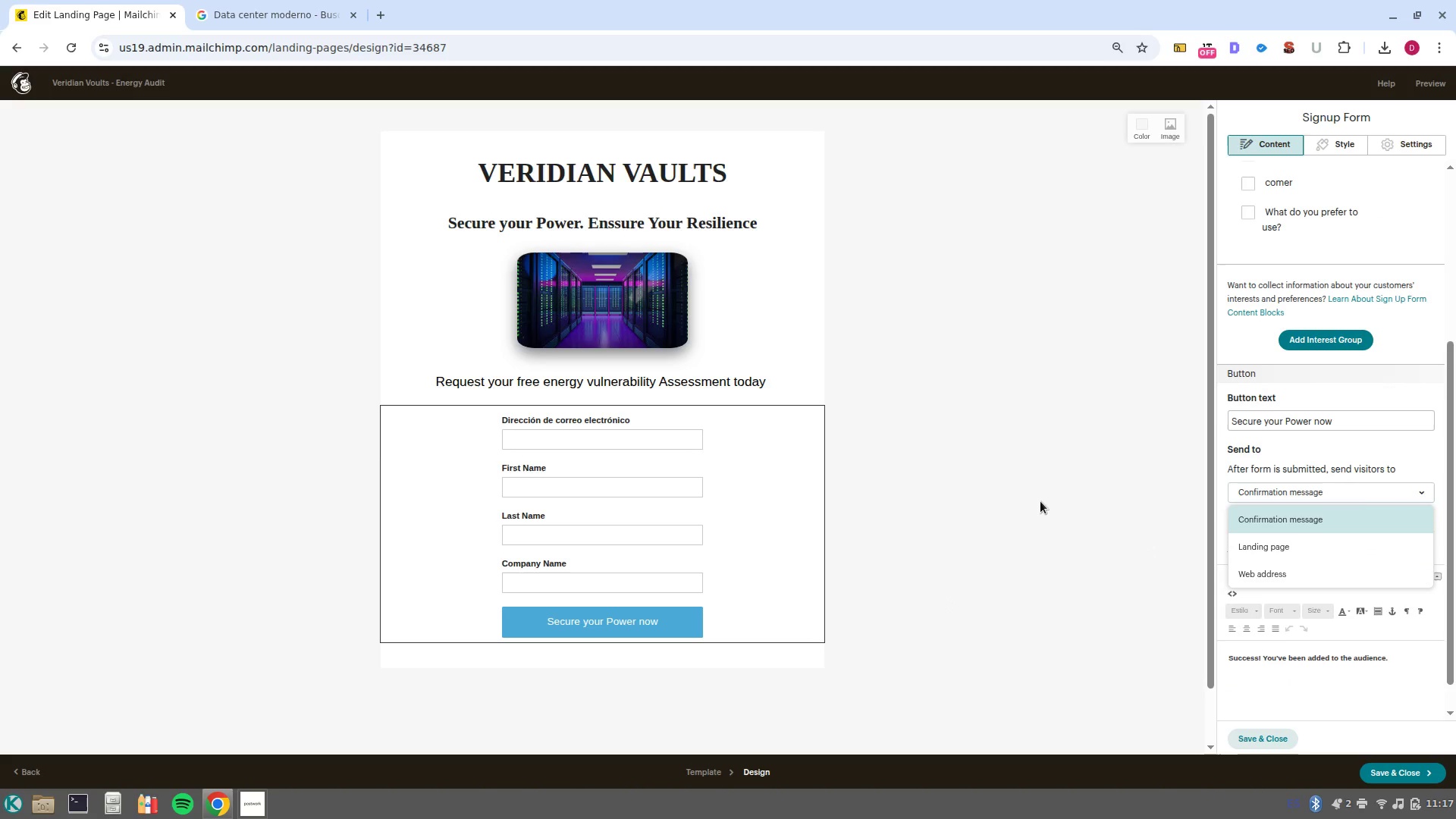 
left_click([1040, 500])
 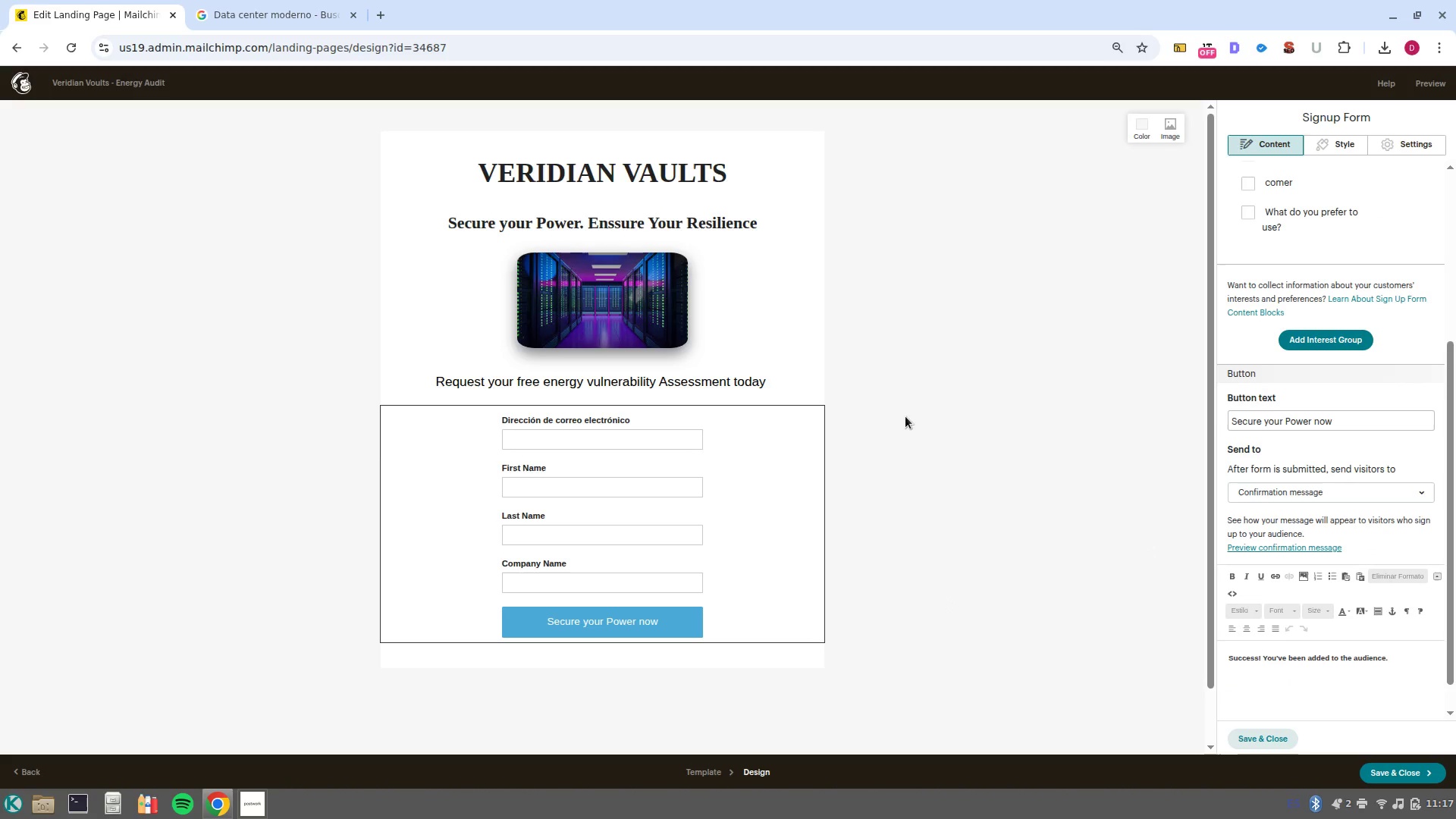 
scroll: coordinate [950, 393], scroll_direction: up, amount: 4.0
 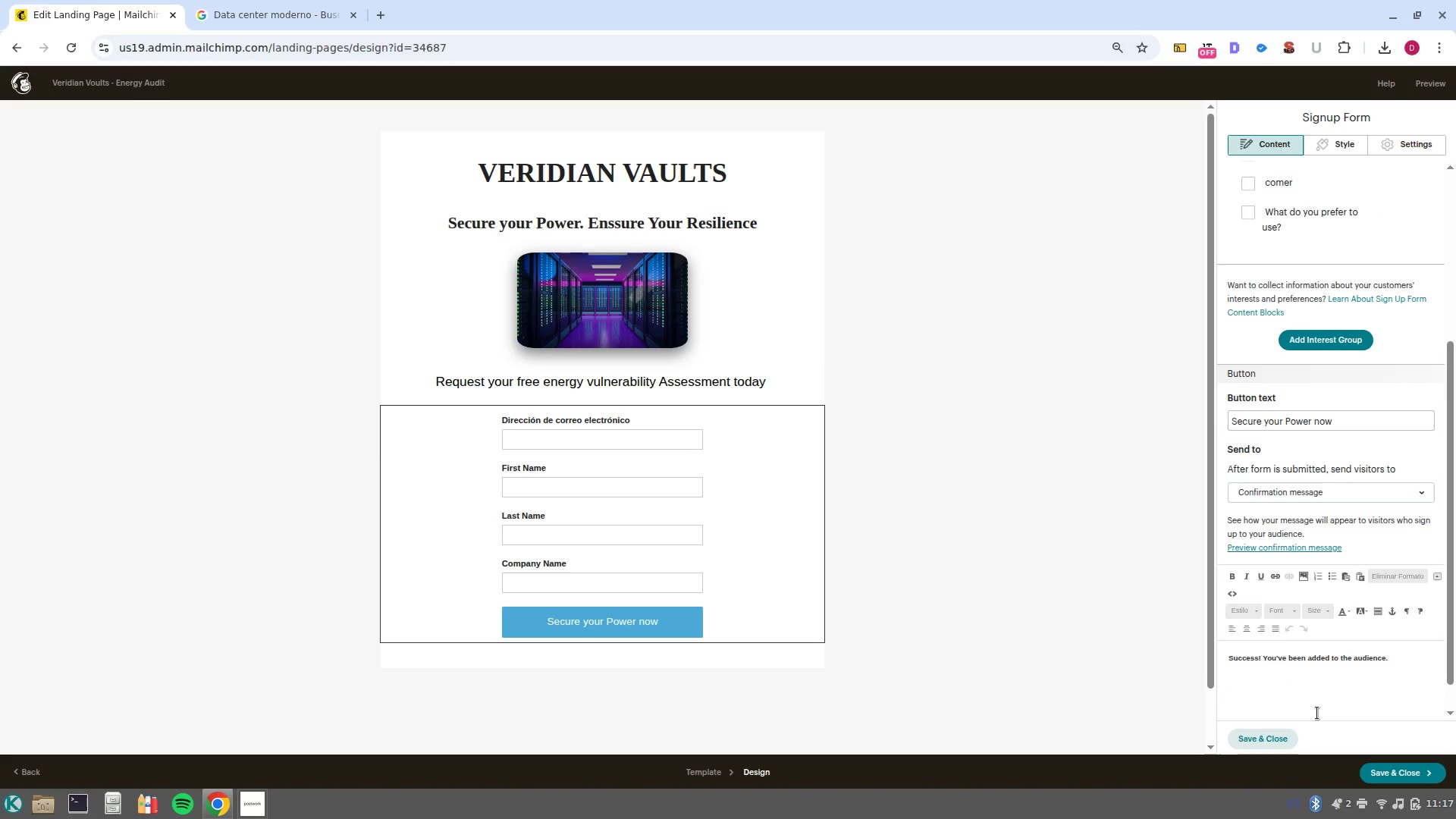 
left_click([1282, 739])
 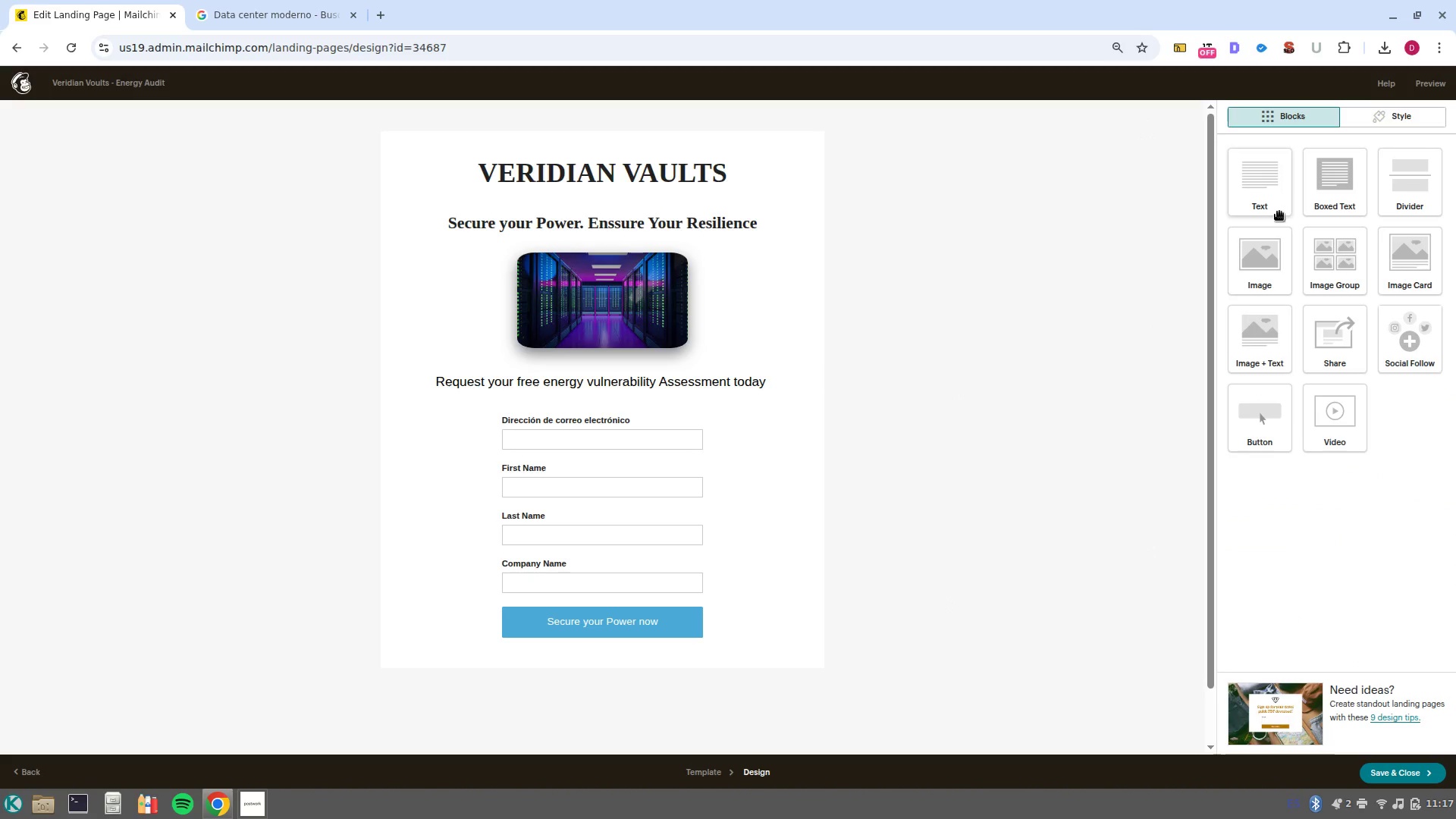 
left_click_drag(start_coordinate=[1260, 202], to_coordinate=[629, 373])
 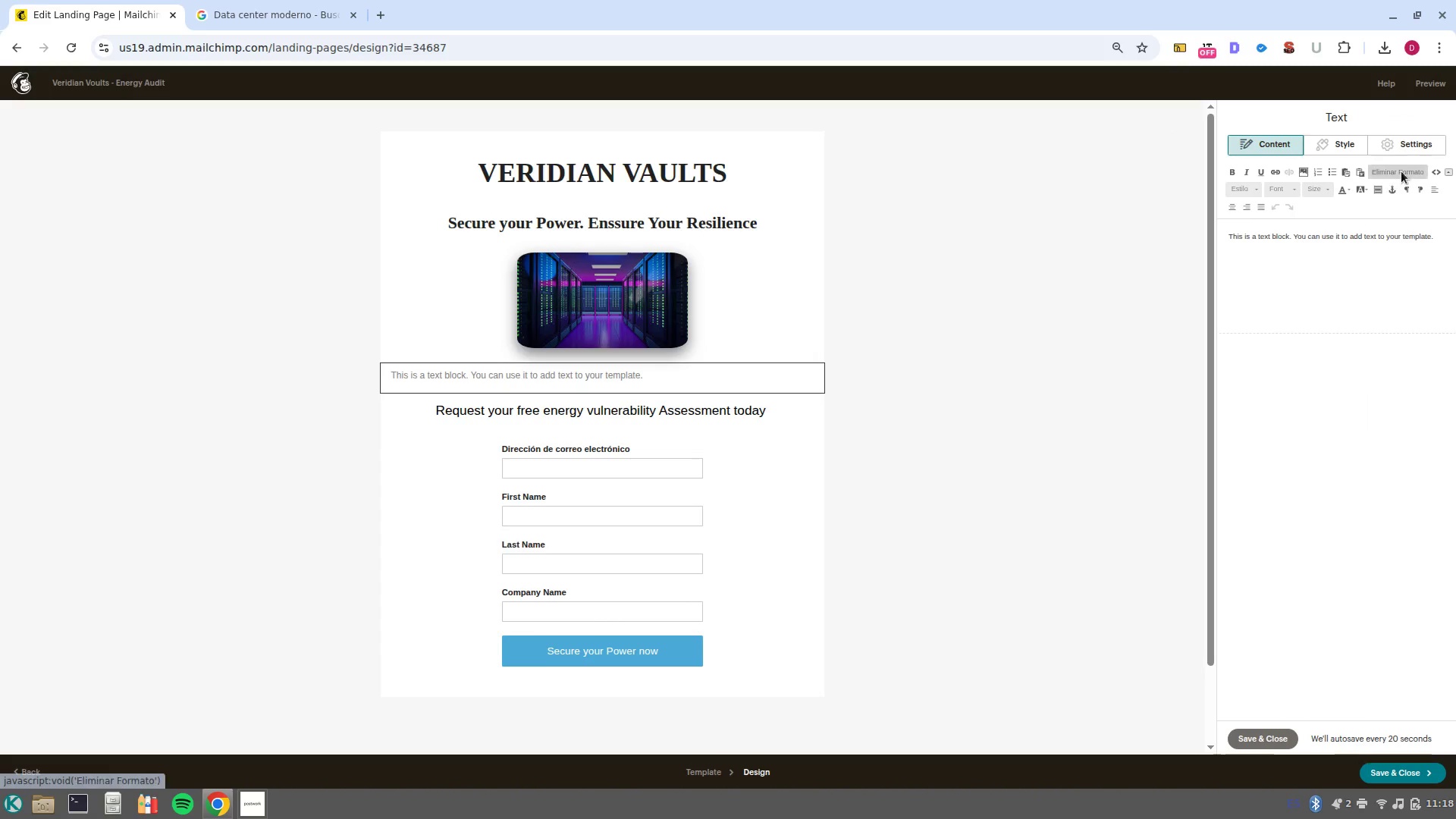 
left_click([1416, 141])
 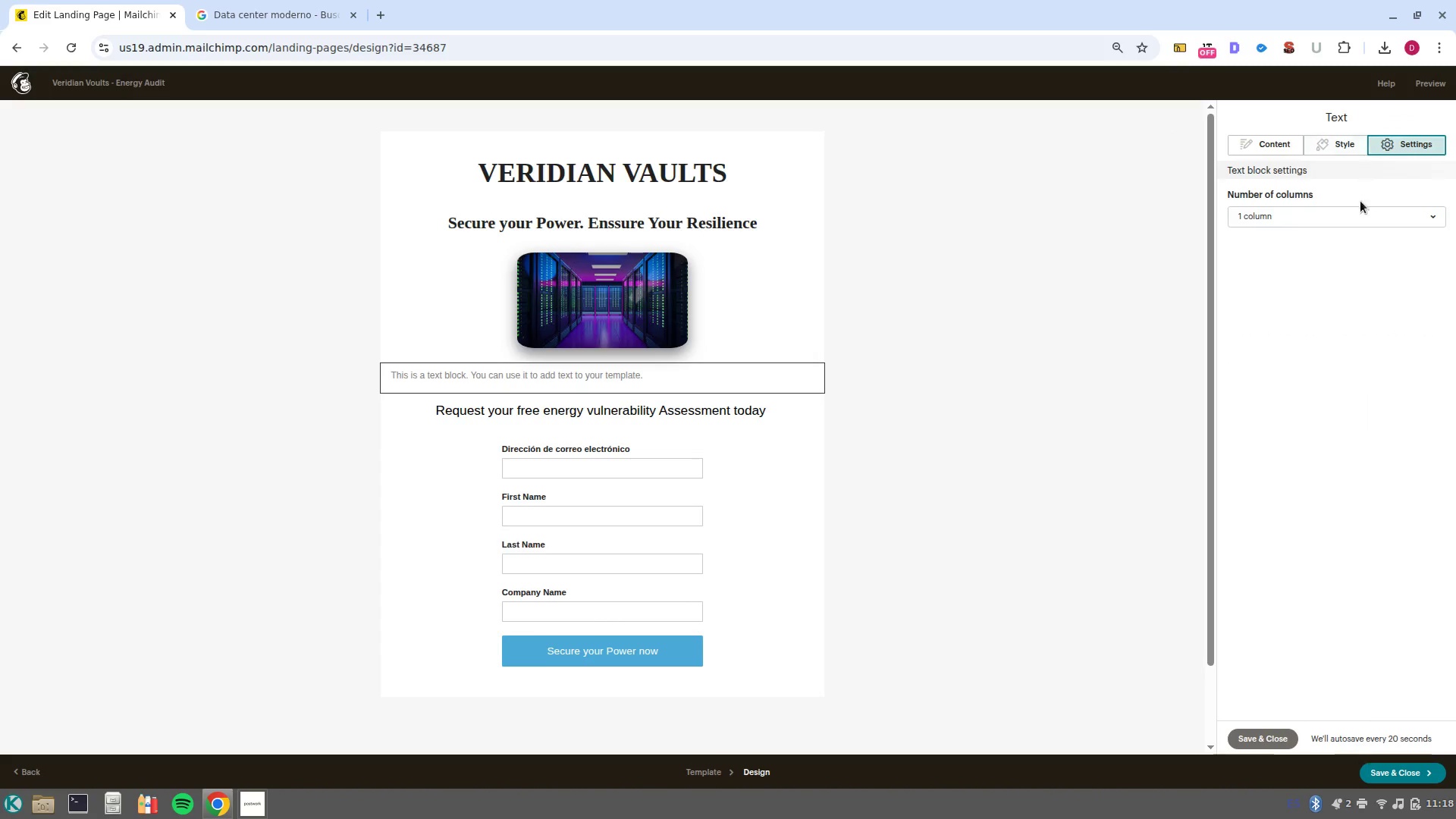 
left_click([1360, 212])
 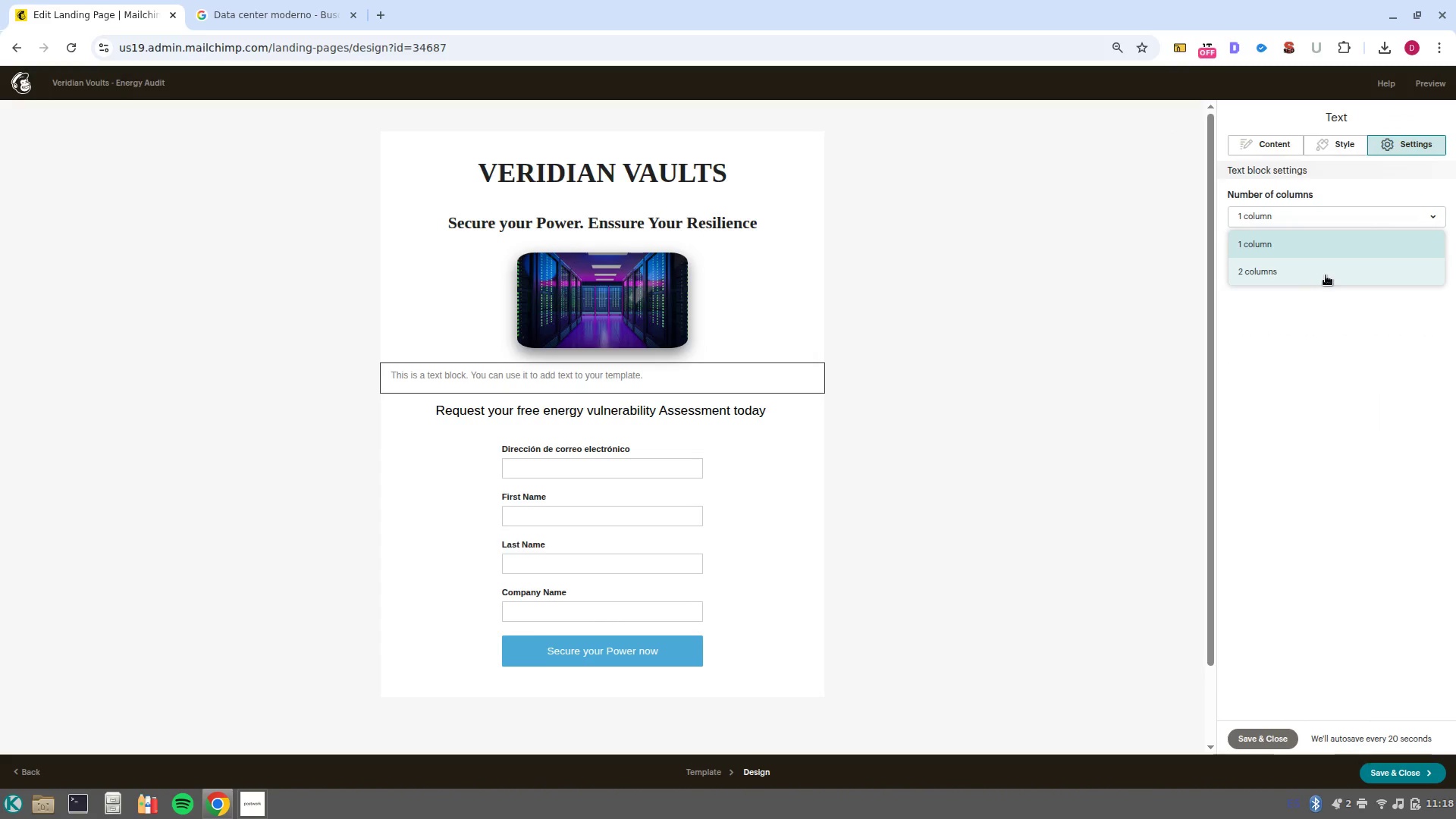 
left_click([1326, 275])
 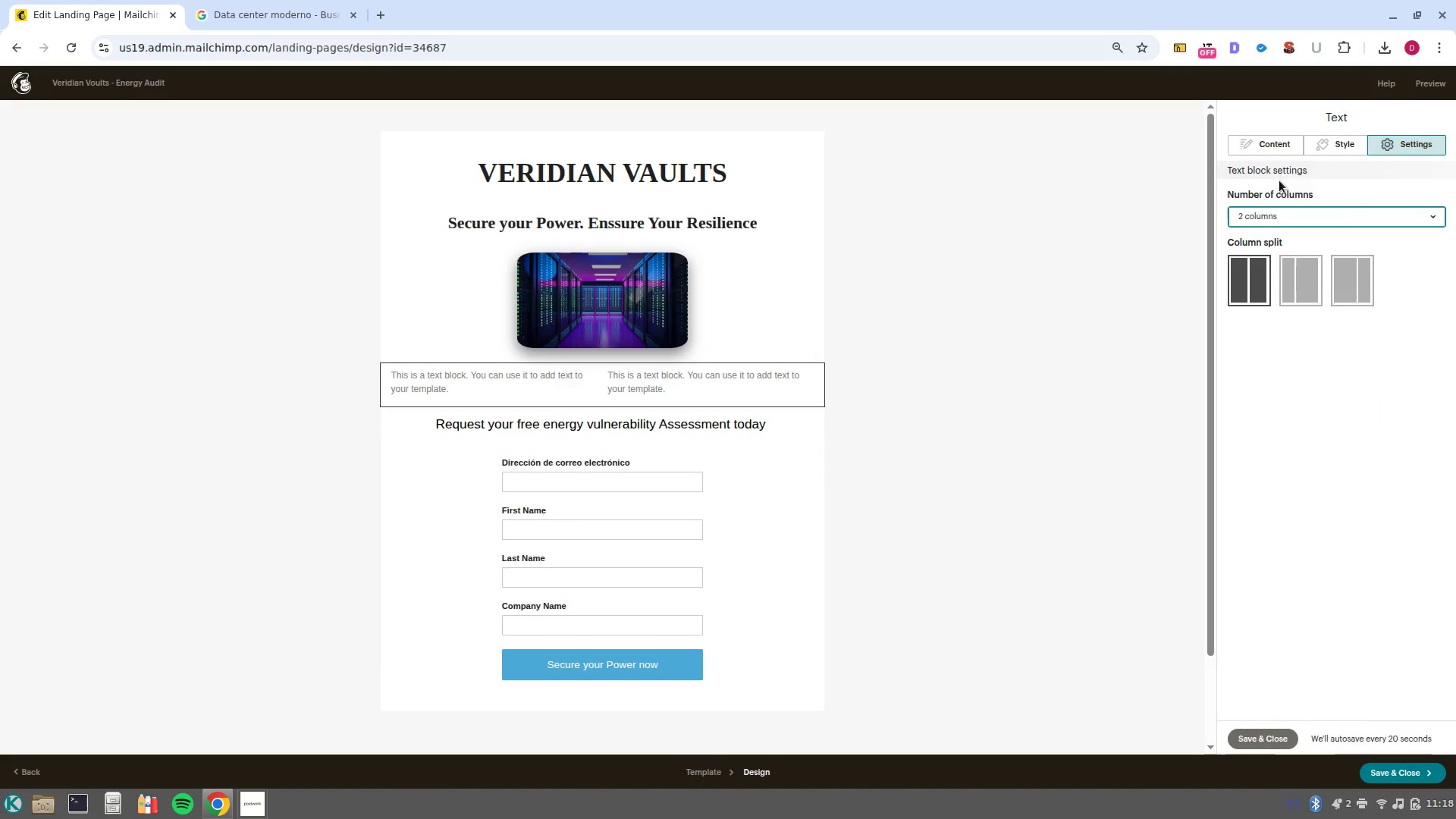 
left_click([1268, 144])
 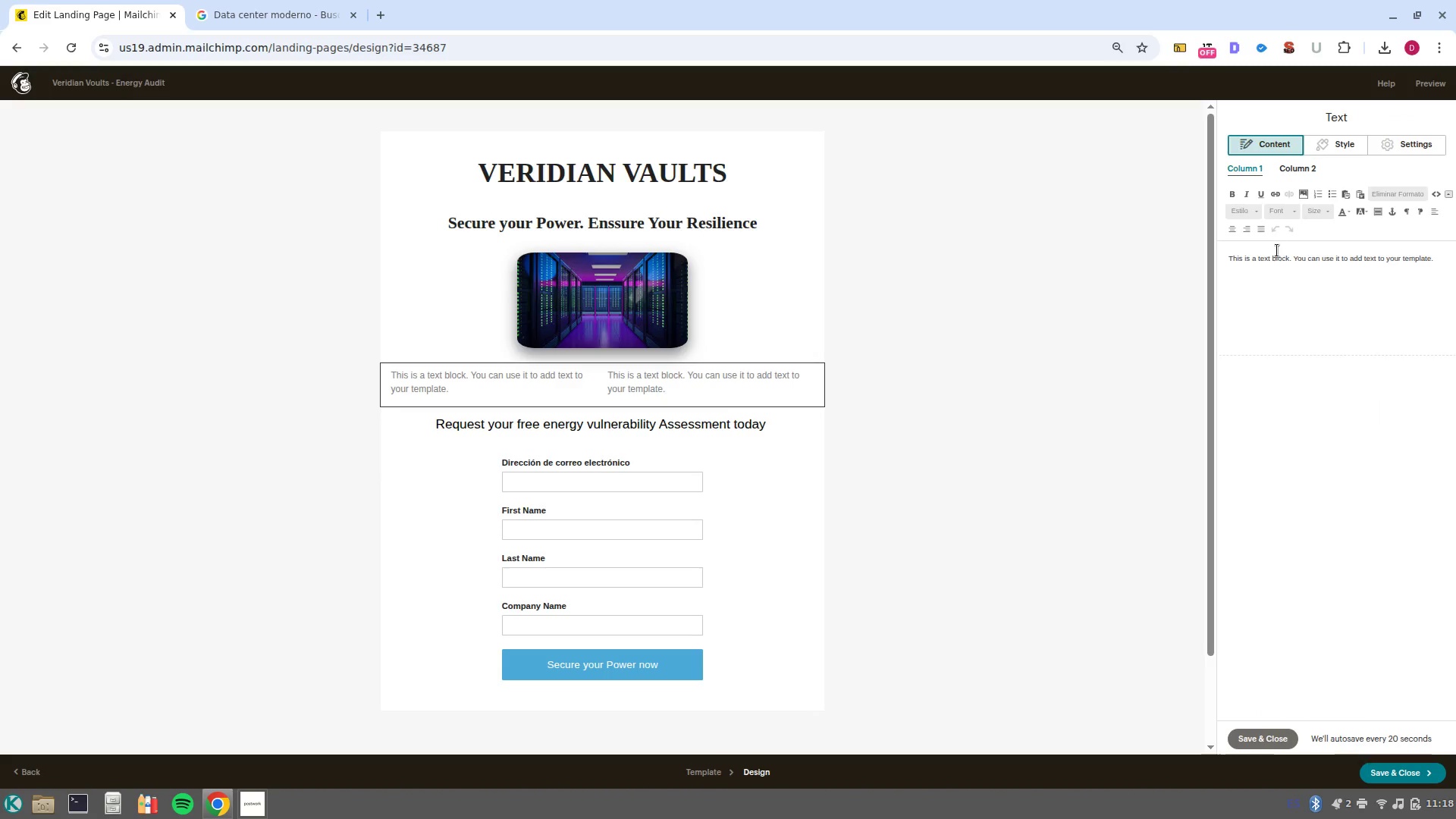 
left_click([1278, 253])
 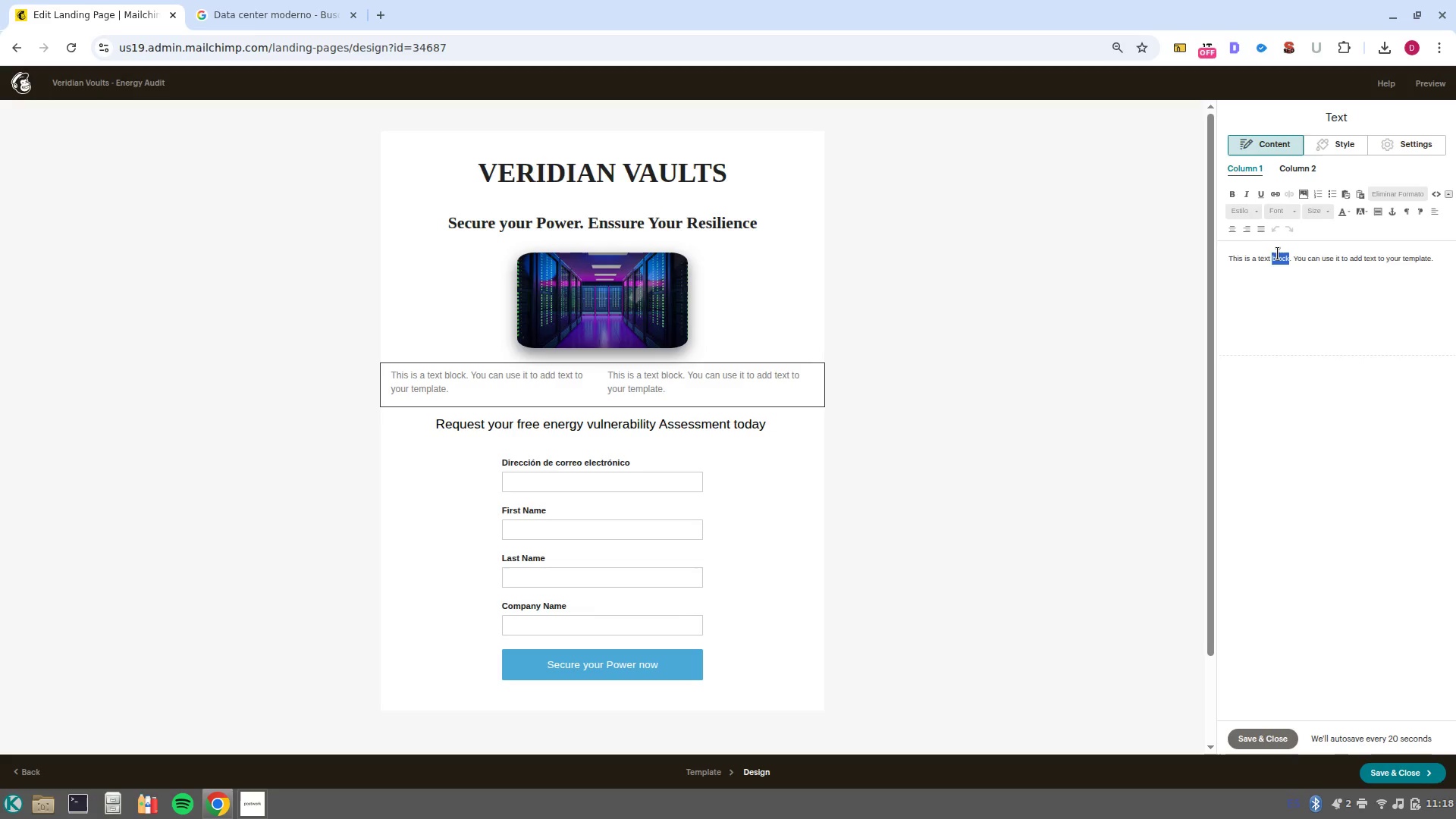 
double_click([1278, 253])
 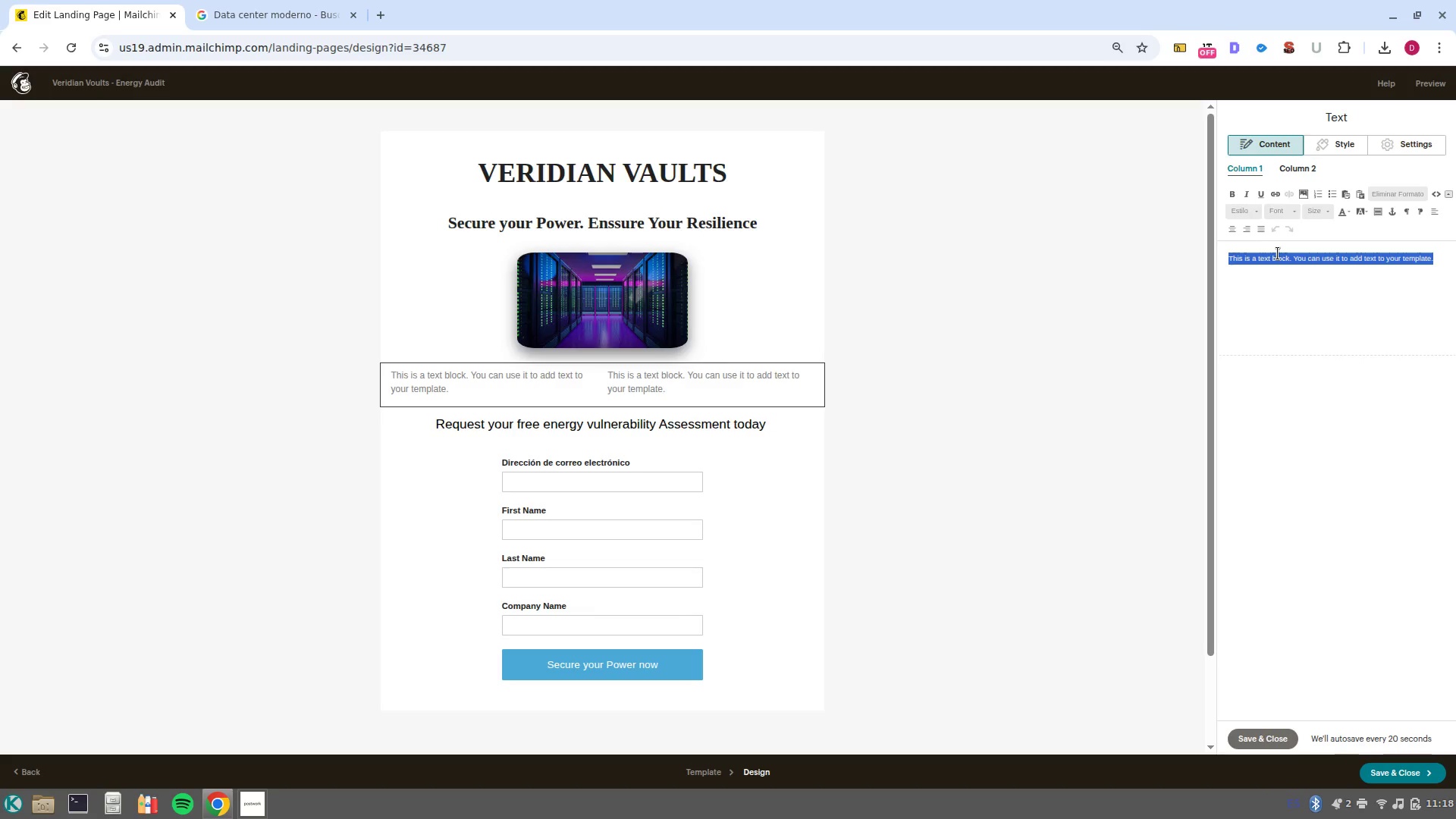 
key(Backspace)
 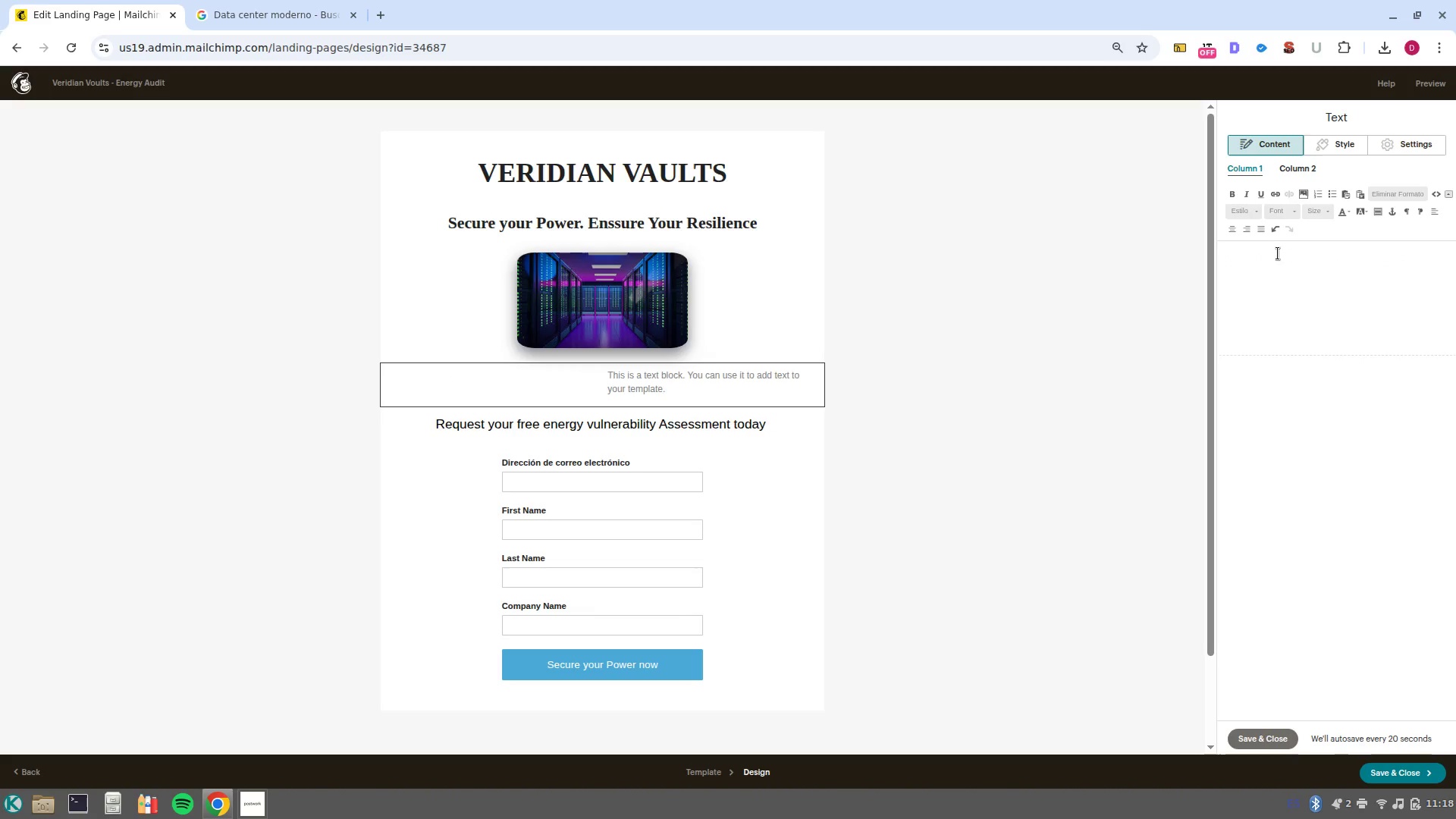 
wait(9.51)
 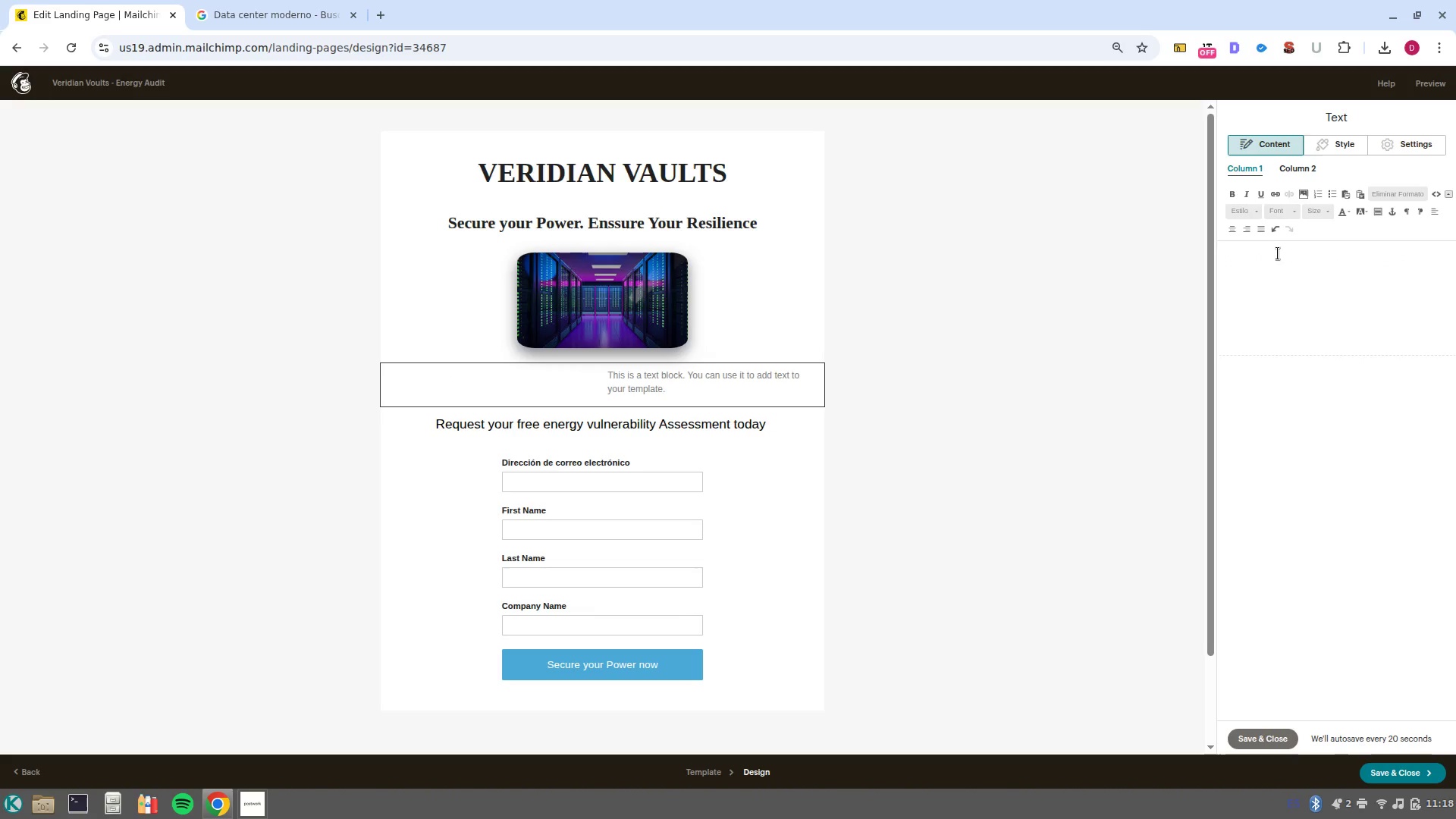 
type(99)
 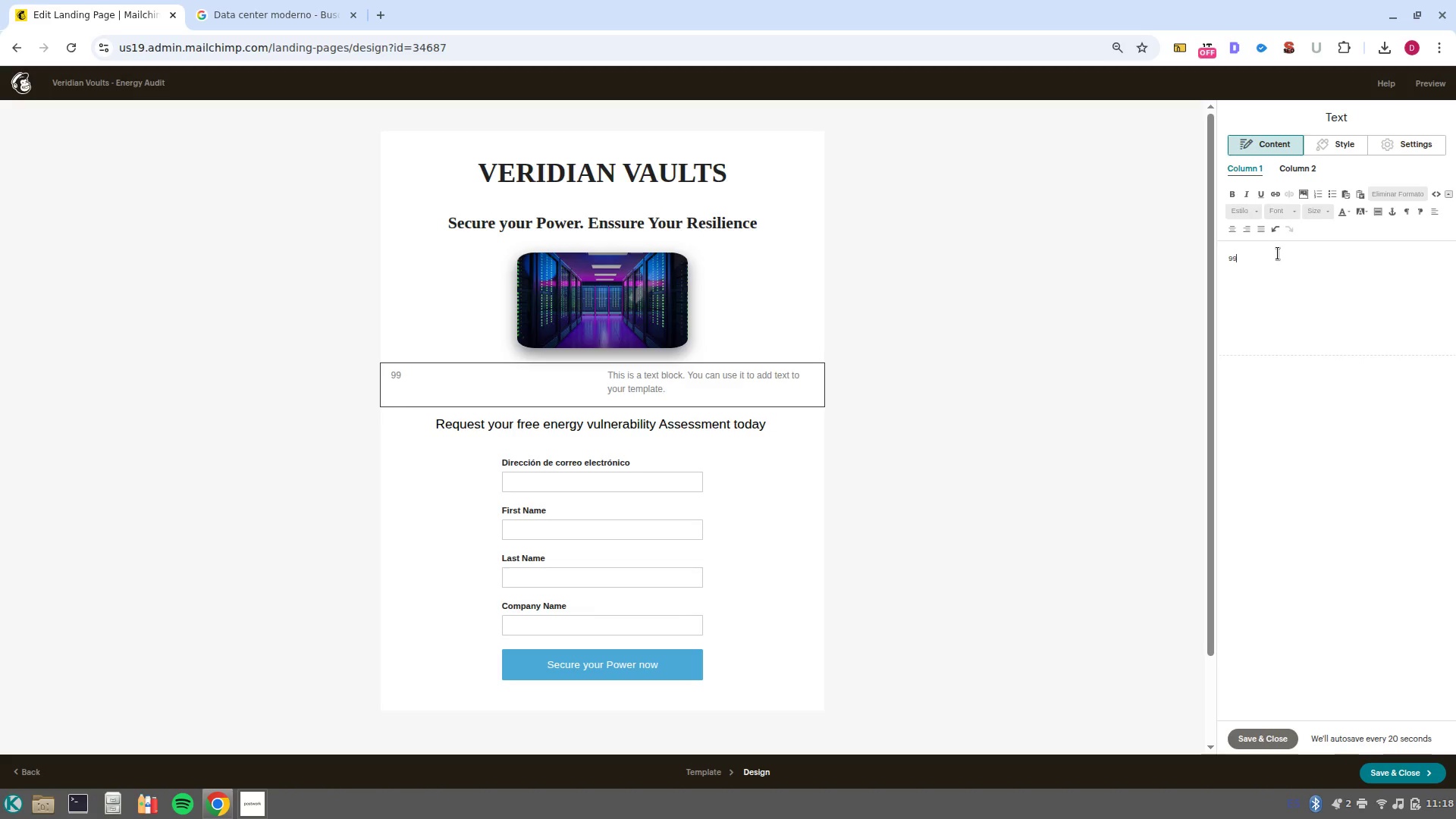 
hold_key(key=ShiftLeft, duration=1.03)
 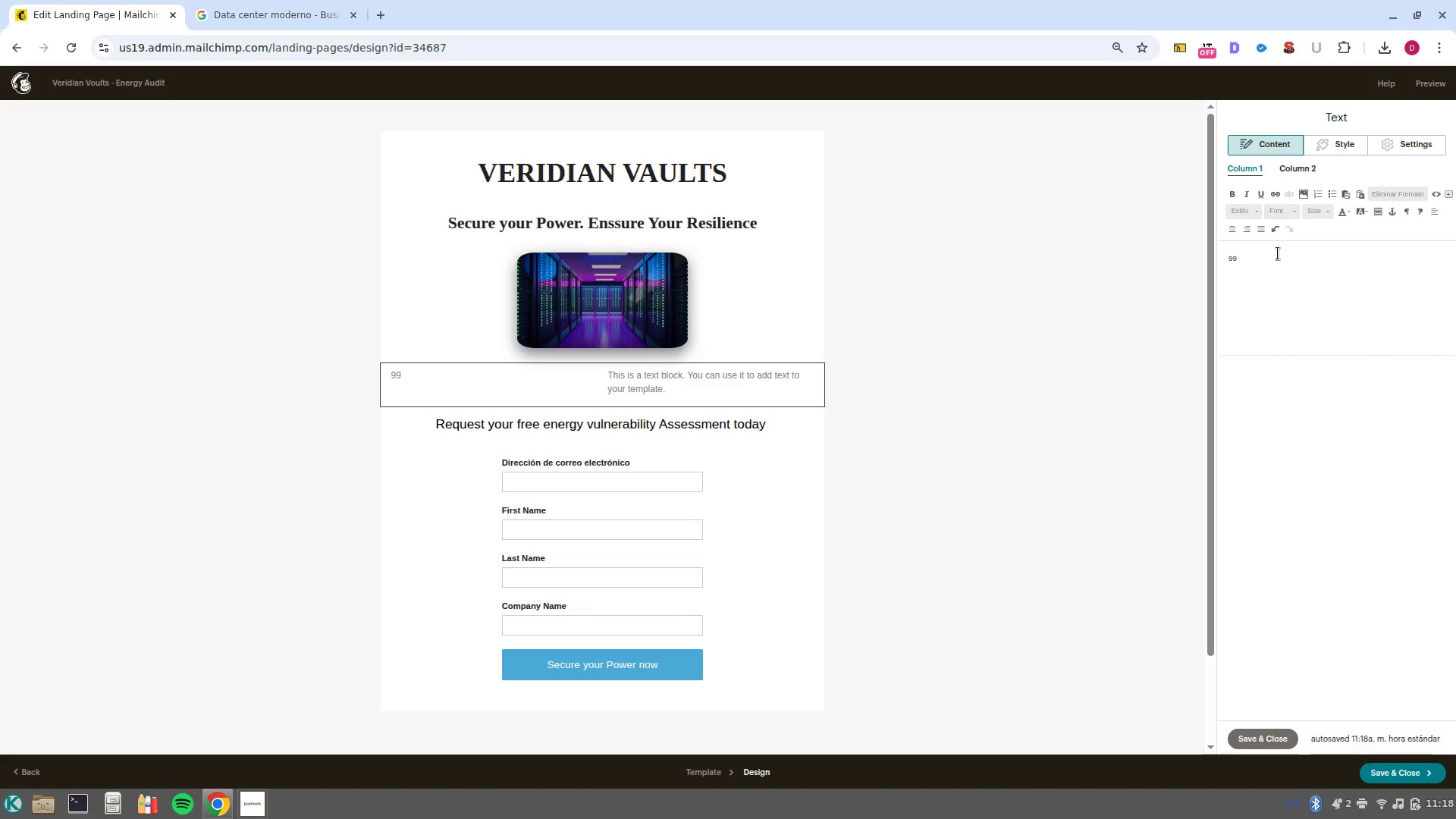 
type(.9% Uptime guarantee)
 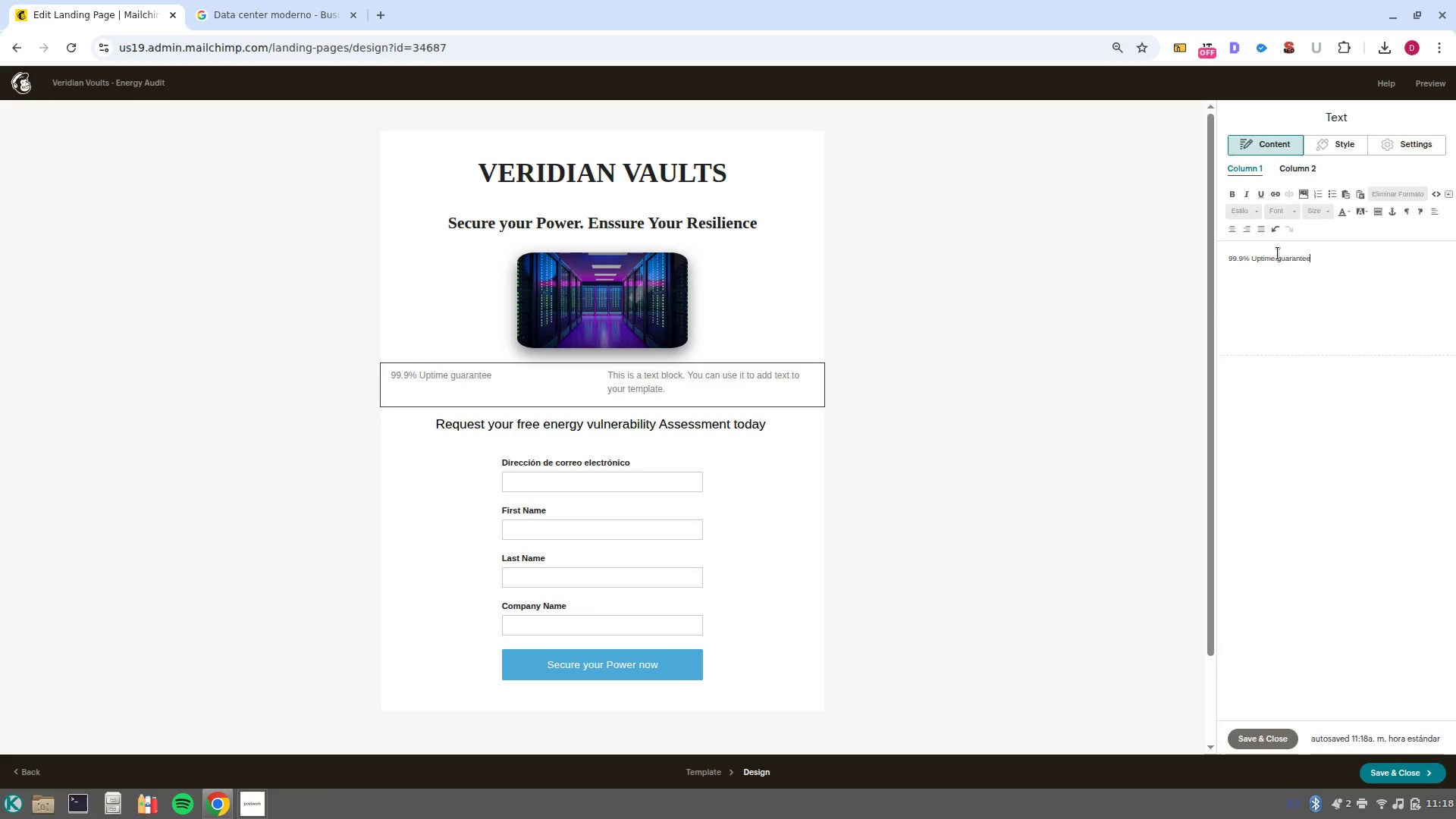 
left_click_drag(start_coordinate=[1346, 261], to_coordinate=[1186, 246])
 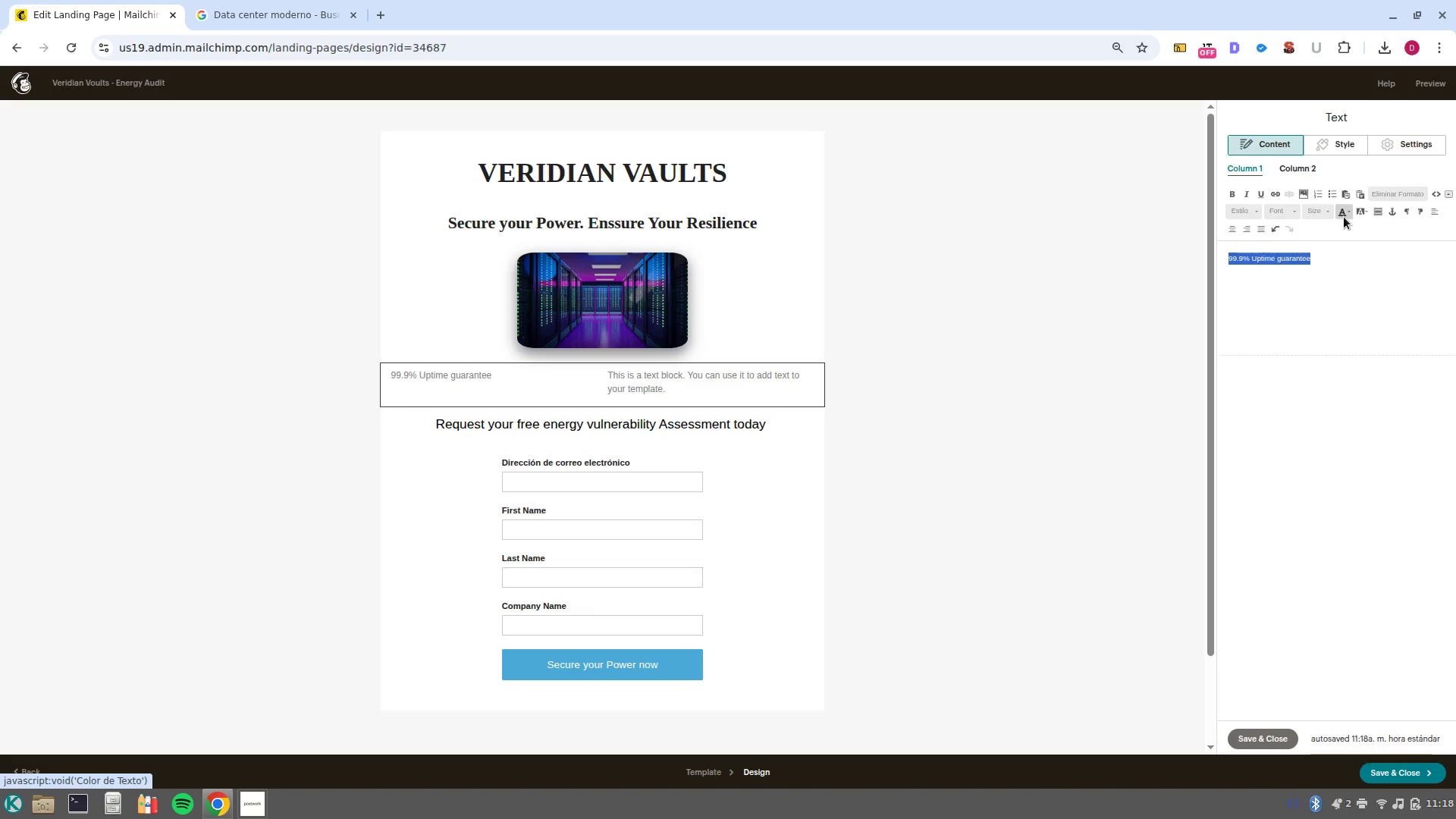 
left_click([1344, 217])
 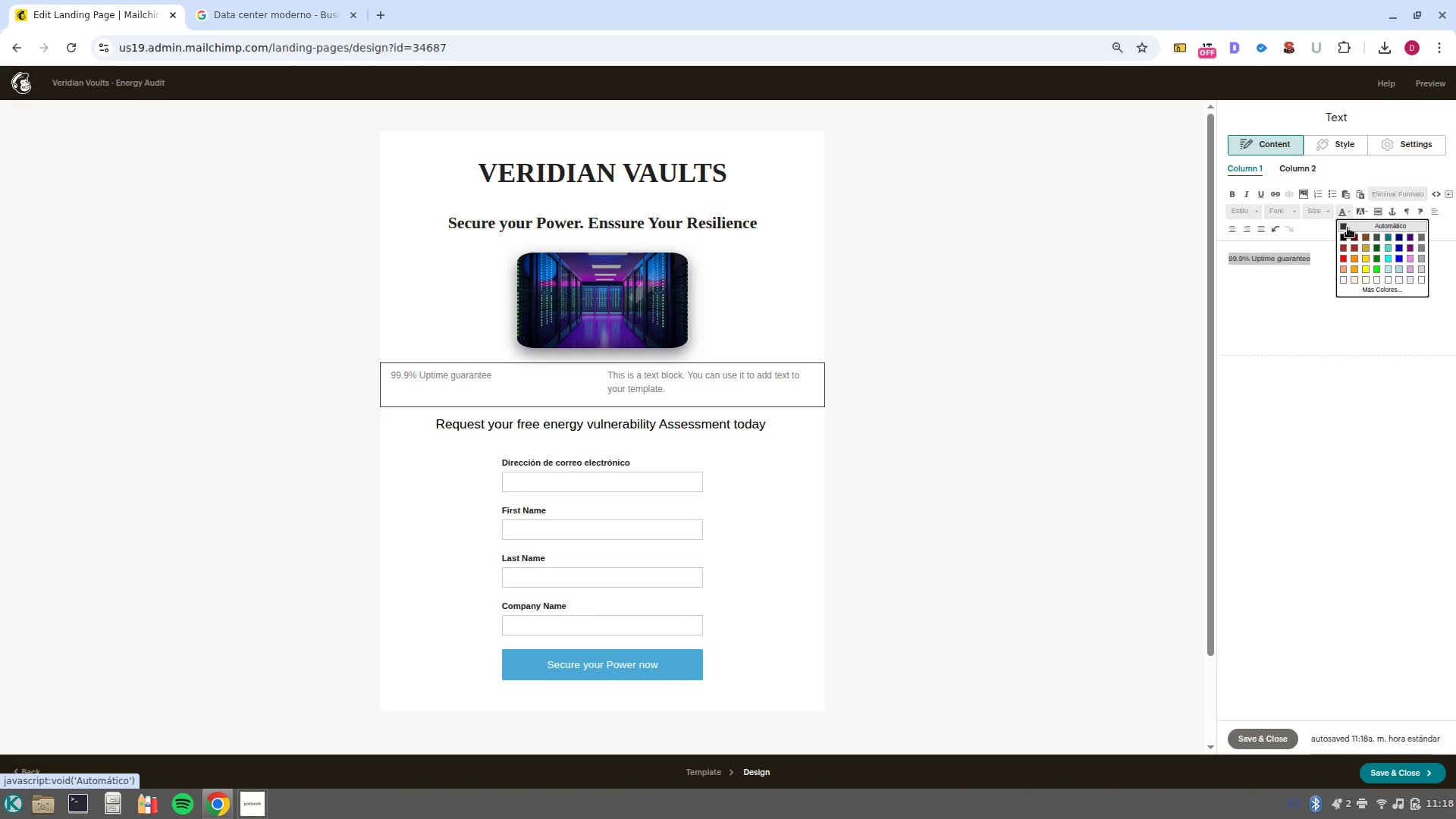 
left_click([1348, 228])
 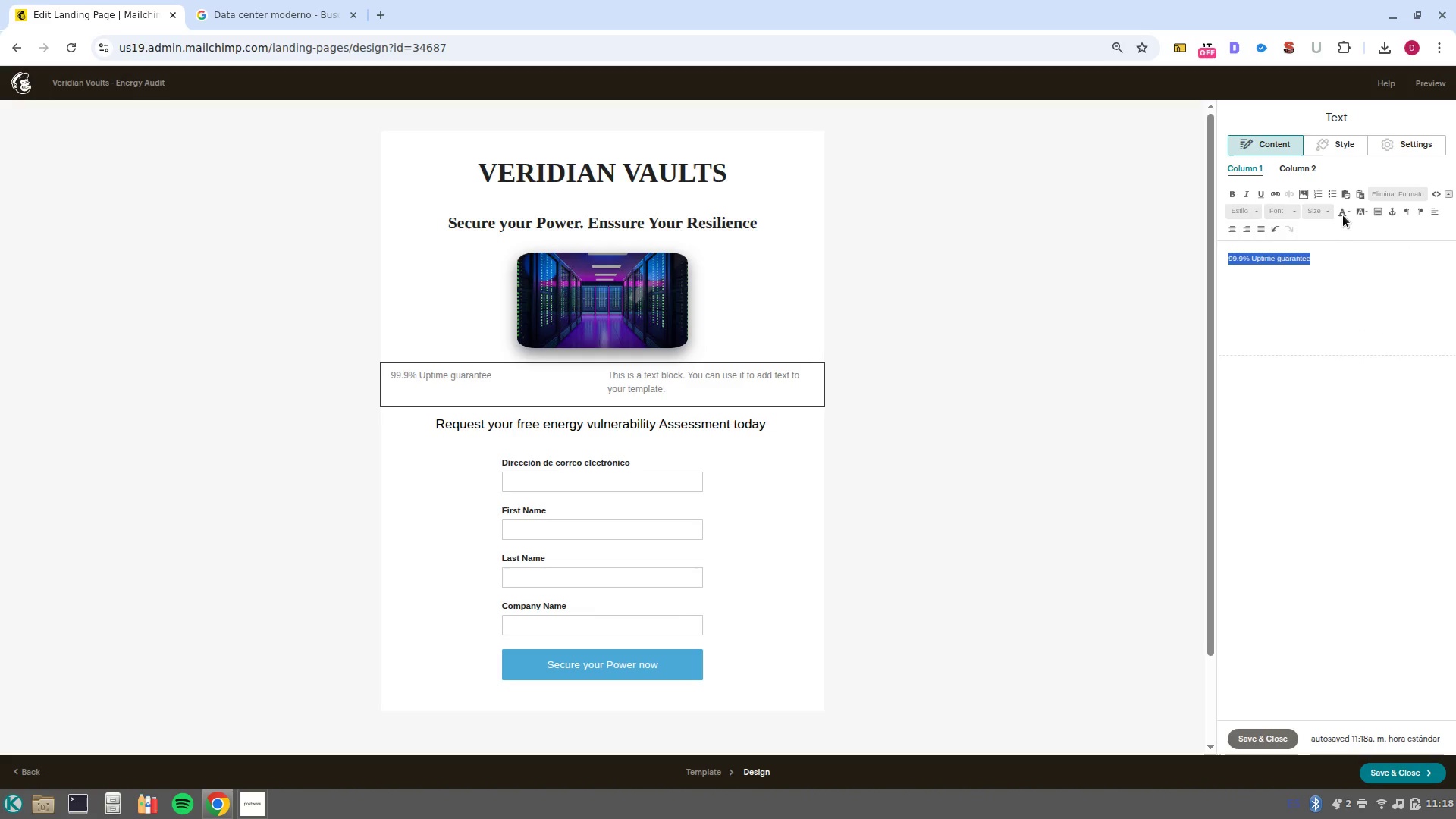 
left_click([1345, 212])
 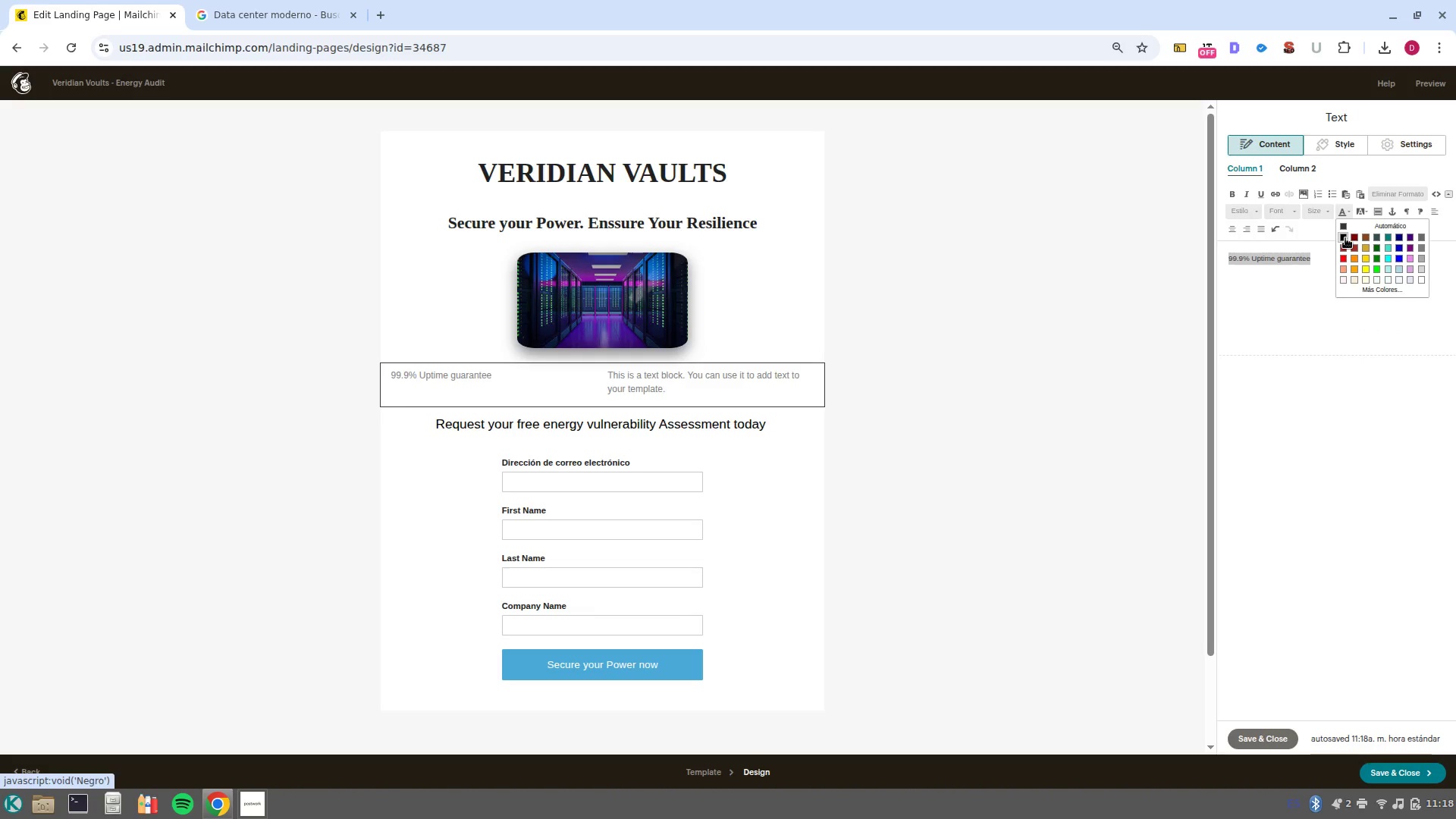 
left_click([1345, 238])
 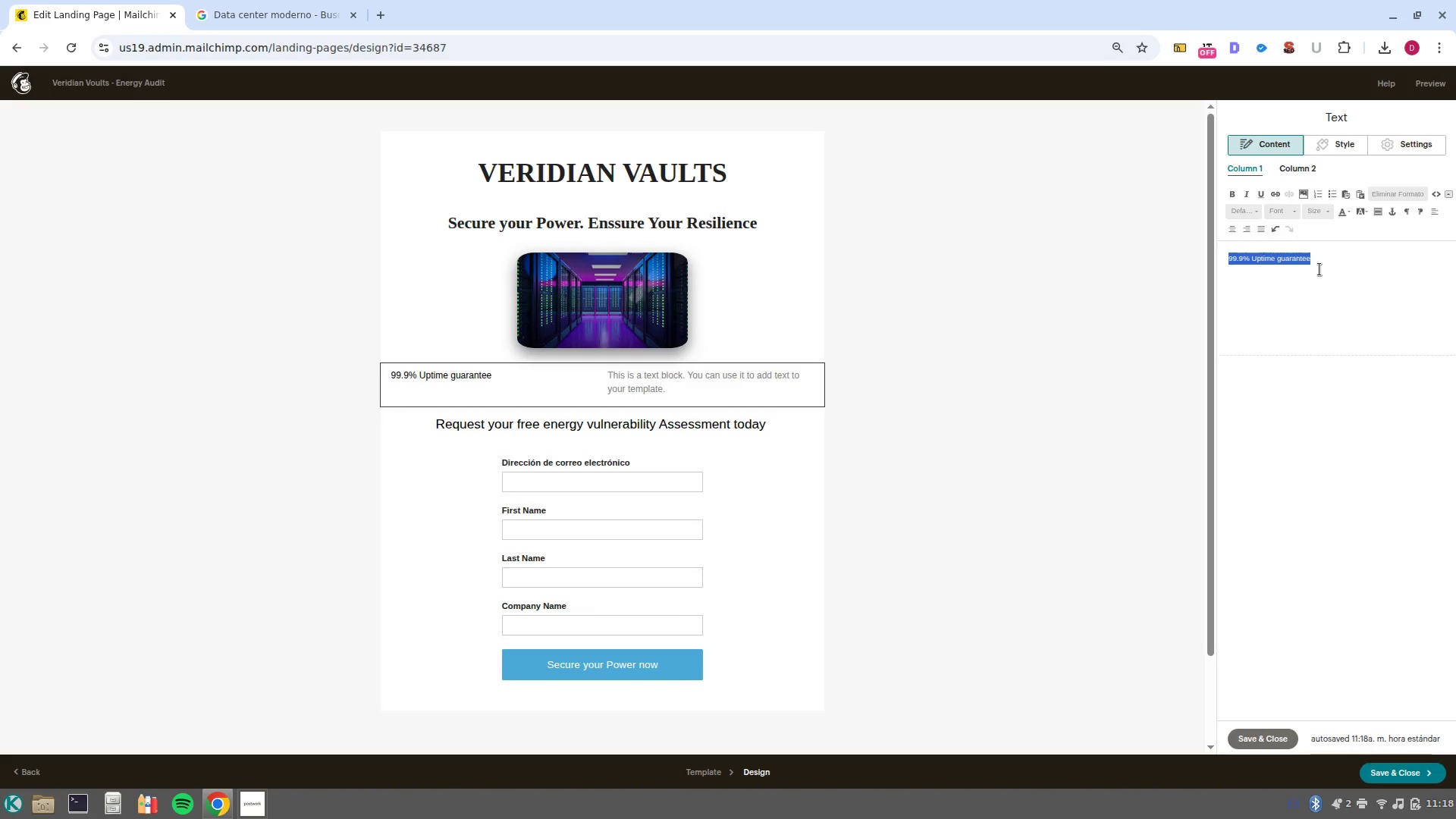 
left_click_drag(start_coordinate=[1330, 267], to_coordinate=[1256, 263])
 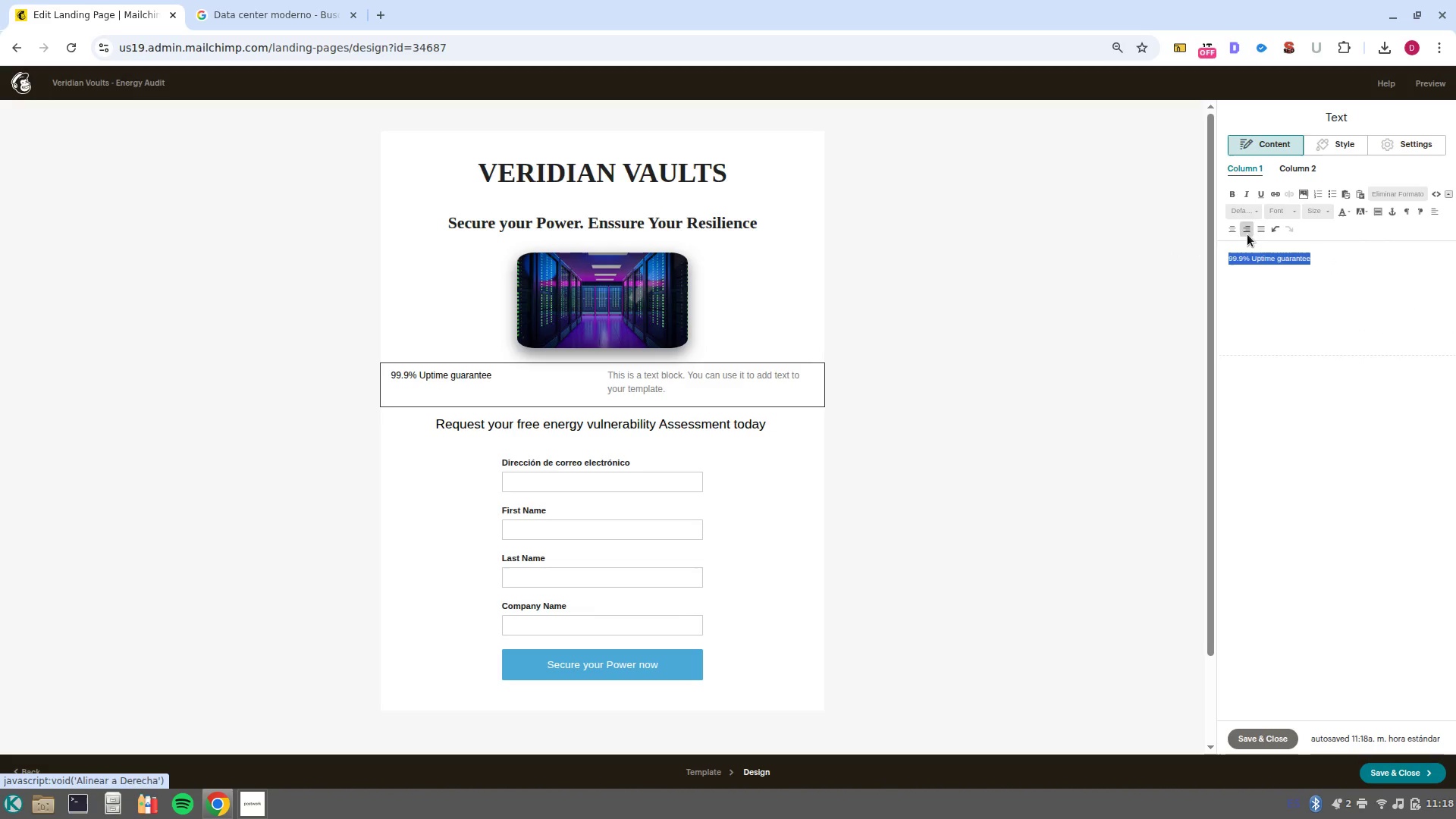 
left_click([1235, 231])
 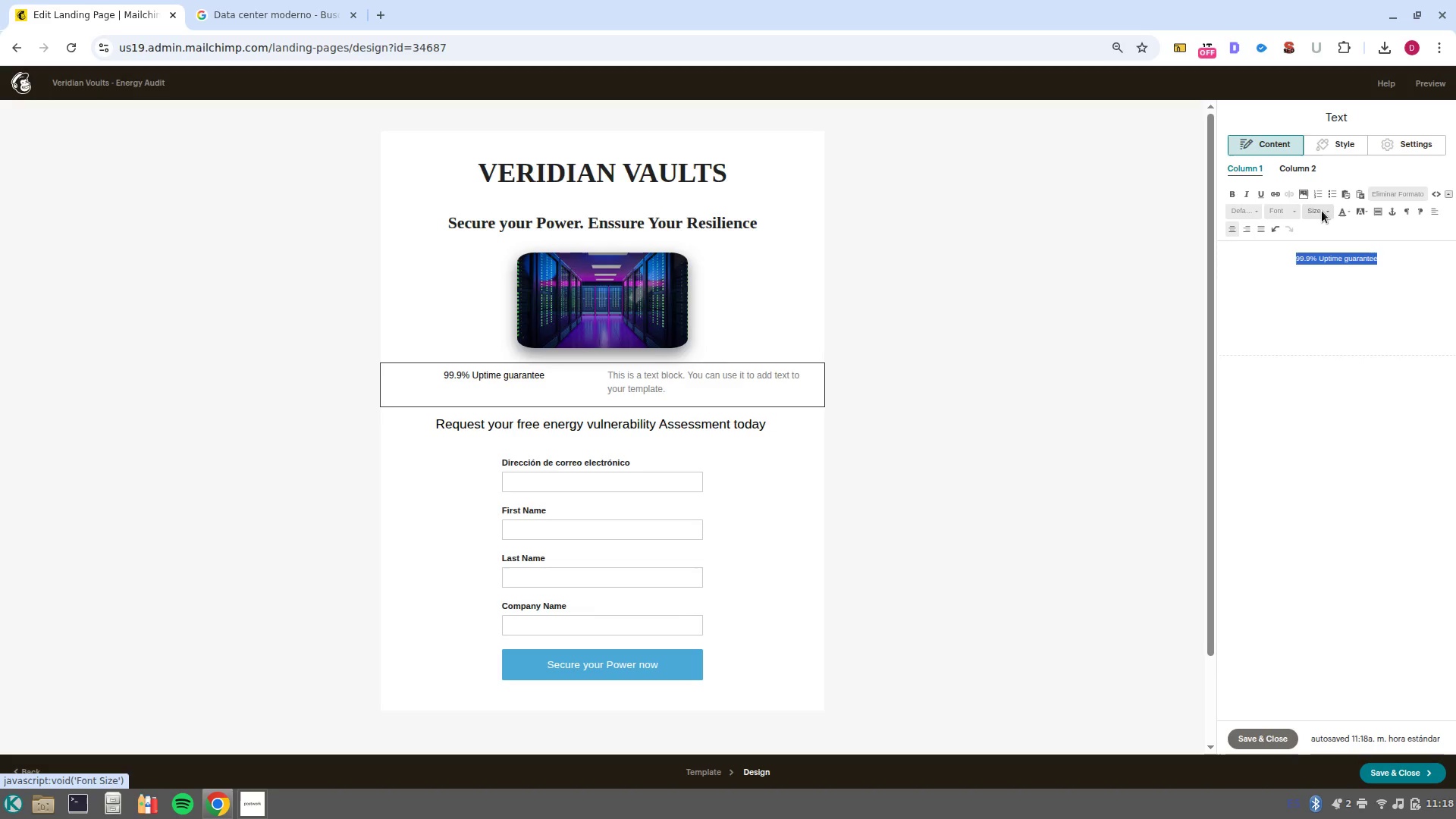 
left_click([1322, 211])
 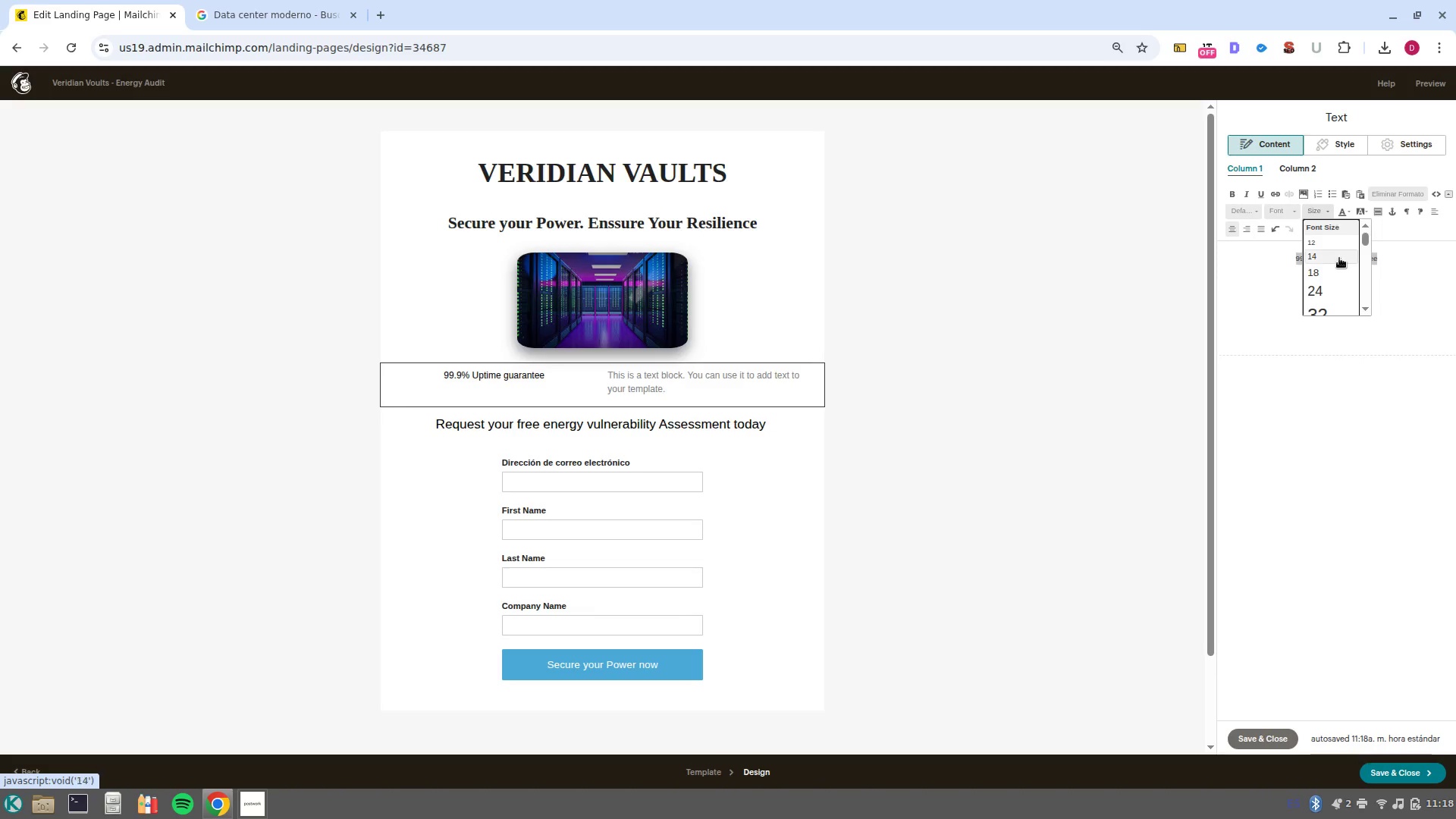 
scroll: coordinate [1344, 279], scroll_direction: down, amount: 2.0
 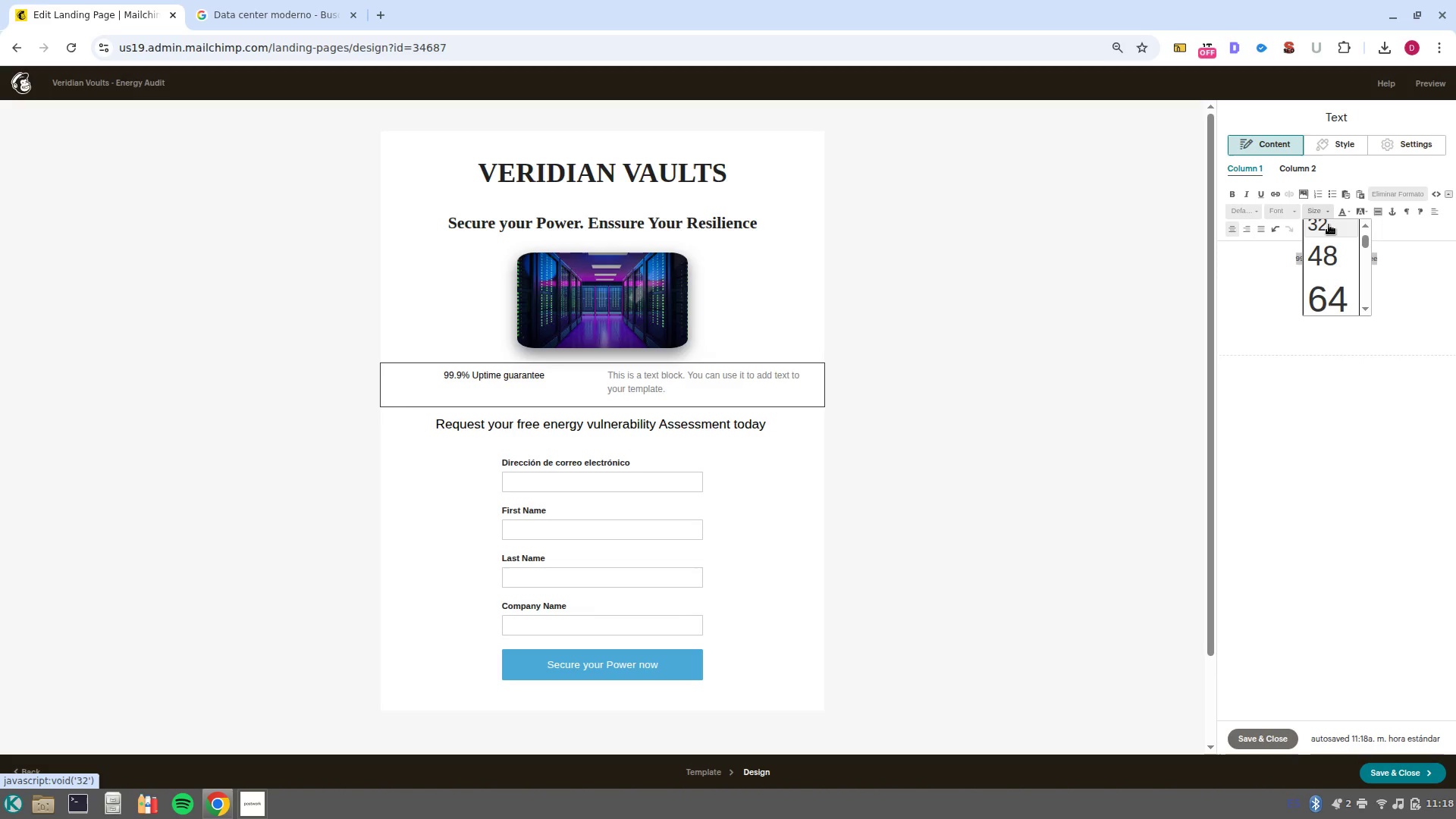 
left_click([1329, 227])
 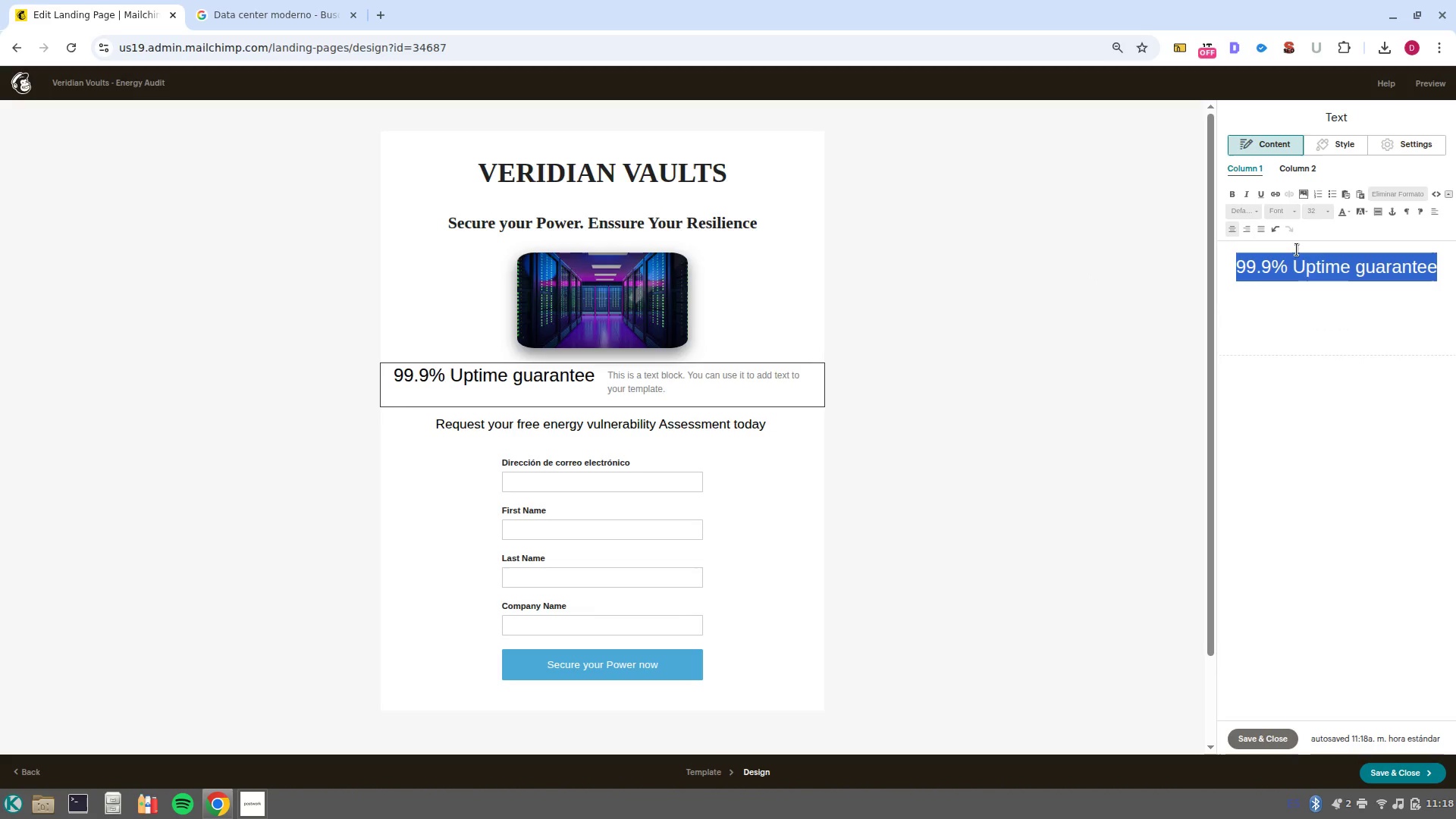 
left_click([1295, 268])
 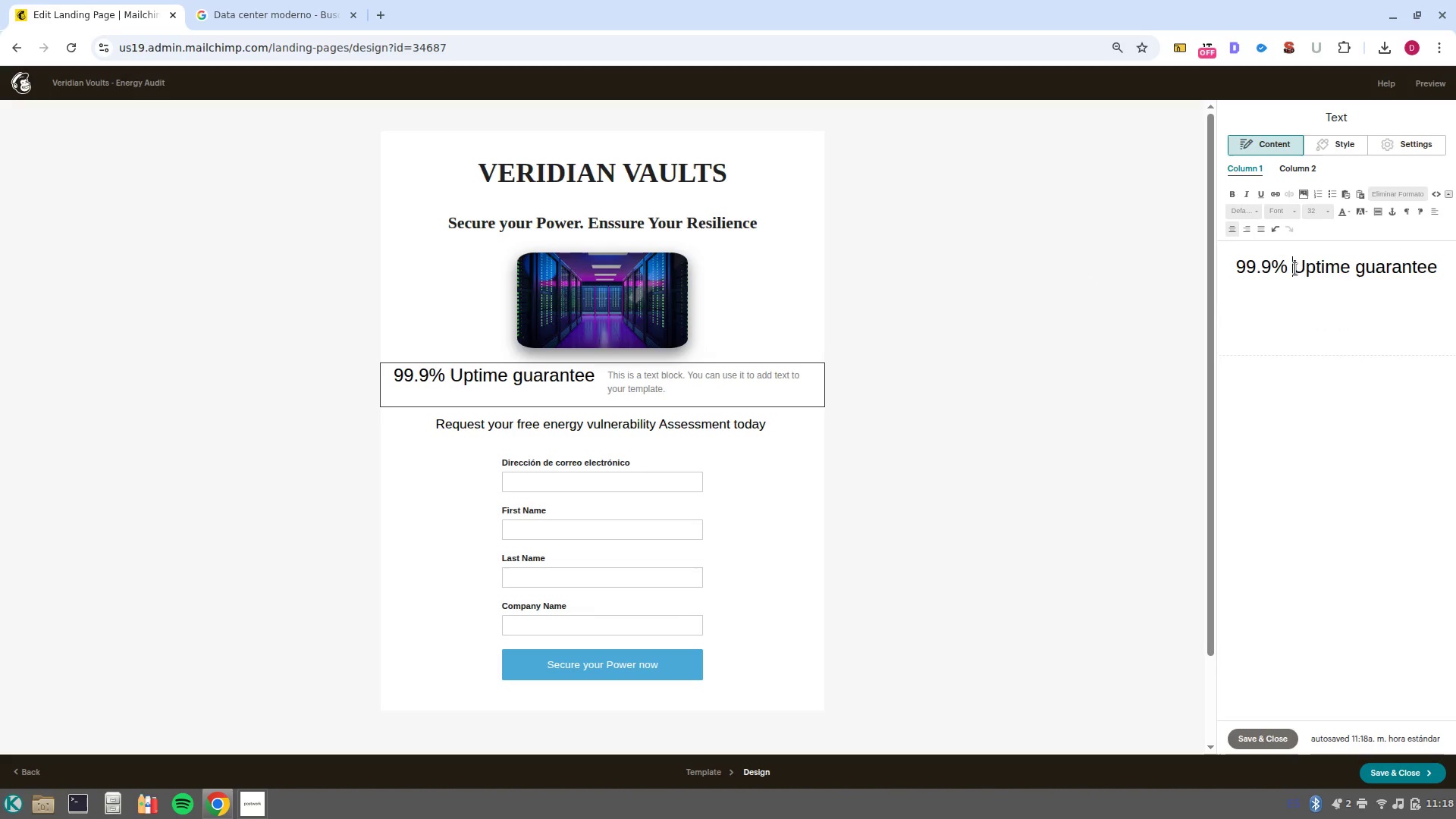 
key(Enter)
 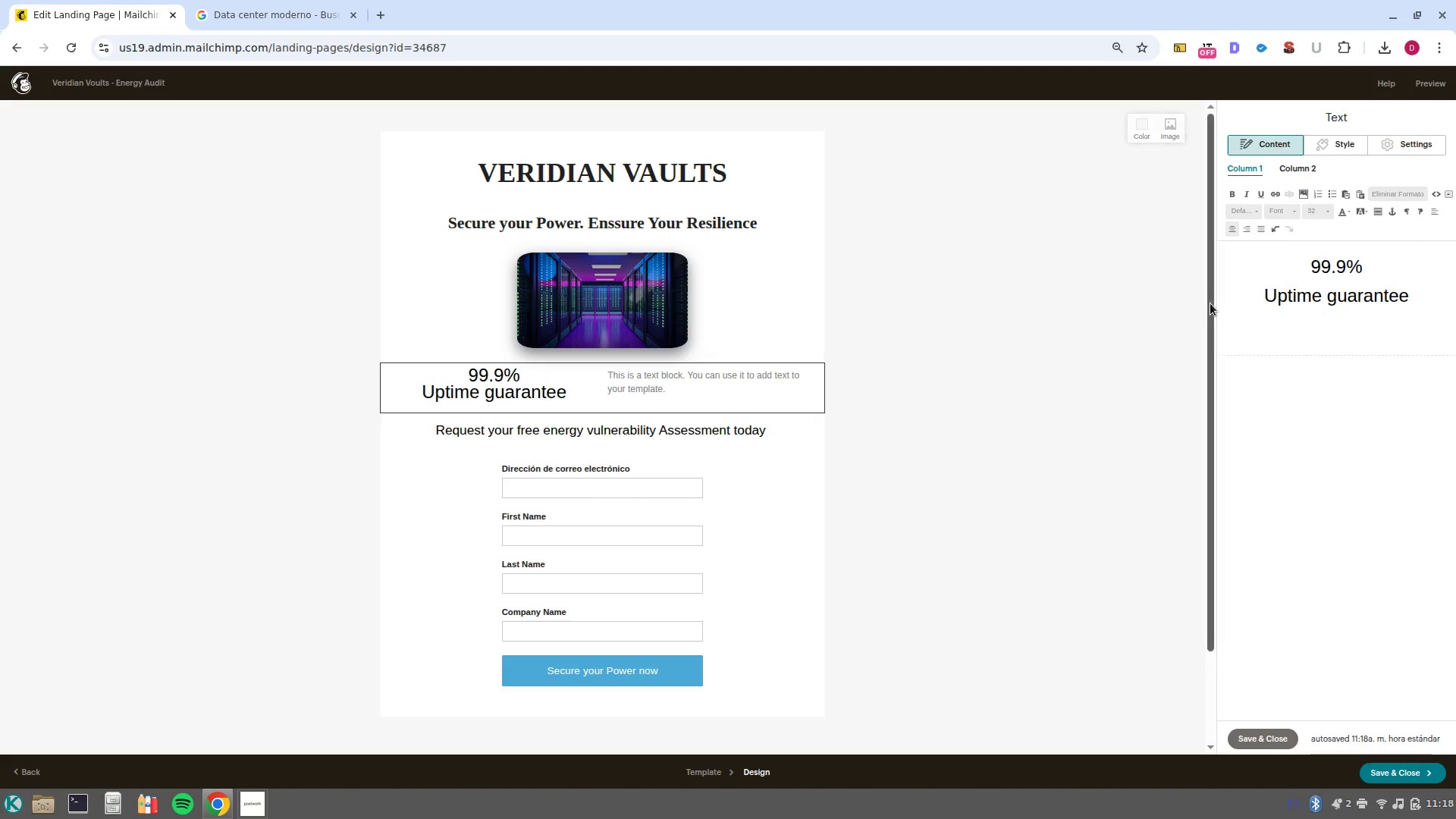 
left_click([1382, 273])
 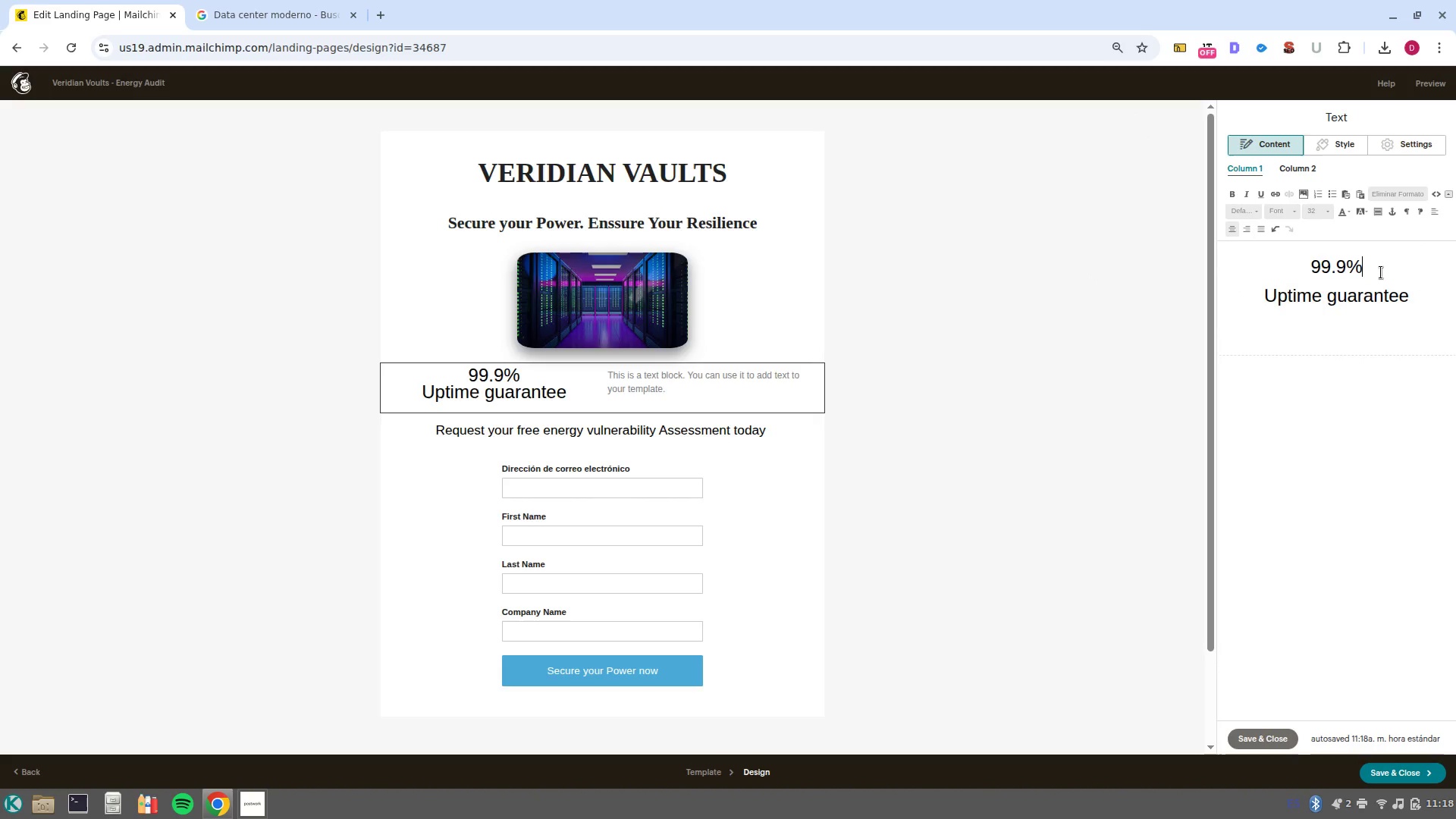 
key(Enter)
 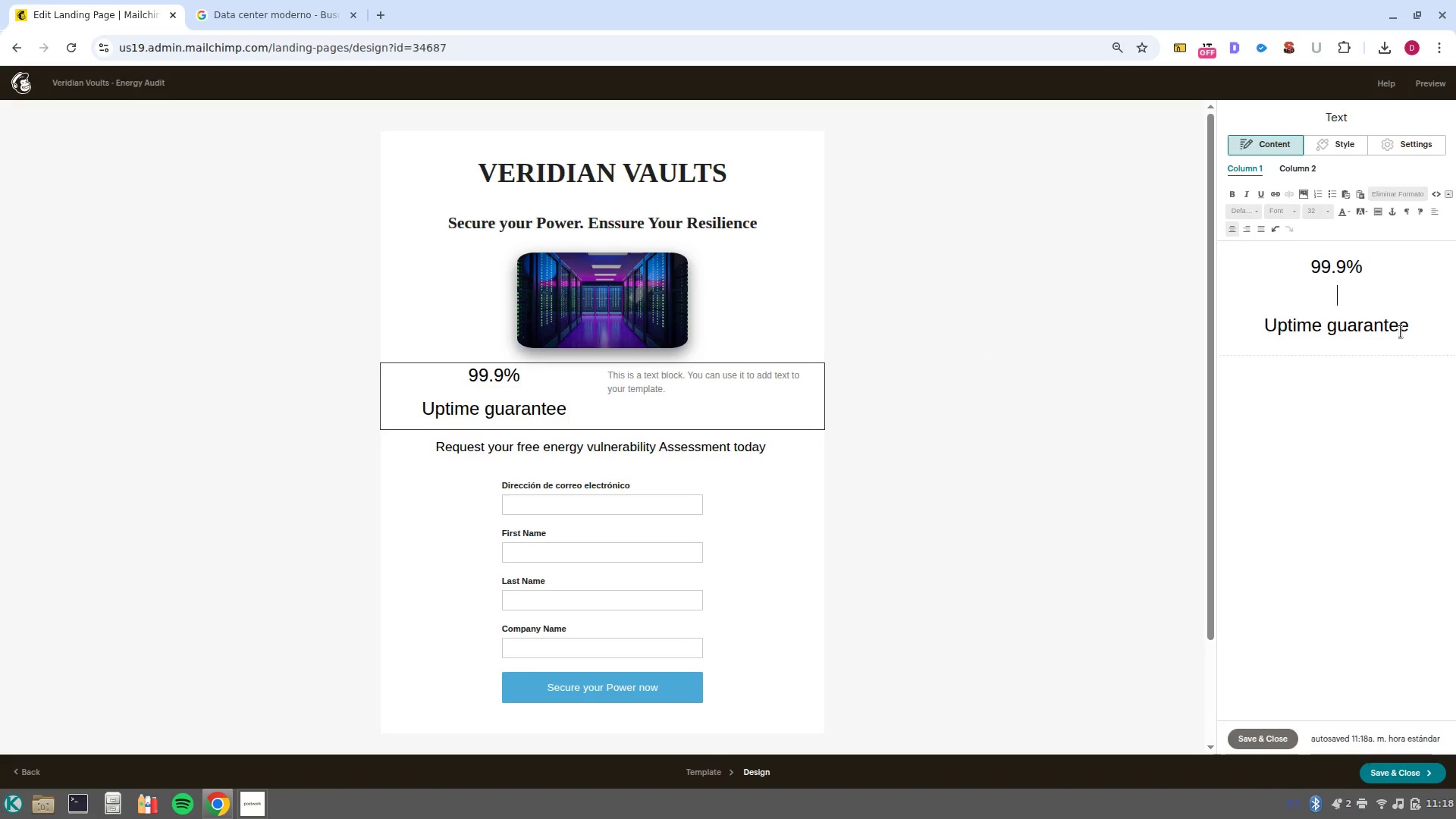 
left_click_drag(start_coordinate=[1382, 328], to_coordinate=[1248, 320])
 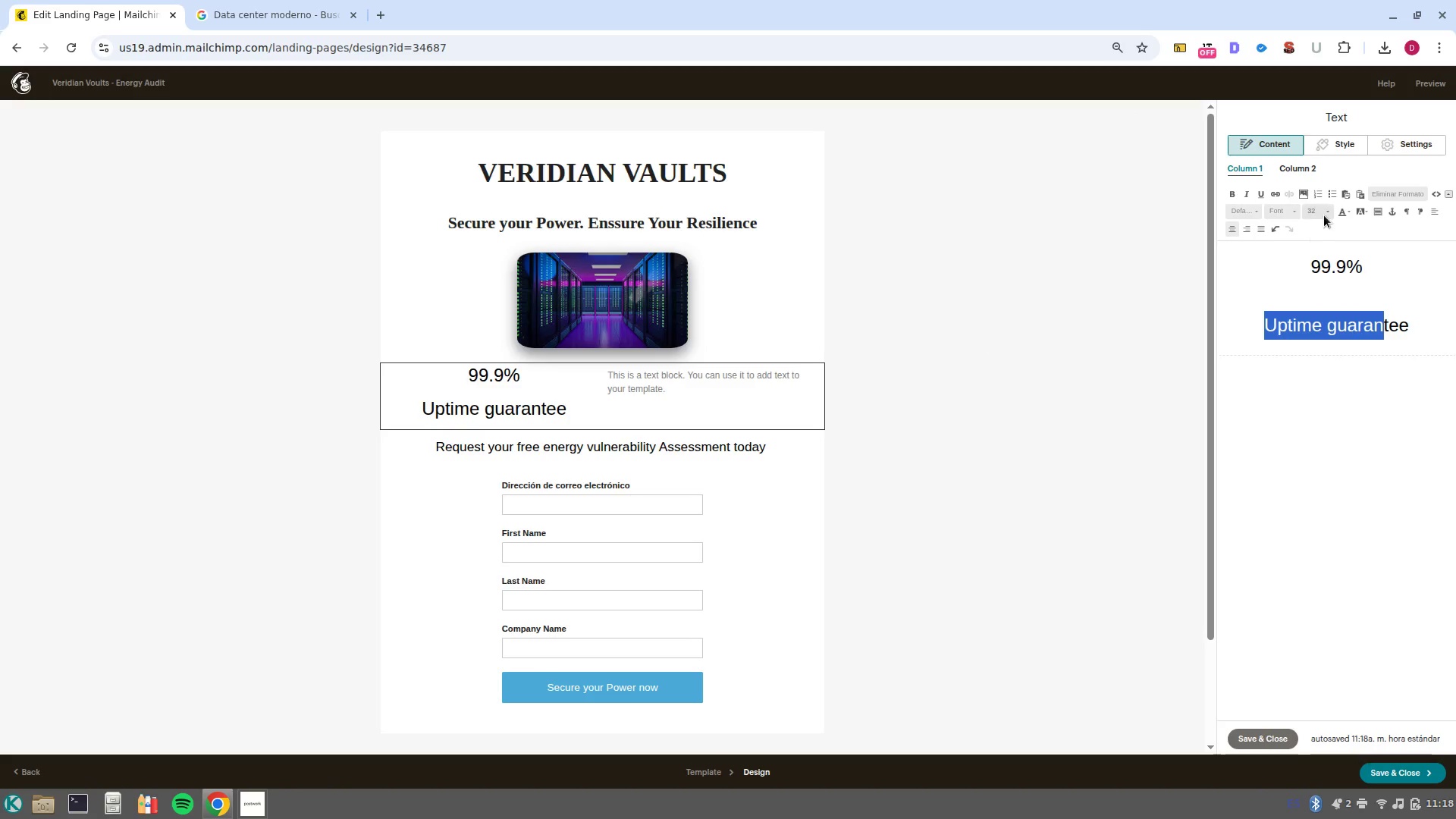 
left_click([1329, 211])
 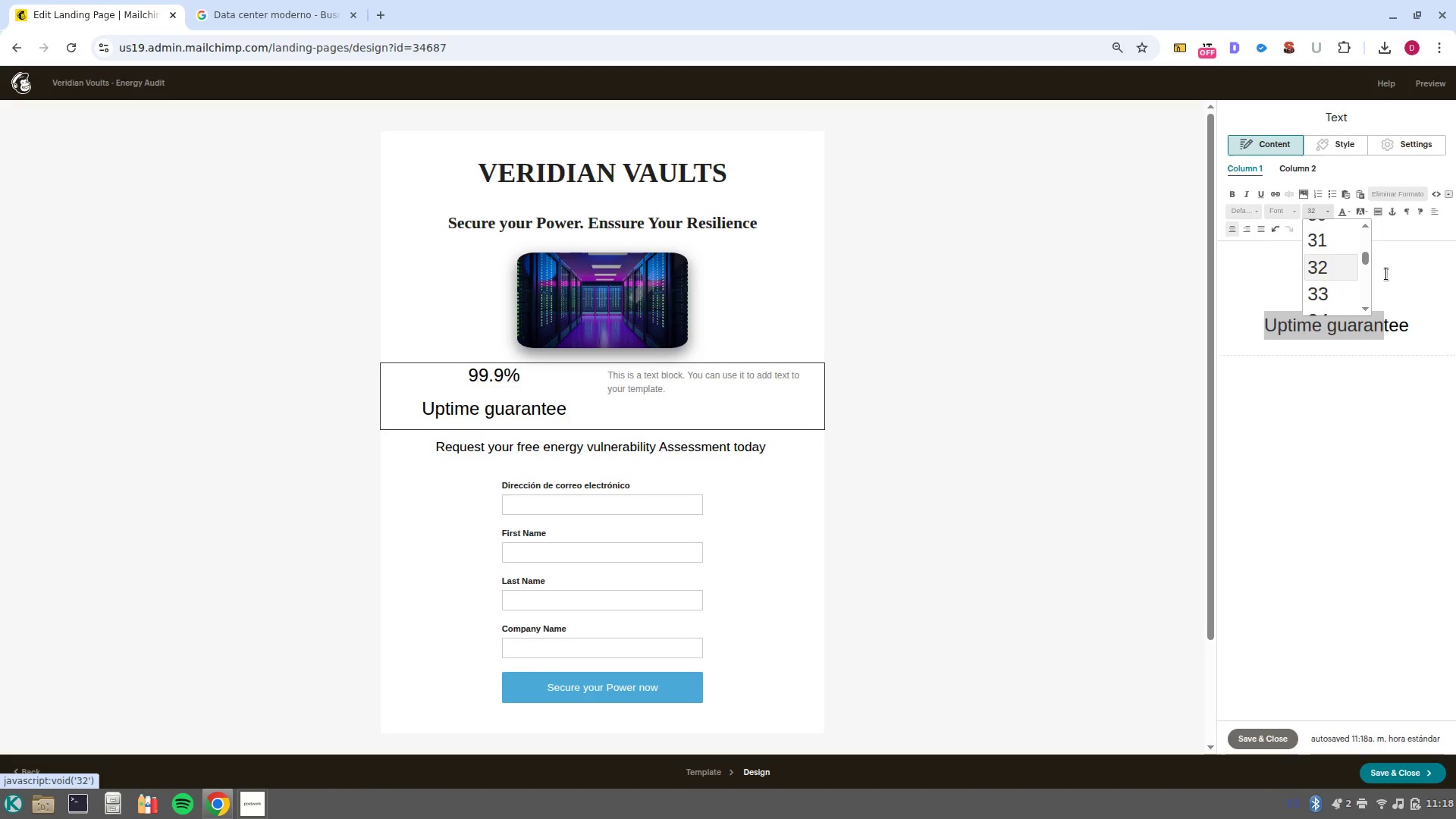 
left_click([1386, 274])
 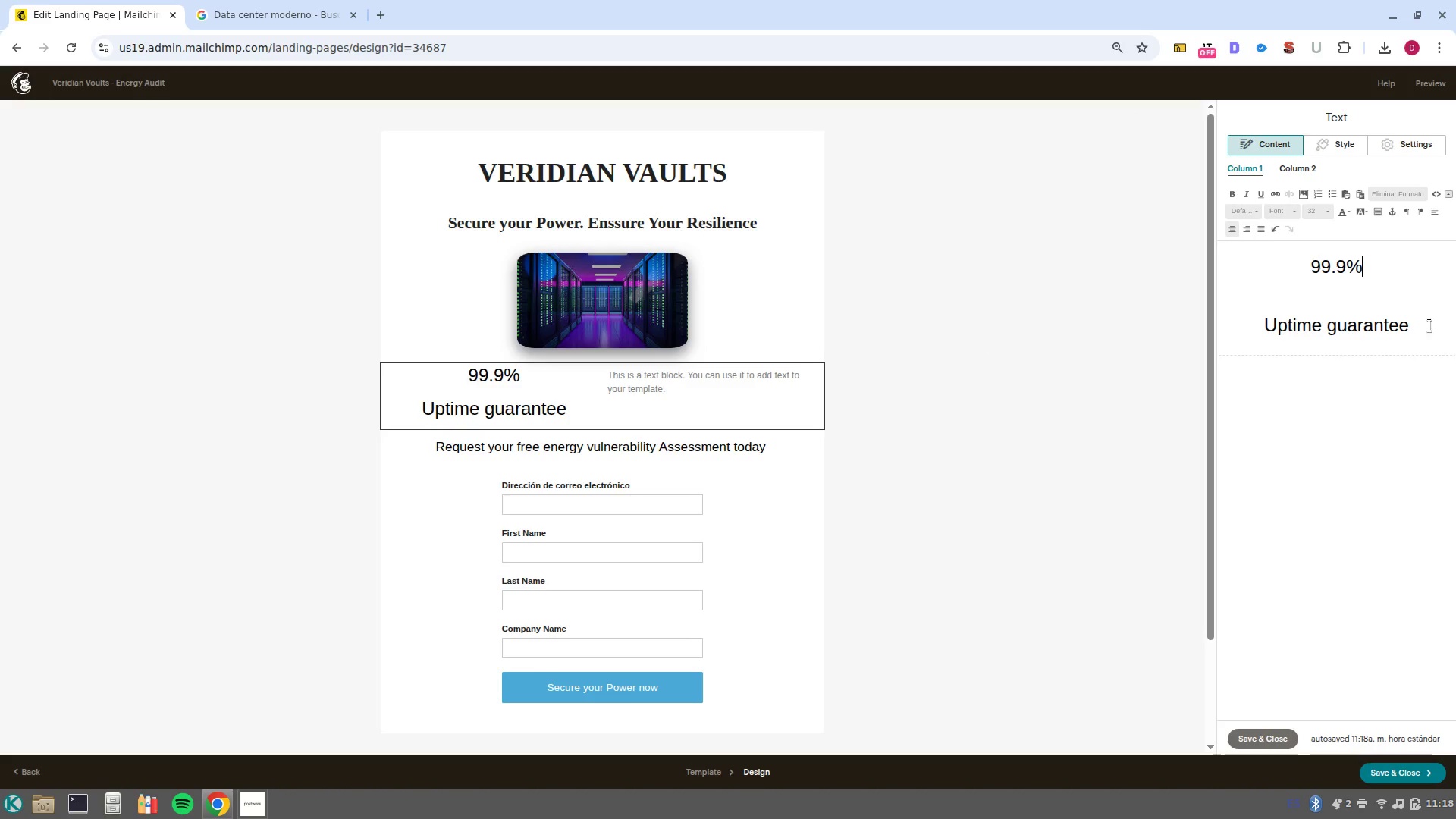 
left_click_drag(start_coordinate=[1429, 325], to_coordinate=[1206, 316])
 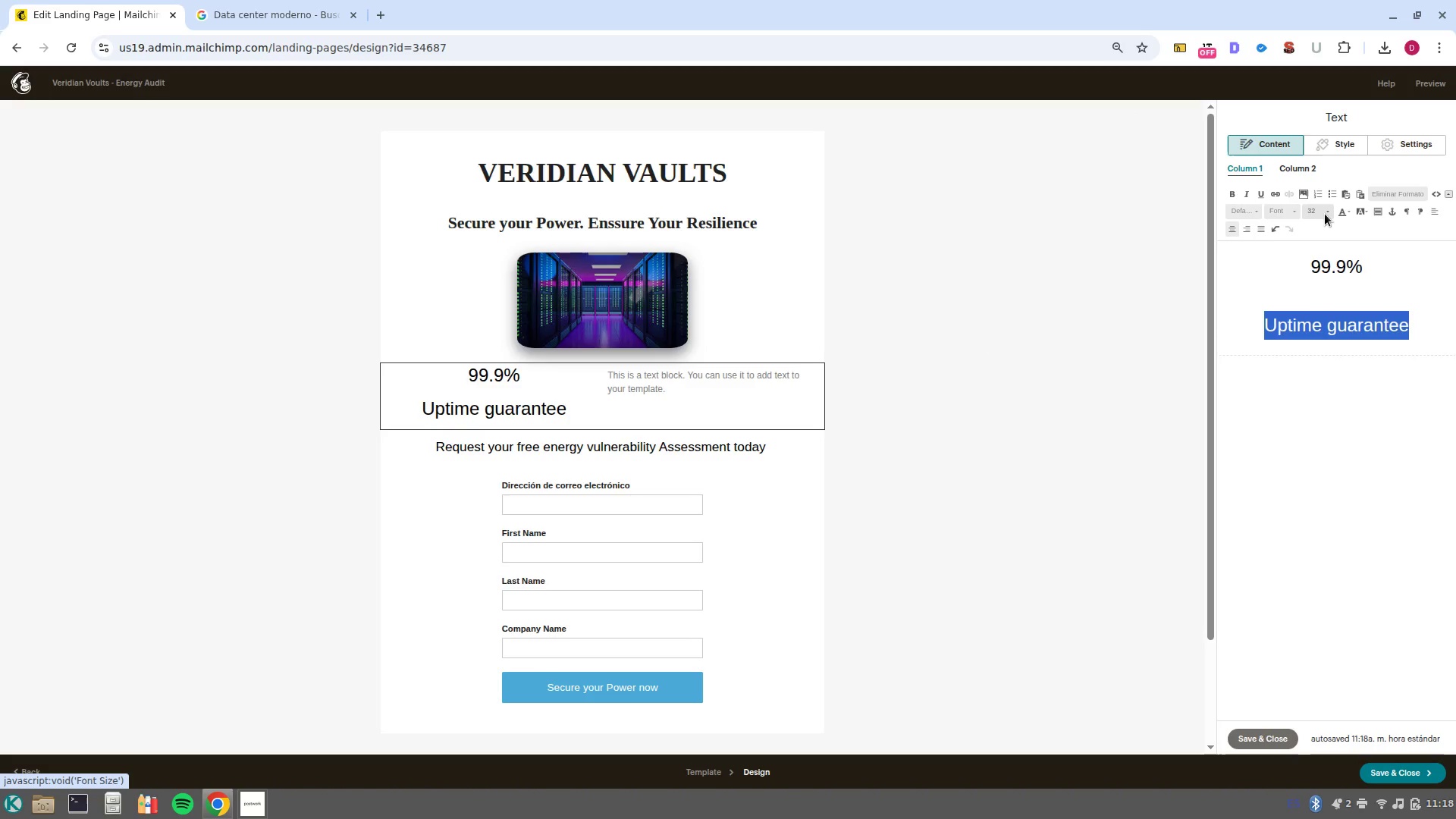 
left_click([1325, 214])
 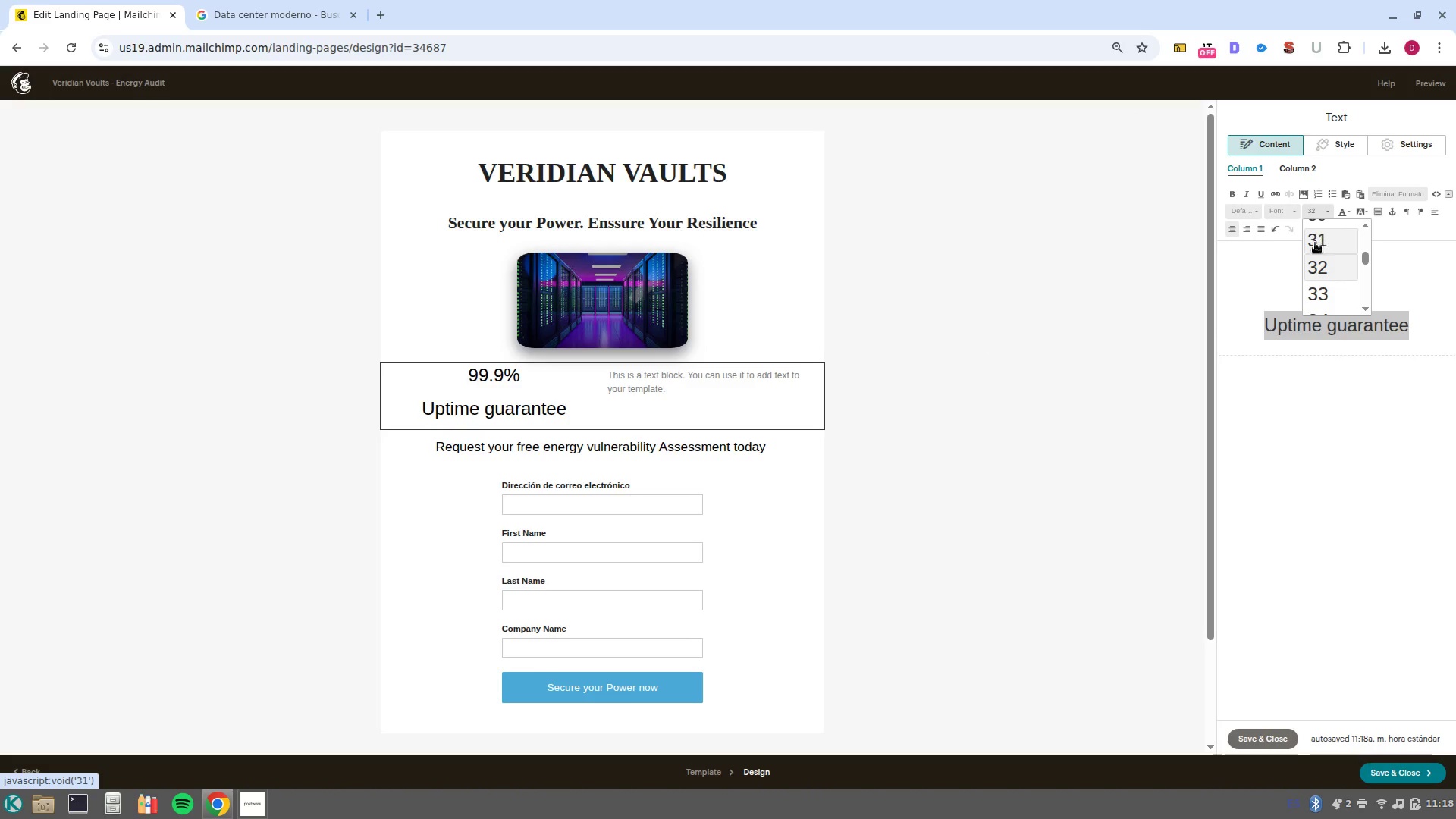 
scroll: coordinate [1315, 243], scroll_direction: up, amount: 2.0
 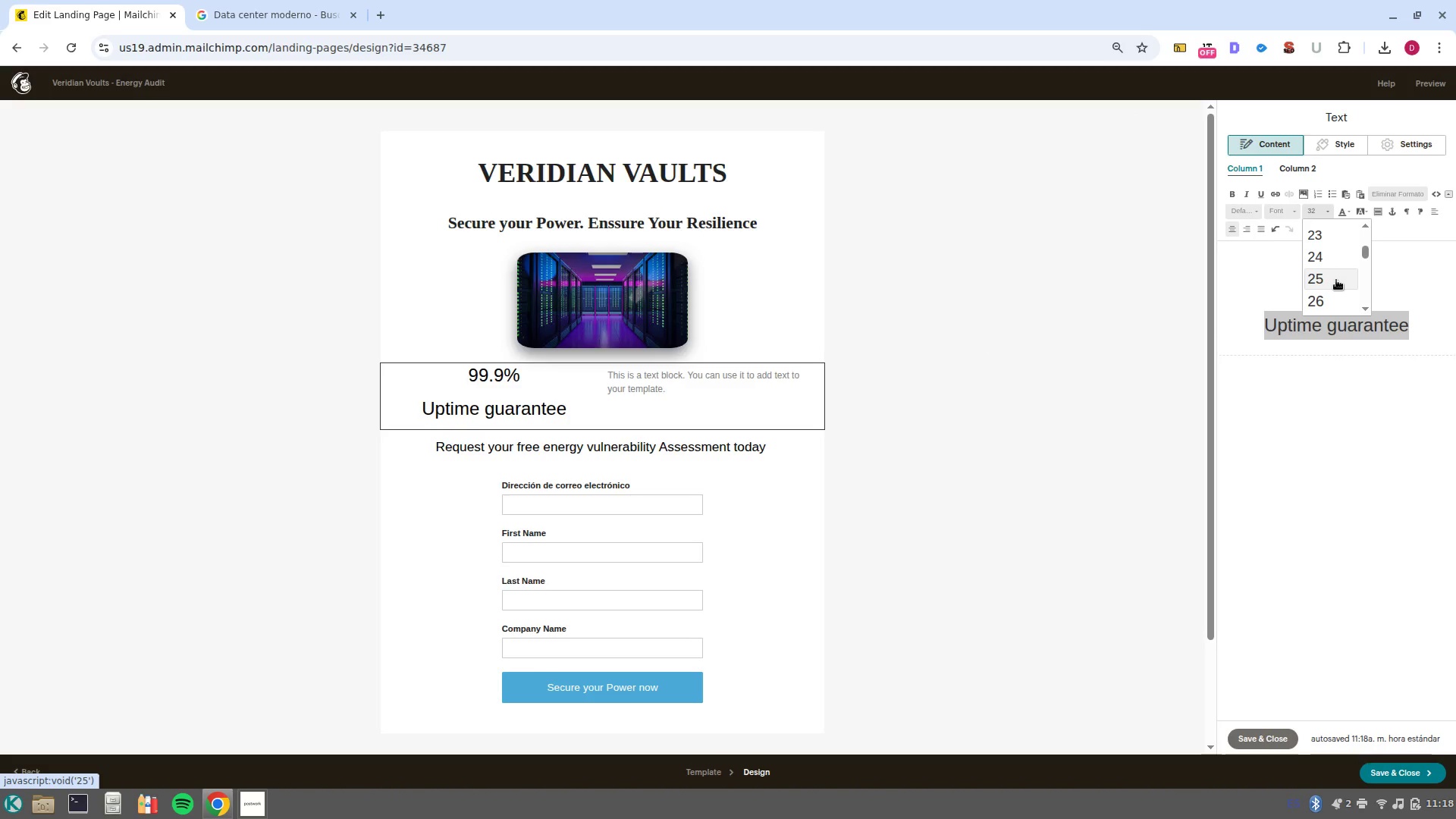 
left_click([1336, 280])
 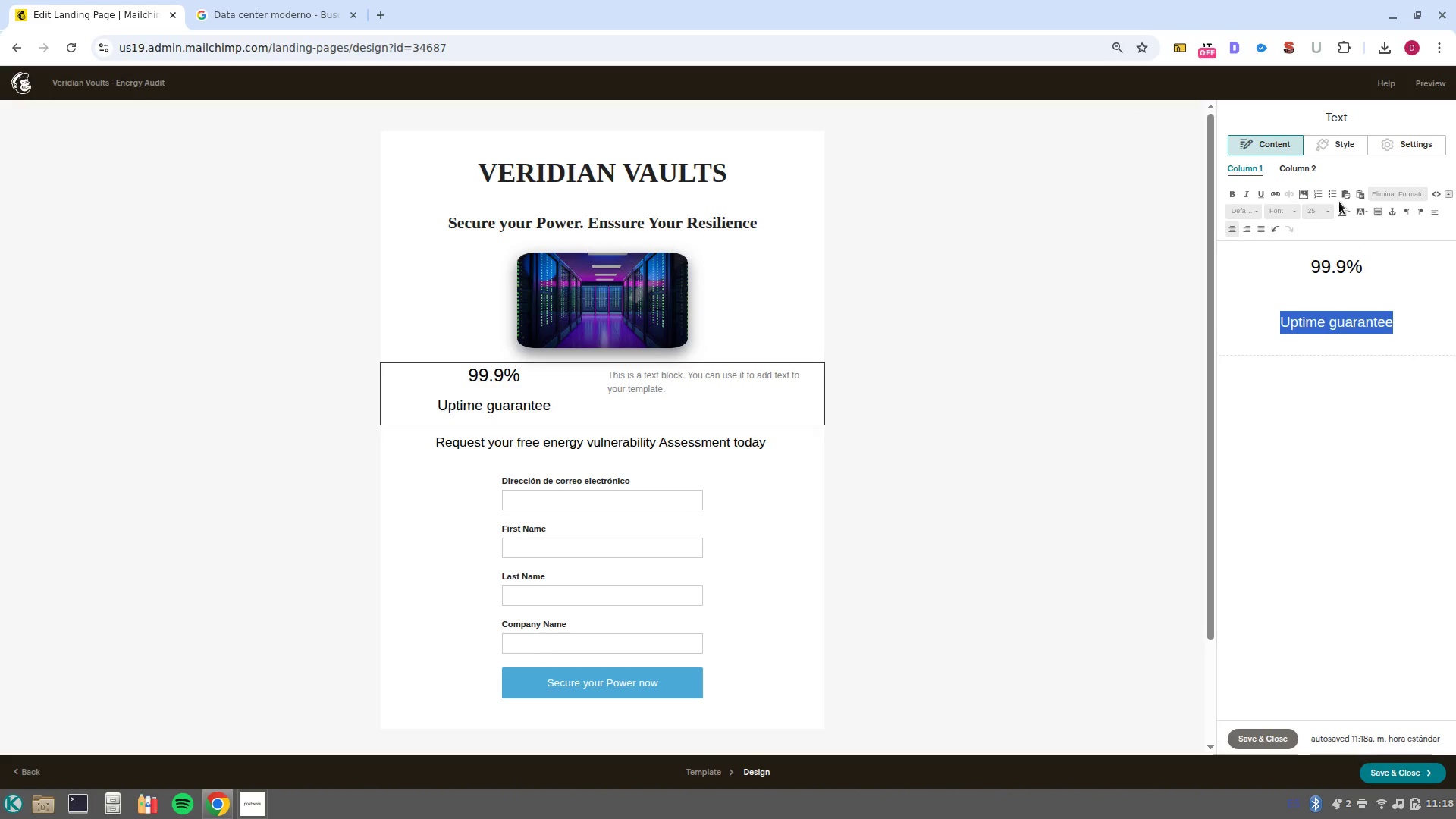 
left_click([1328, 210])
 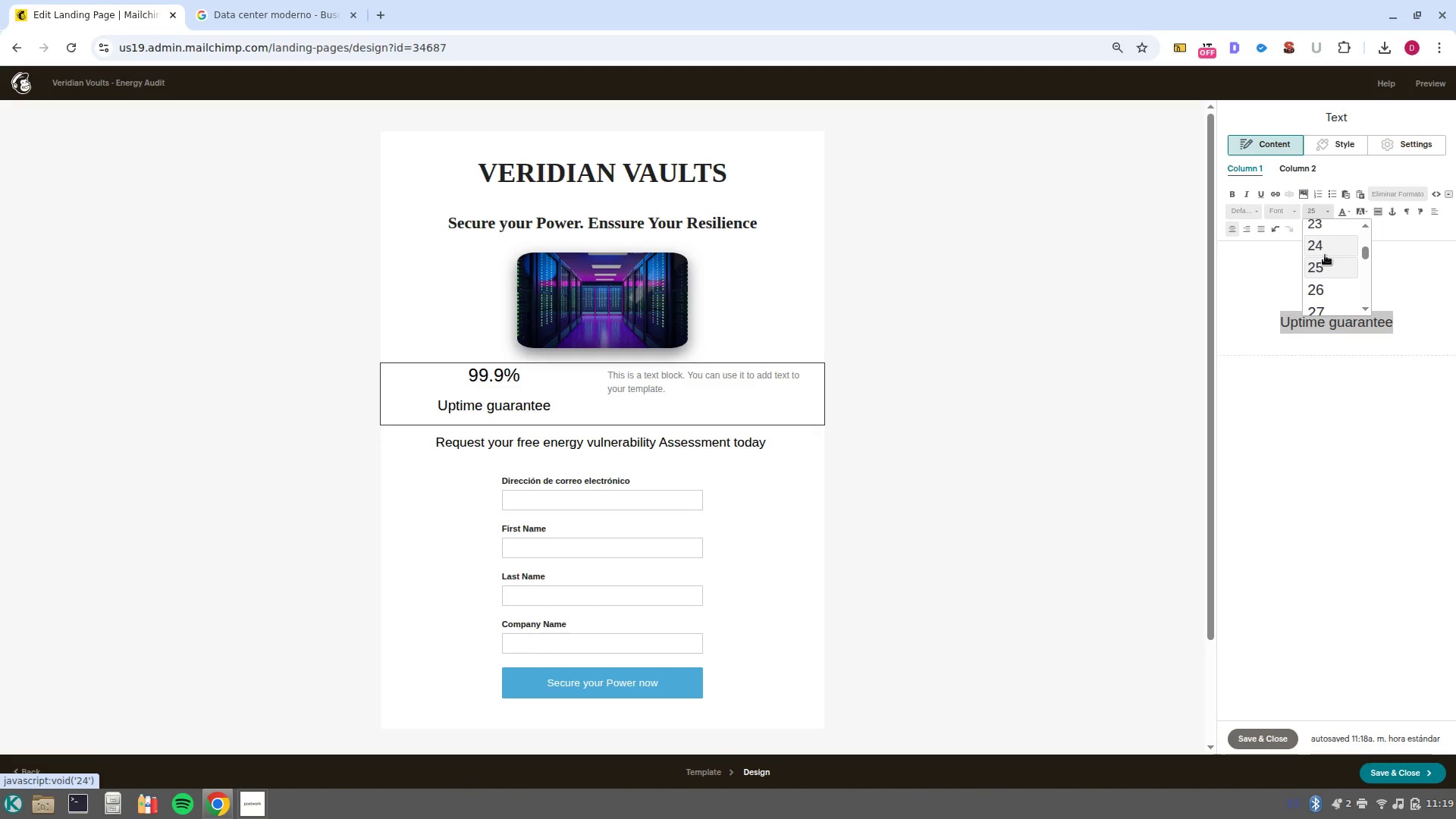 
scroll: coordinate [1327, 263], scroll_direction: up, amount: 1.0
 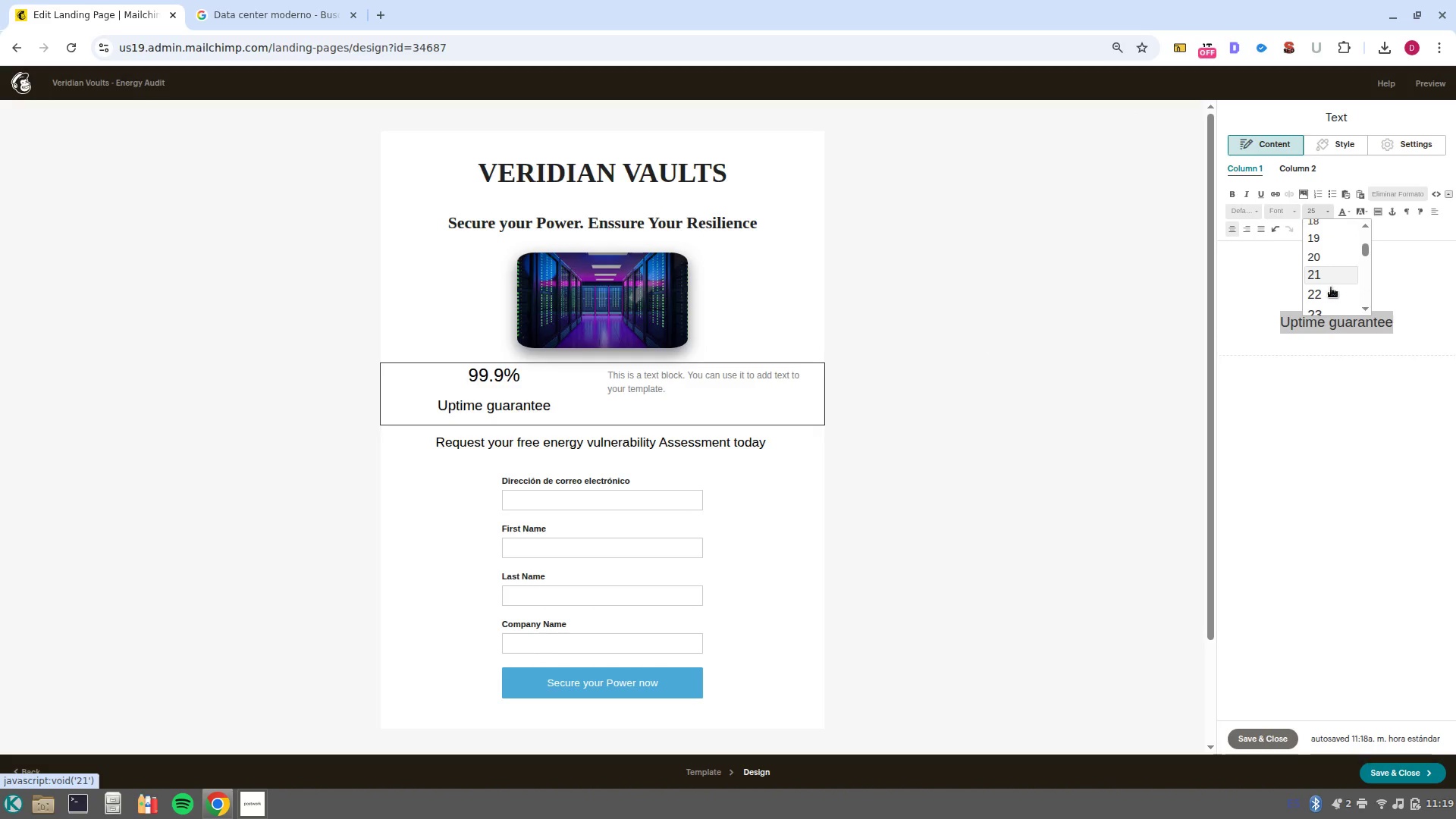 
left_click([1332, 293])
 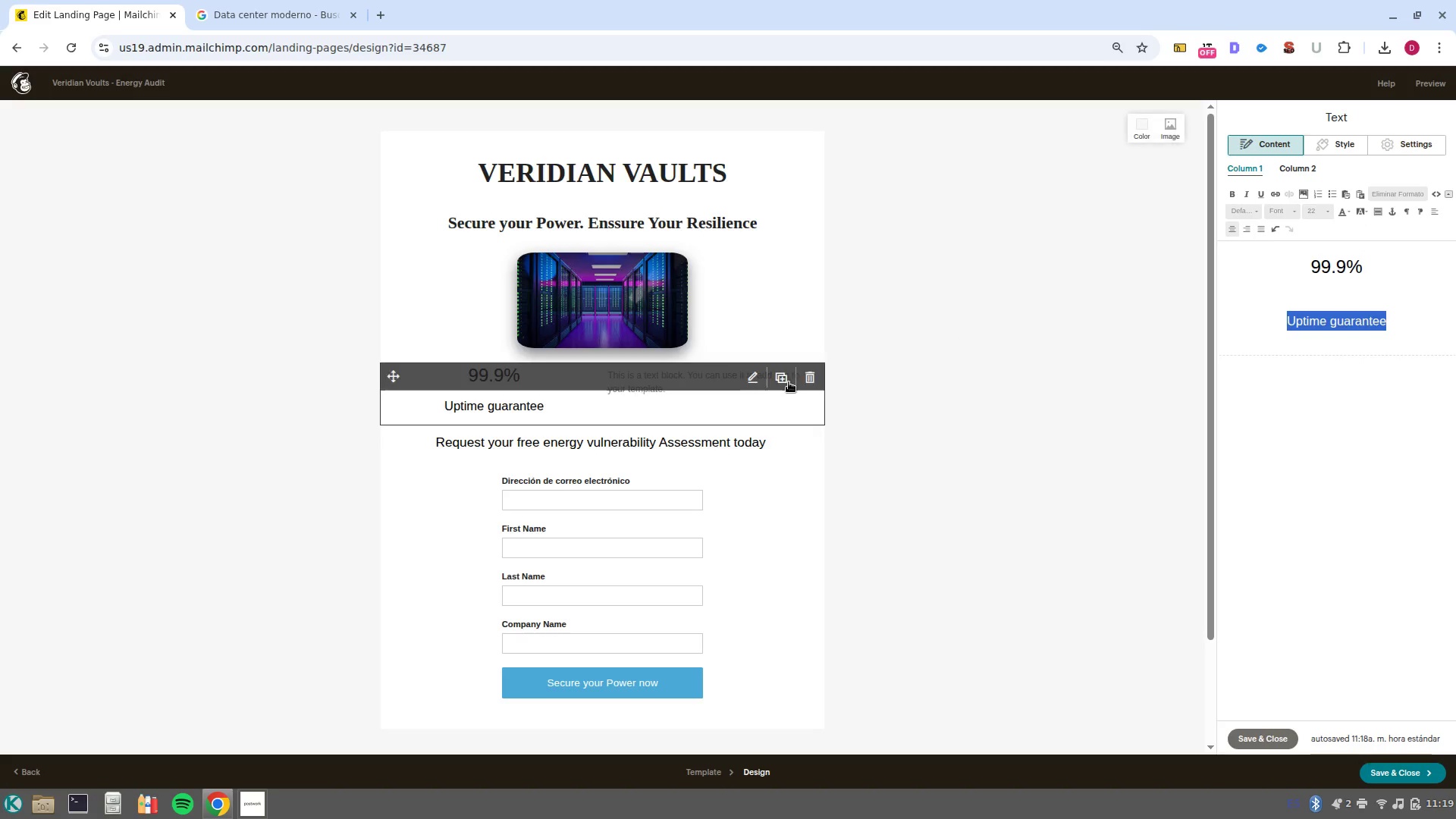 
left_click([771, 387])
 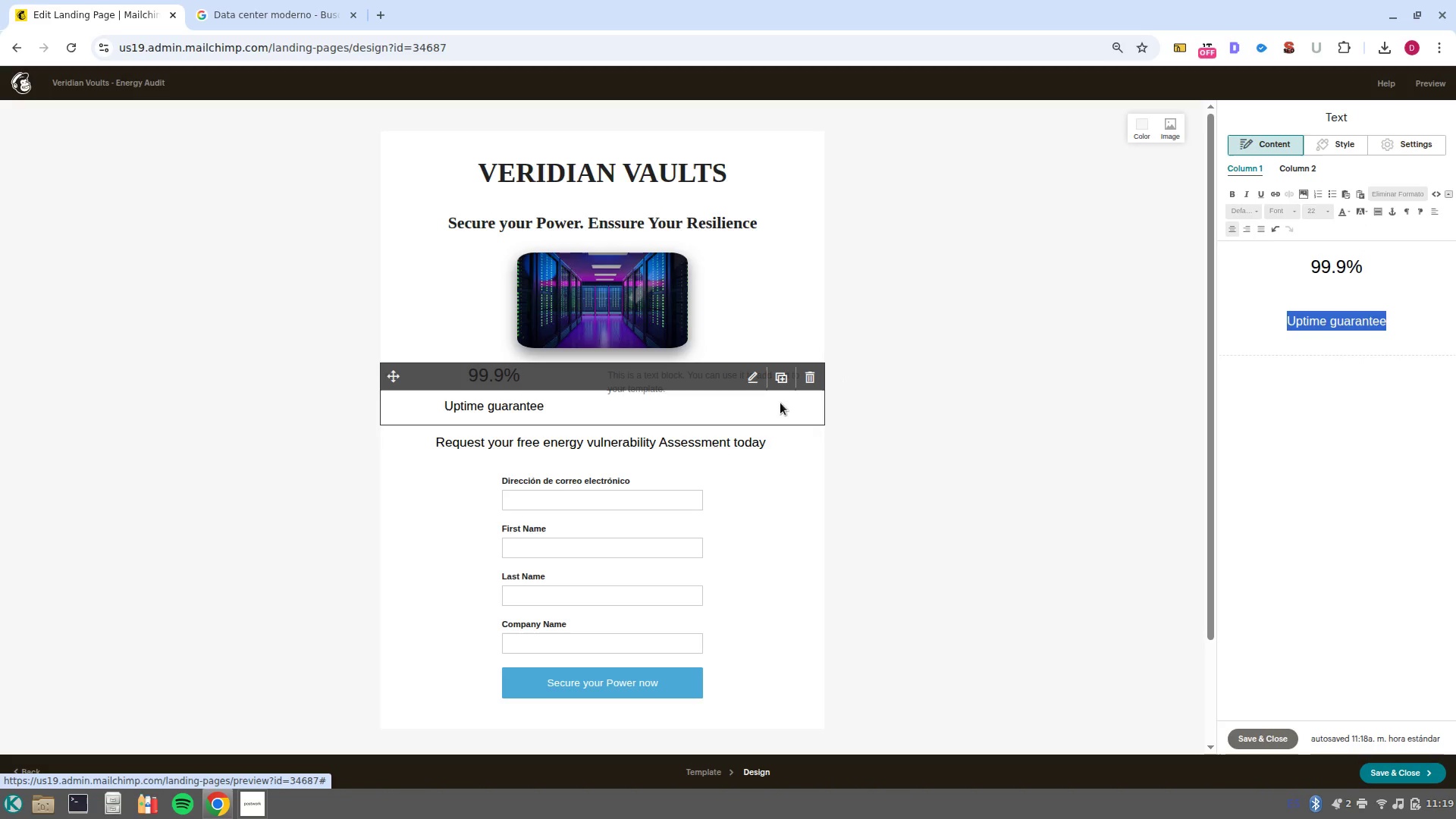 
left_click([729, 406])
 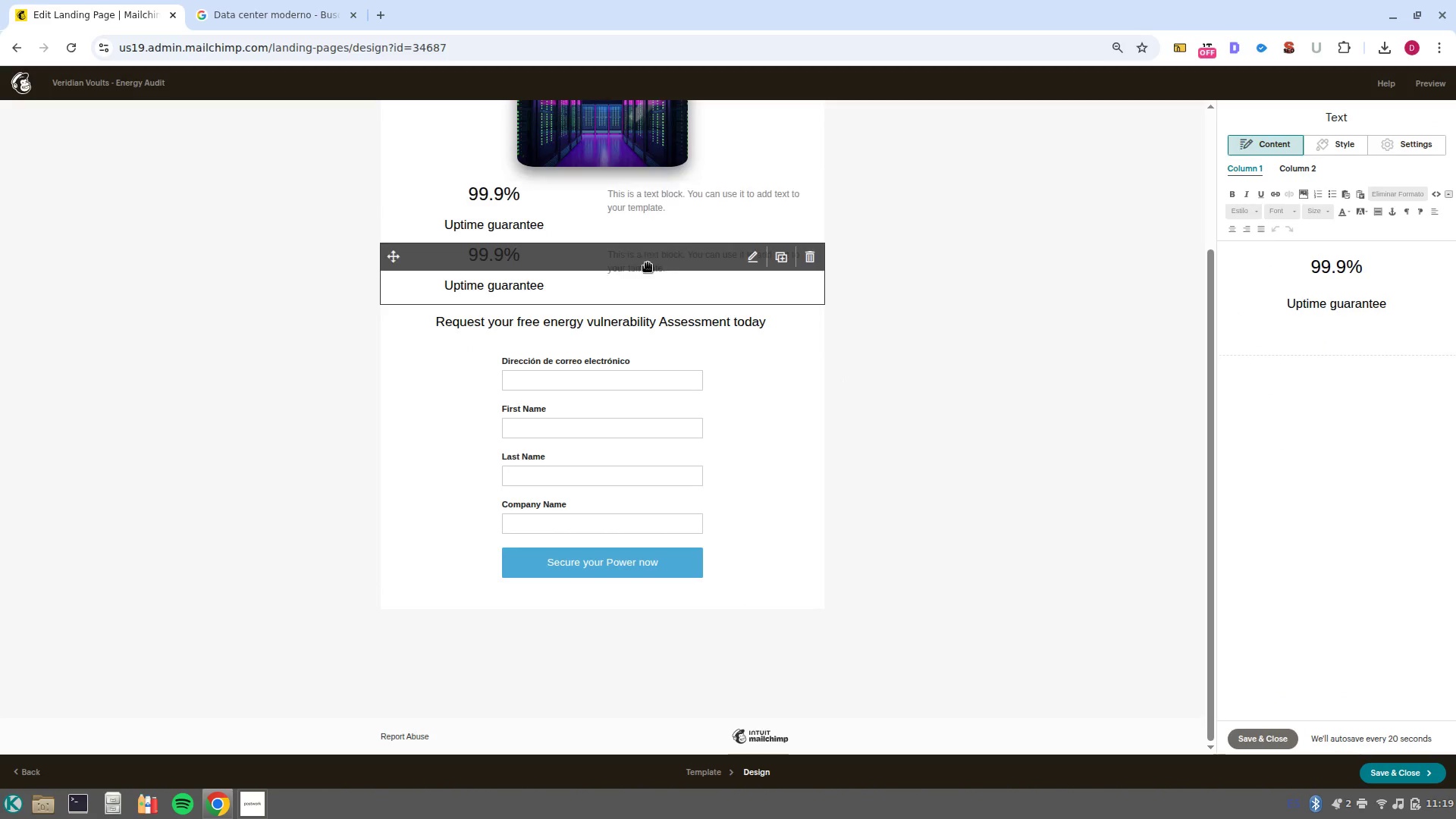 
left_click([688, 262])
 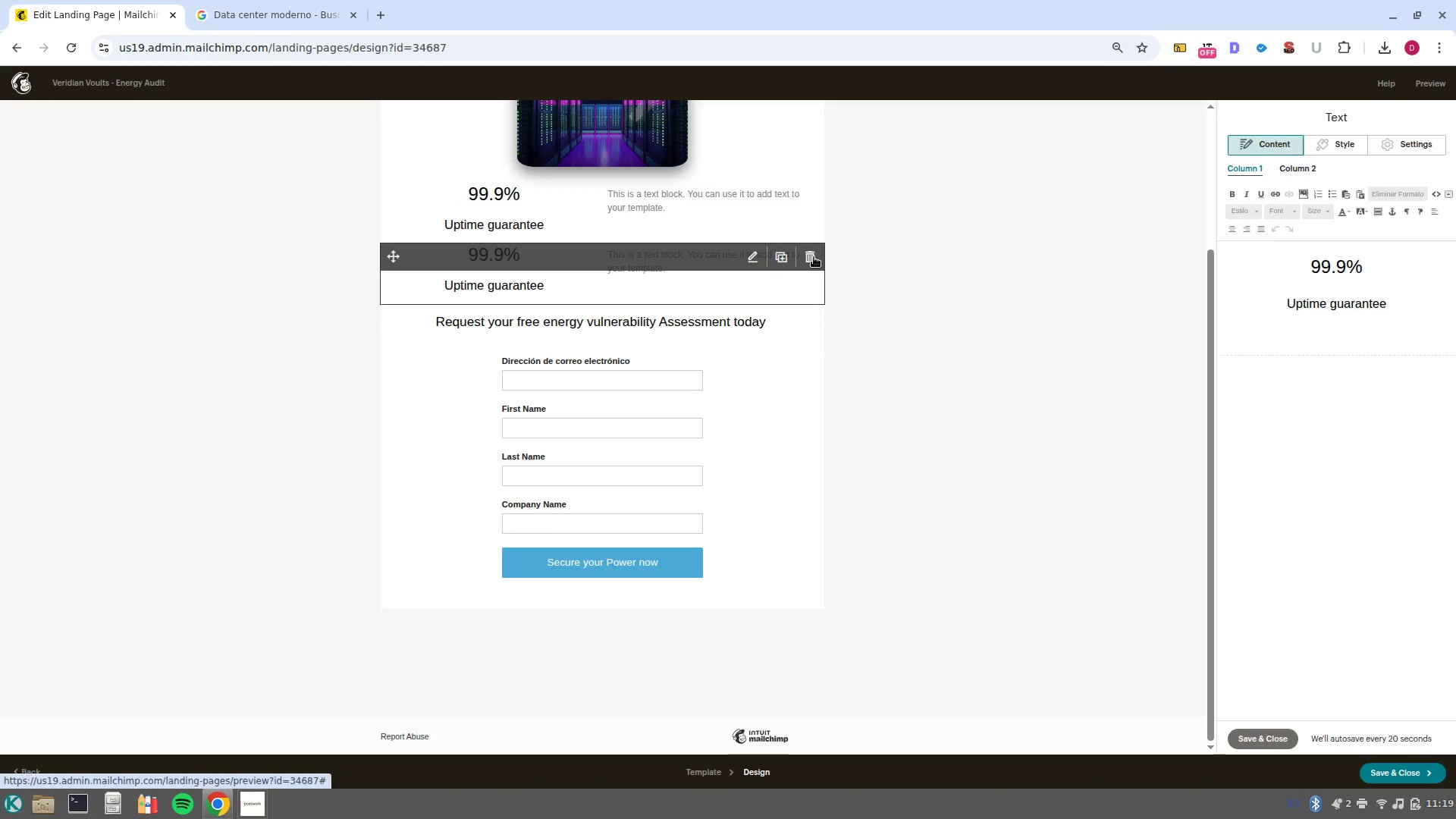 
left_click([814, 257])
 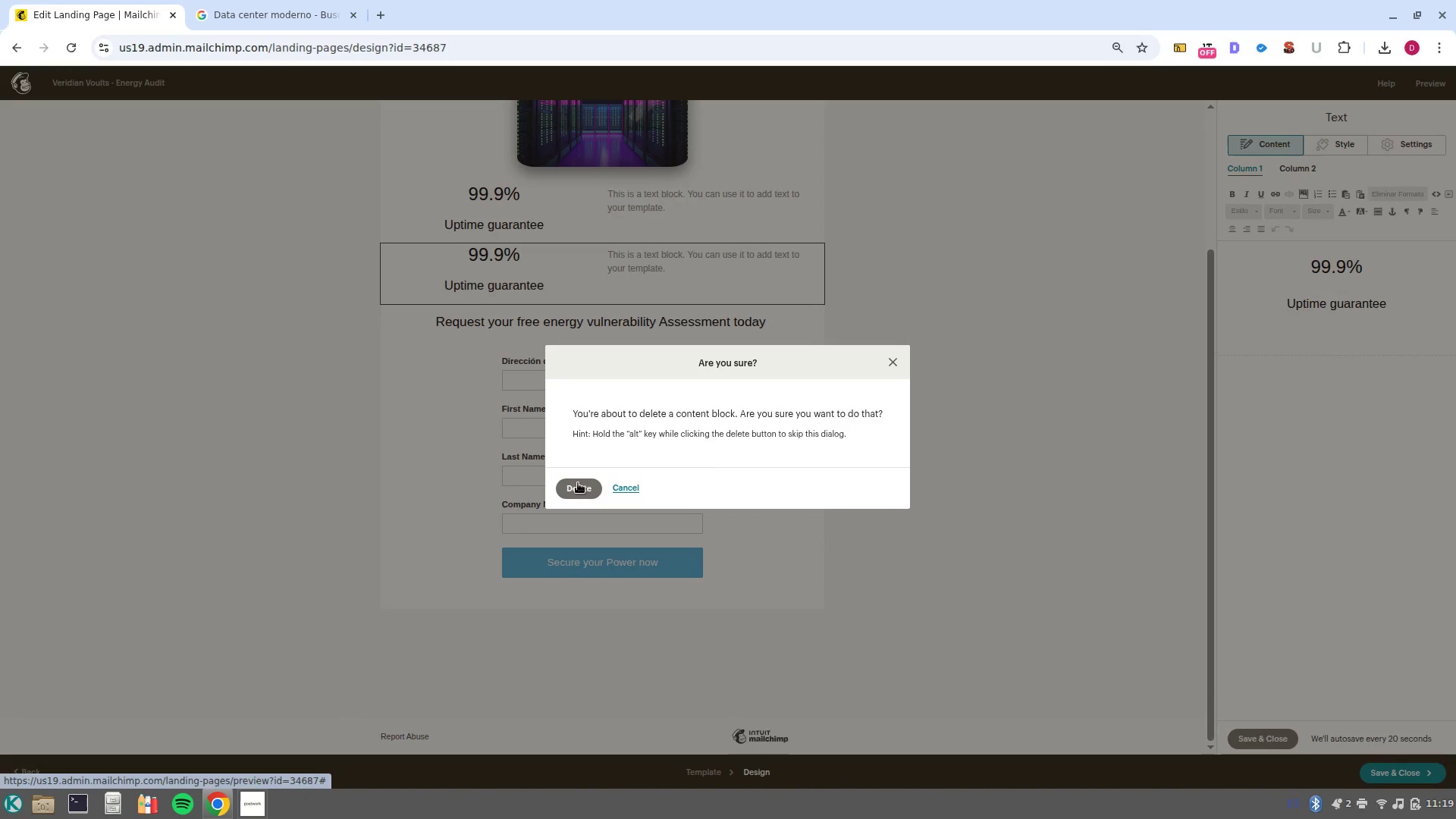 
left_click([575, 490])
 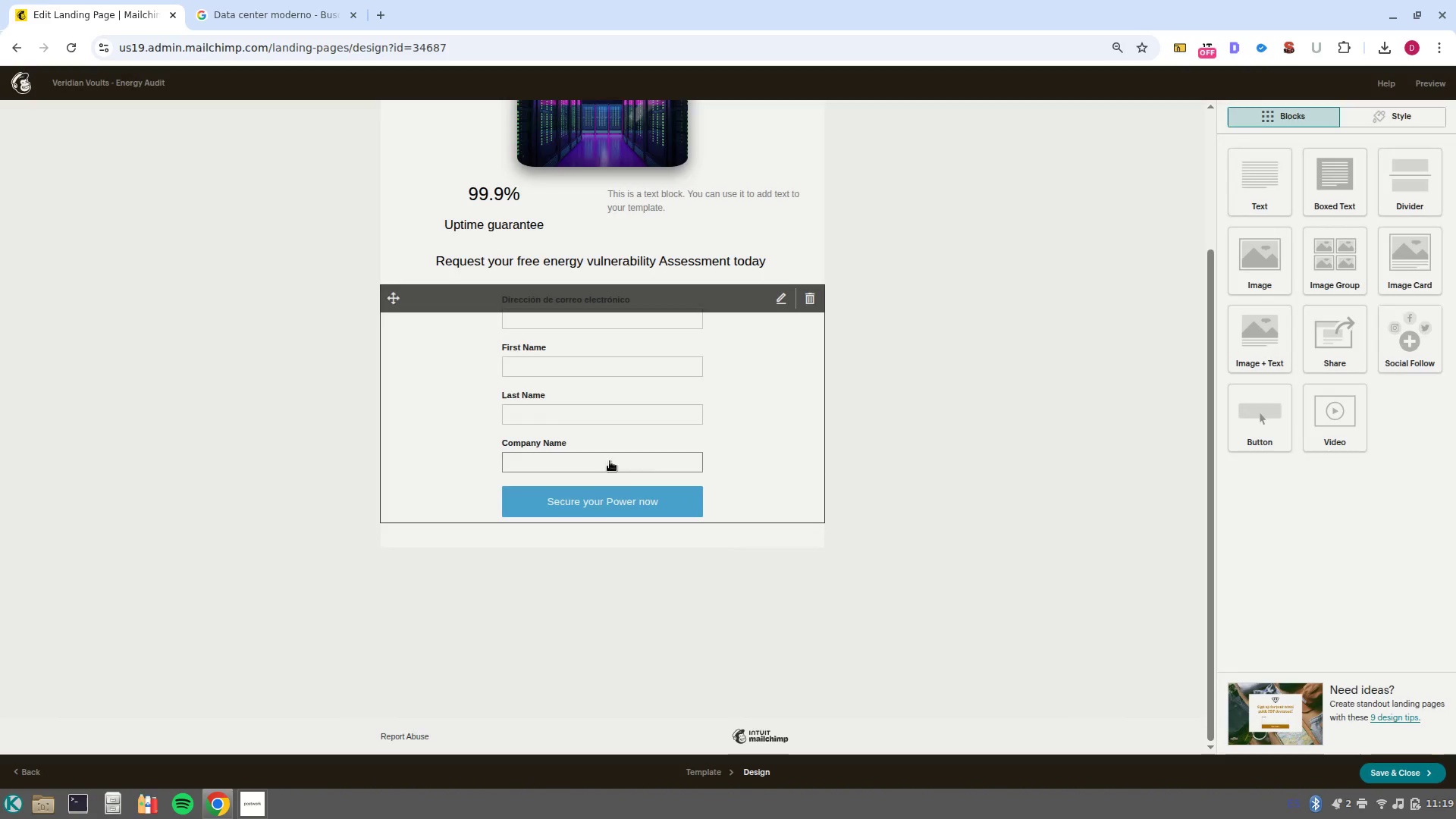 
scroll: coordinate [620, 397], scroll_direction: up, amount: 3.0
 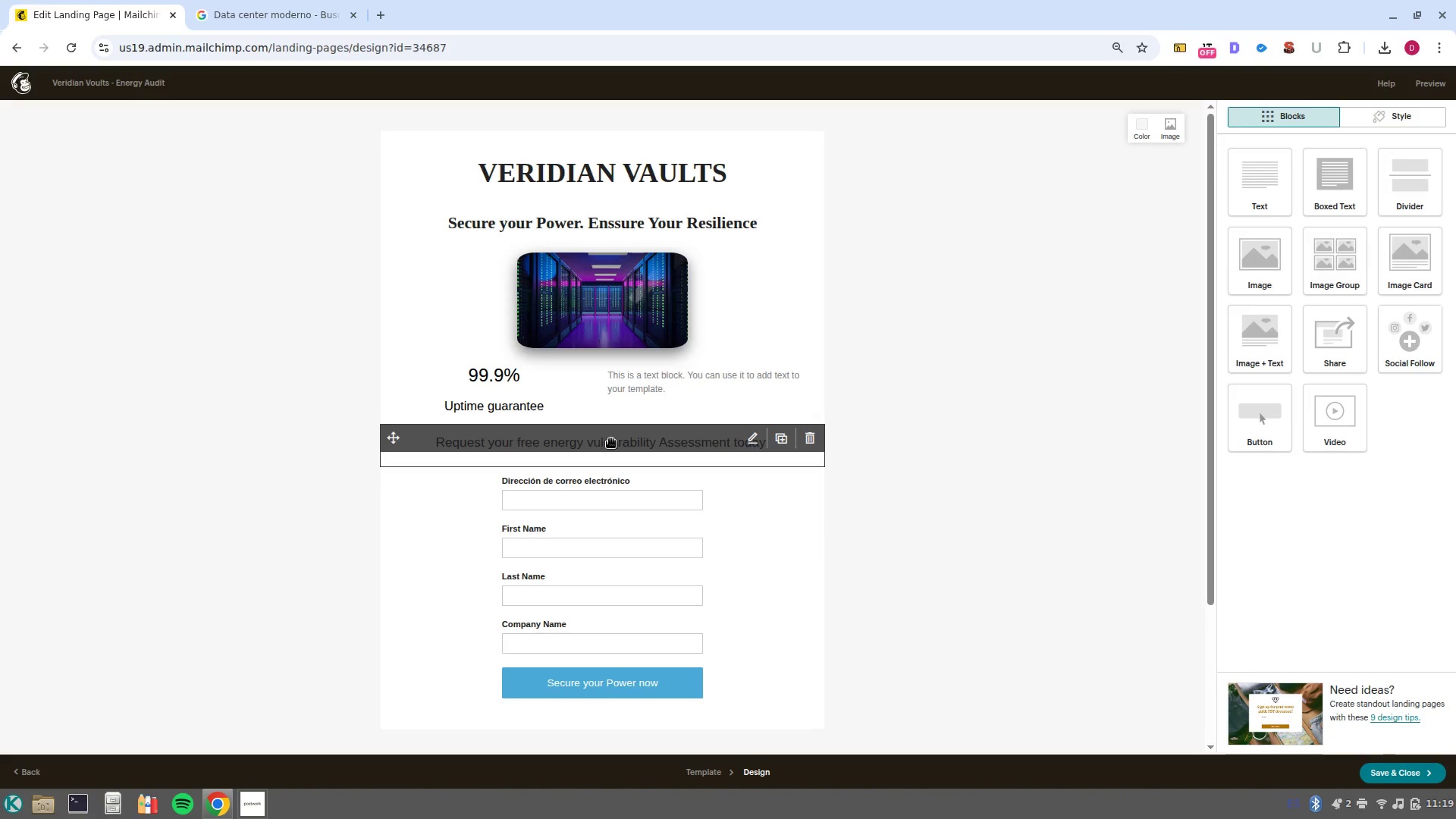 
left_click([611, 439])
 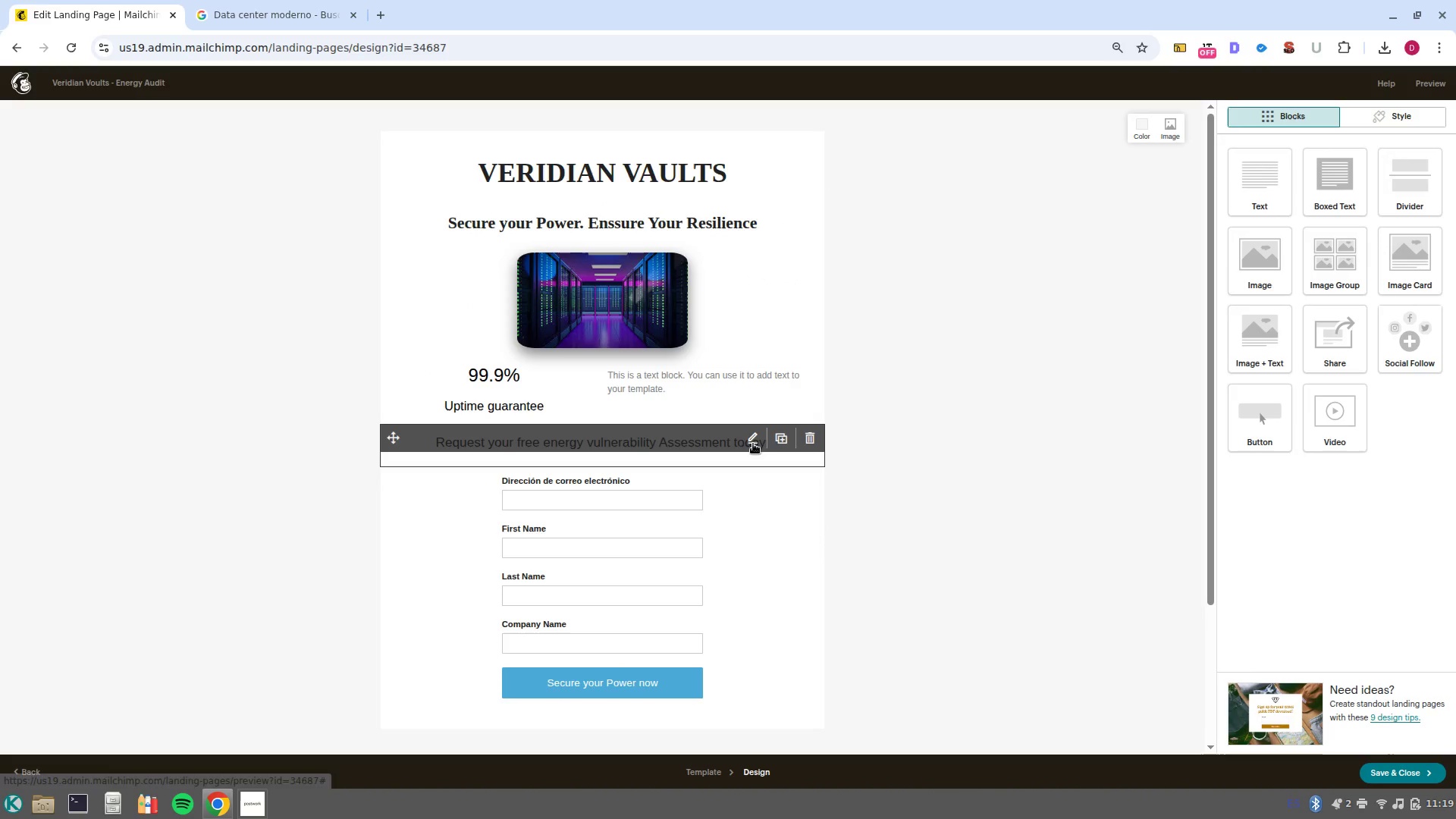 
left_click([787, 441])
 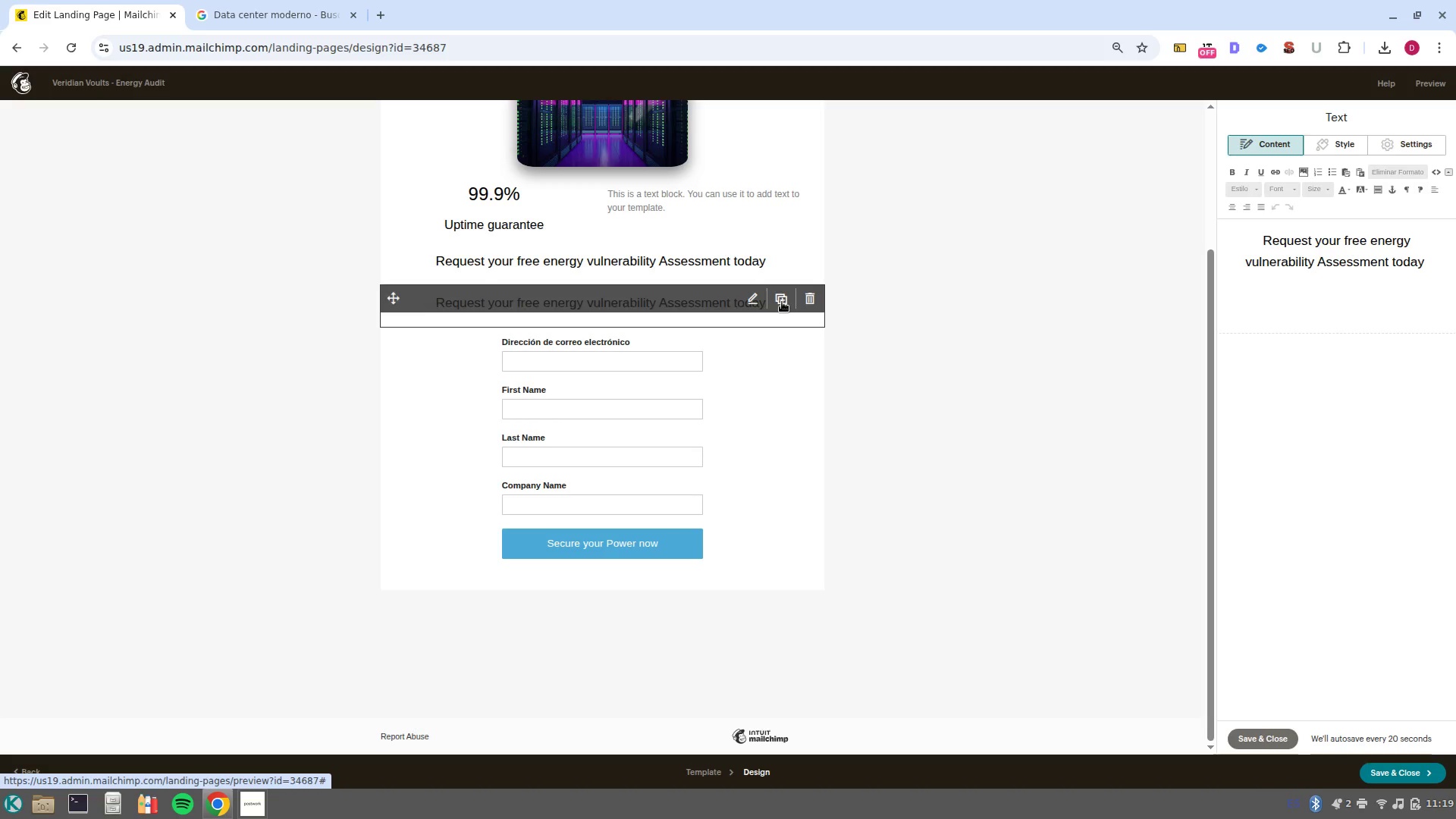 
left_click_drag(start_coordinate=[397, 302], to_coordinate=[478, 194])
 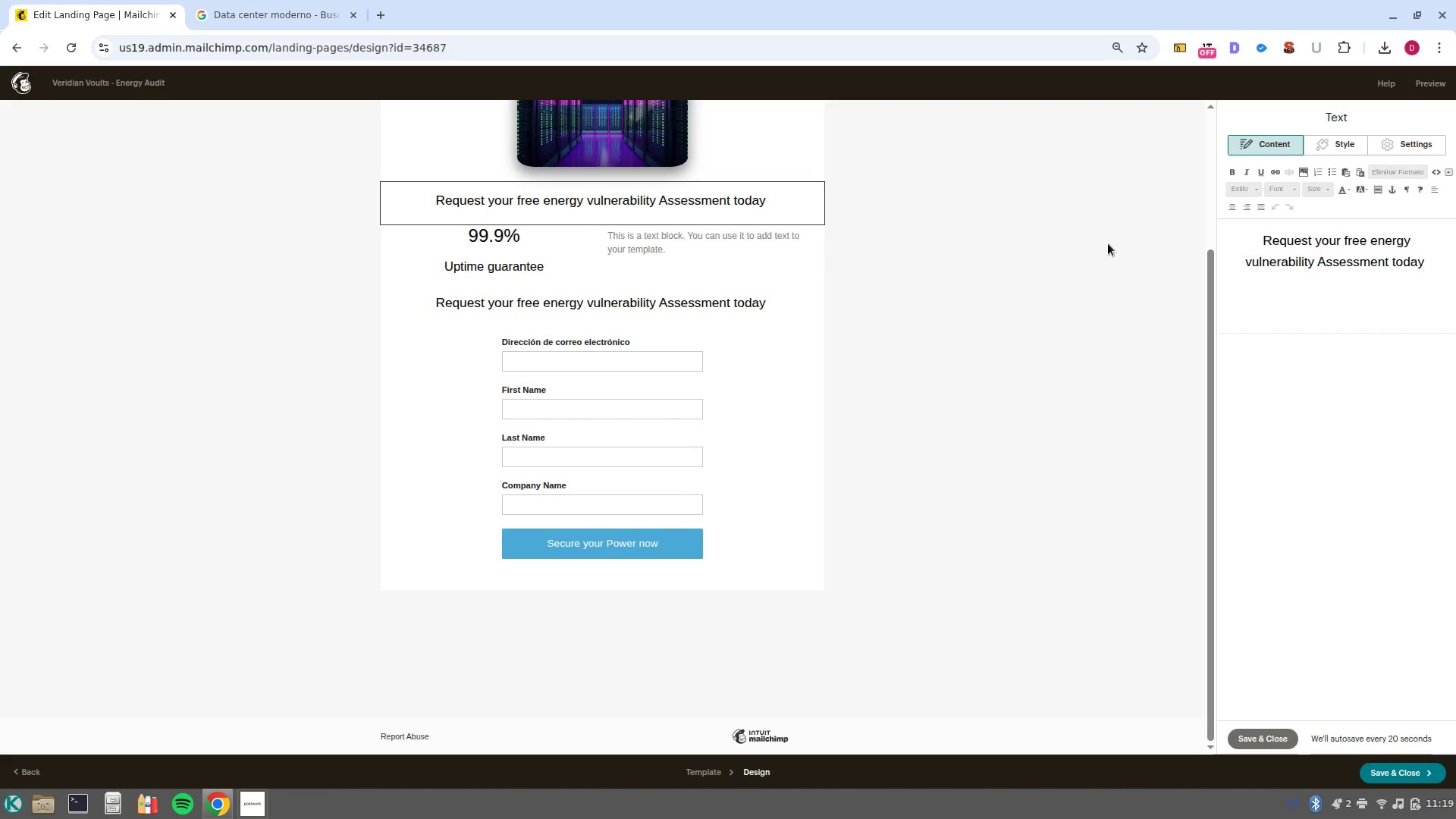 
left_click_drag(start_coordinate=[1430, 262], to_coordinate=[1208, 221])
 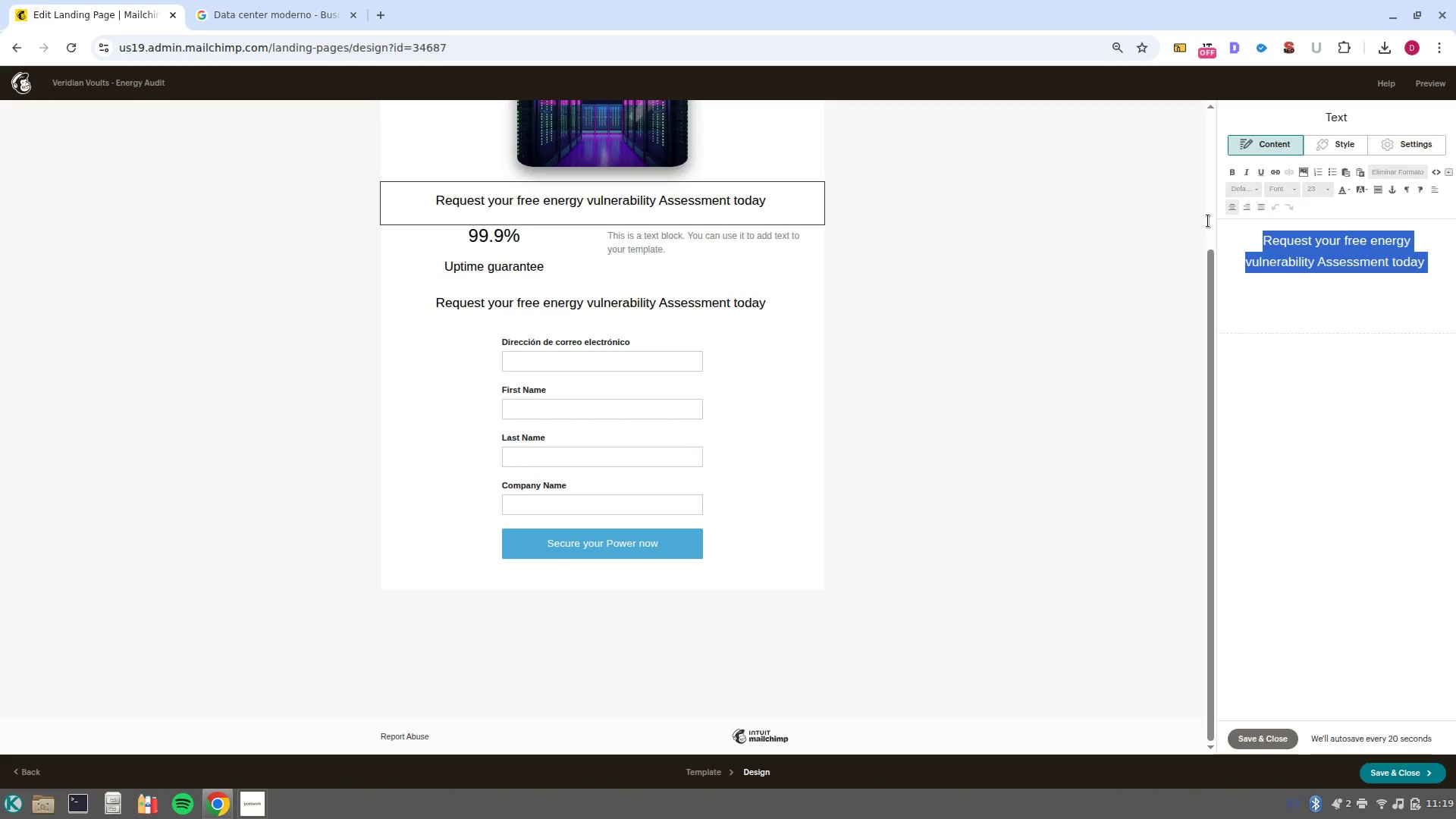 
type(Our benefits)
 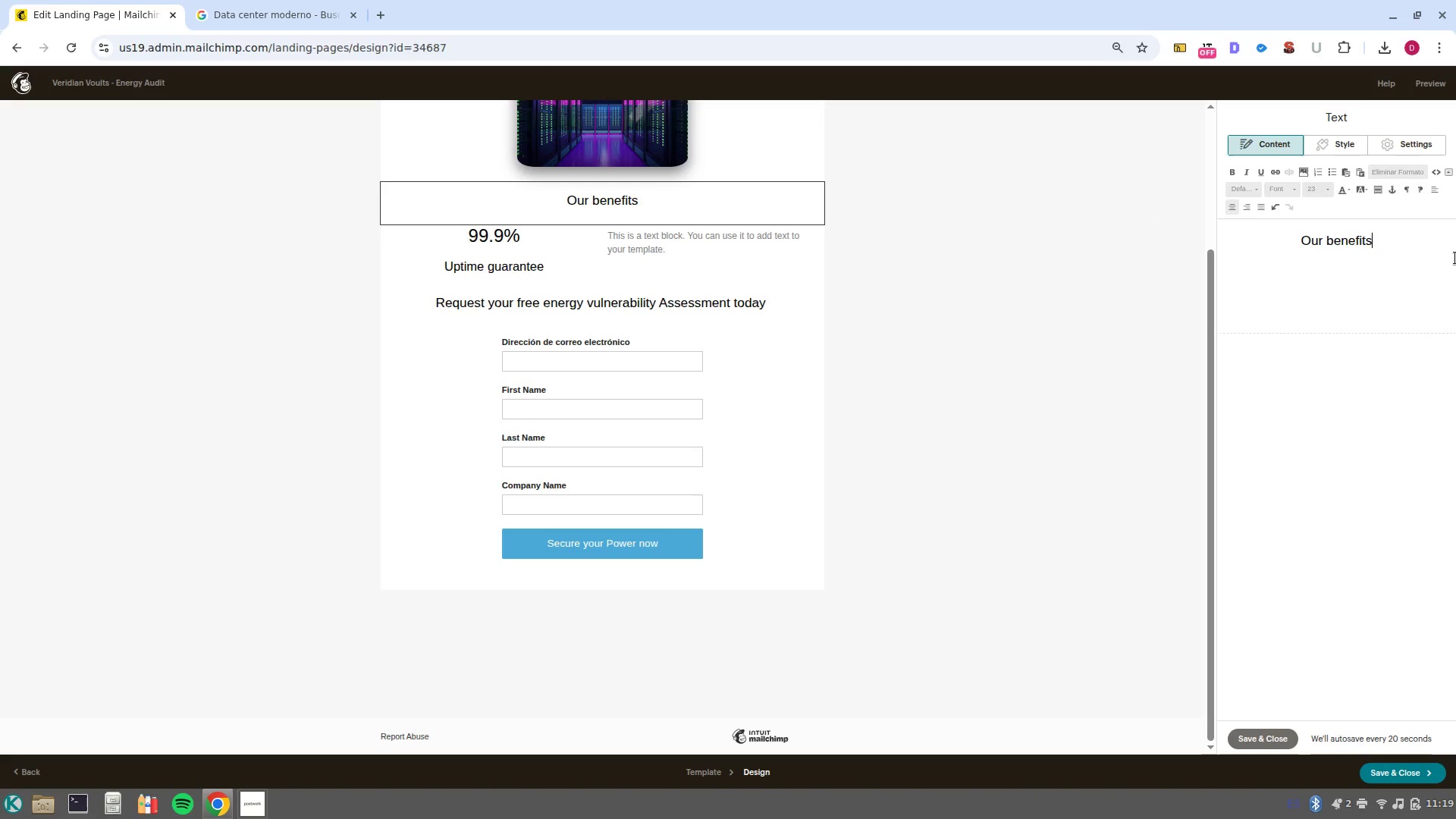 
left_click_drag(start_coordinate=[1425, 249], to_coordinate=[1216, 248])
 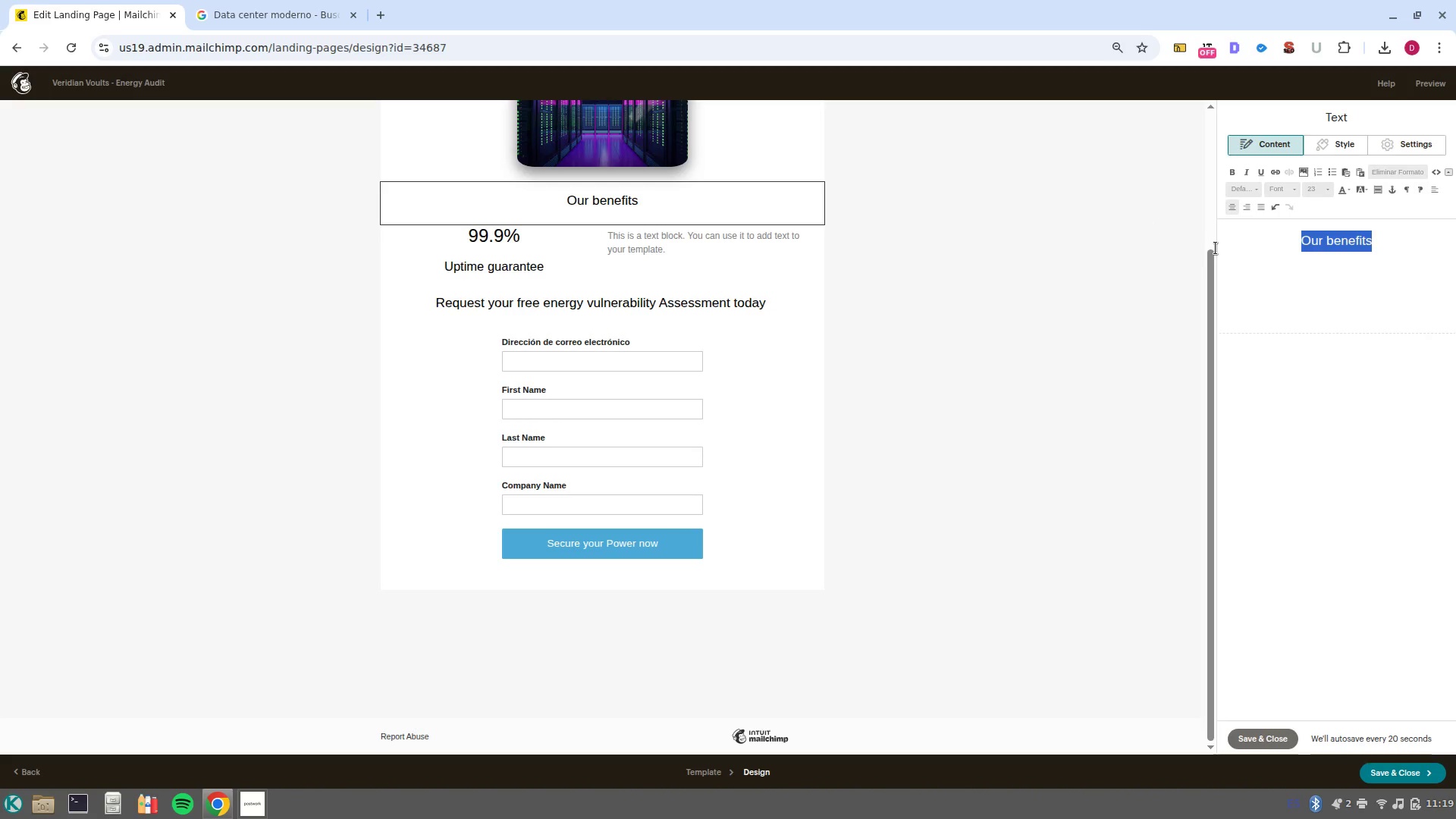 
type(Register and )
 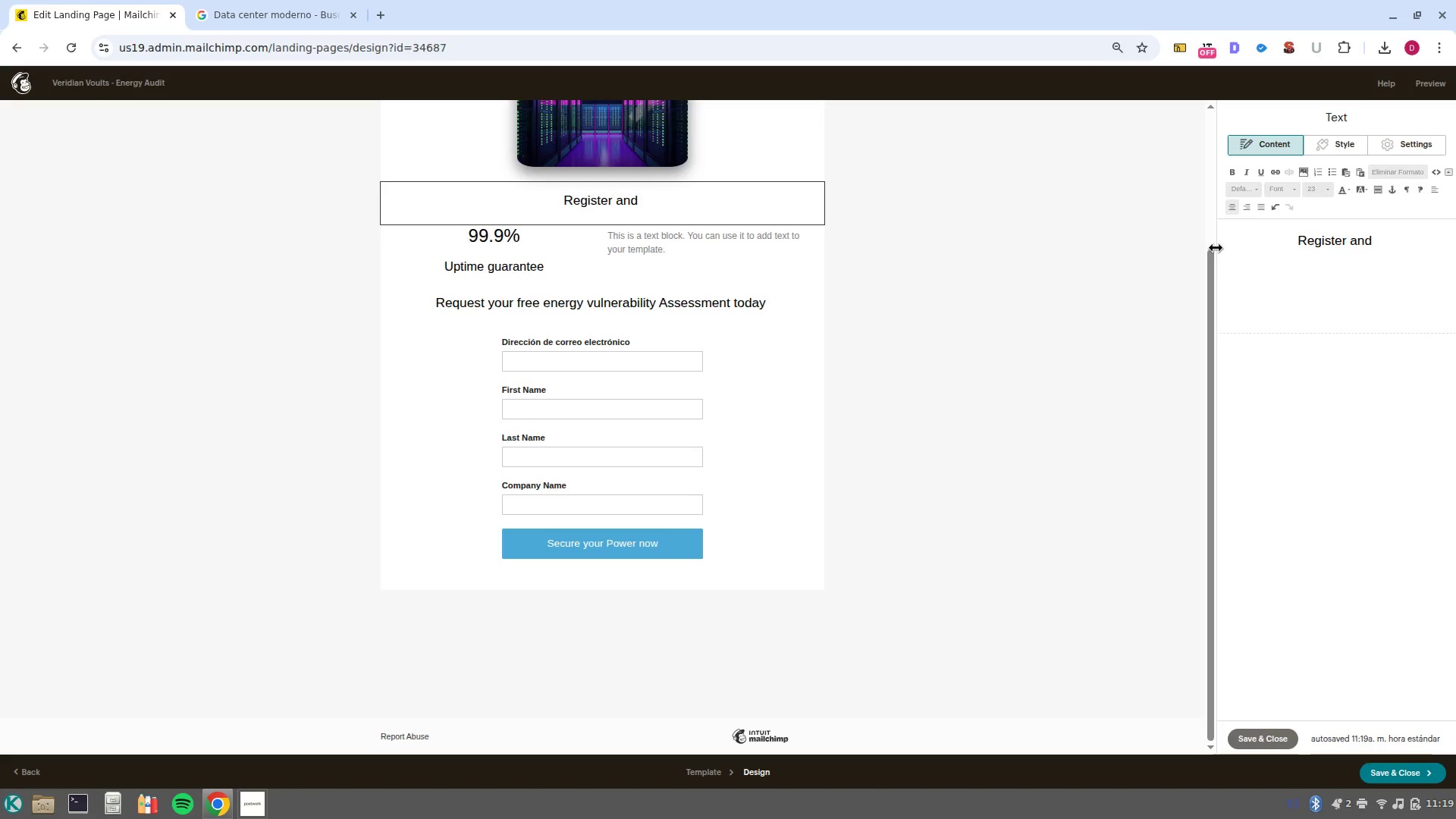 
hold_key(key=Backspace, duration=0.71)
 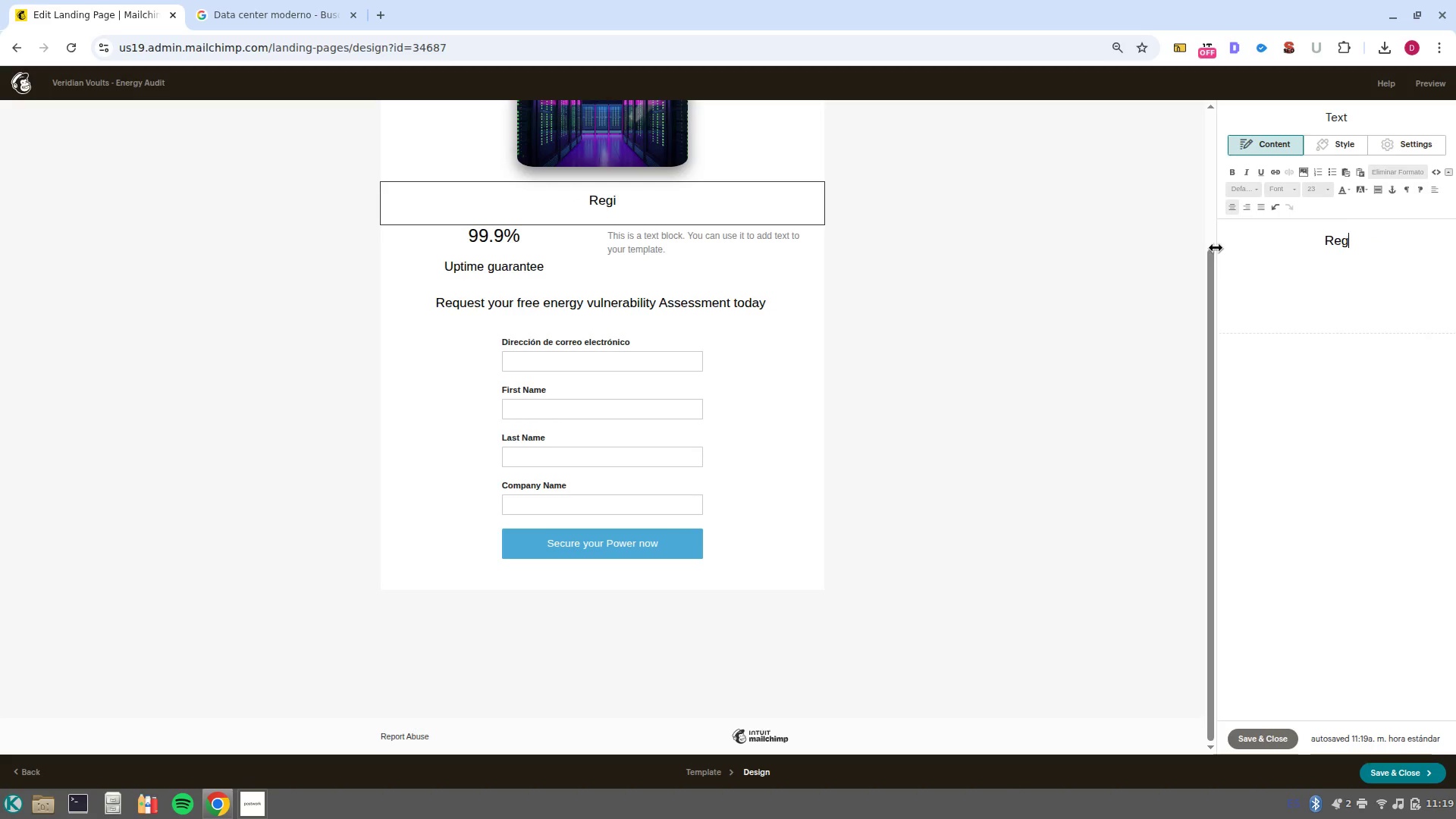 
key(Backspace)
key(Backspace)
key(Backspace)
key(Backspace)
type(O)
key(Backspace)
type(OUR BENEFITS)
 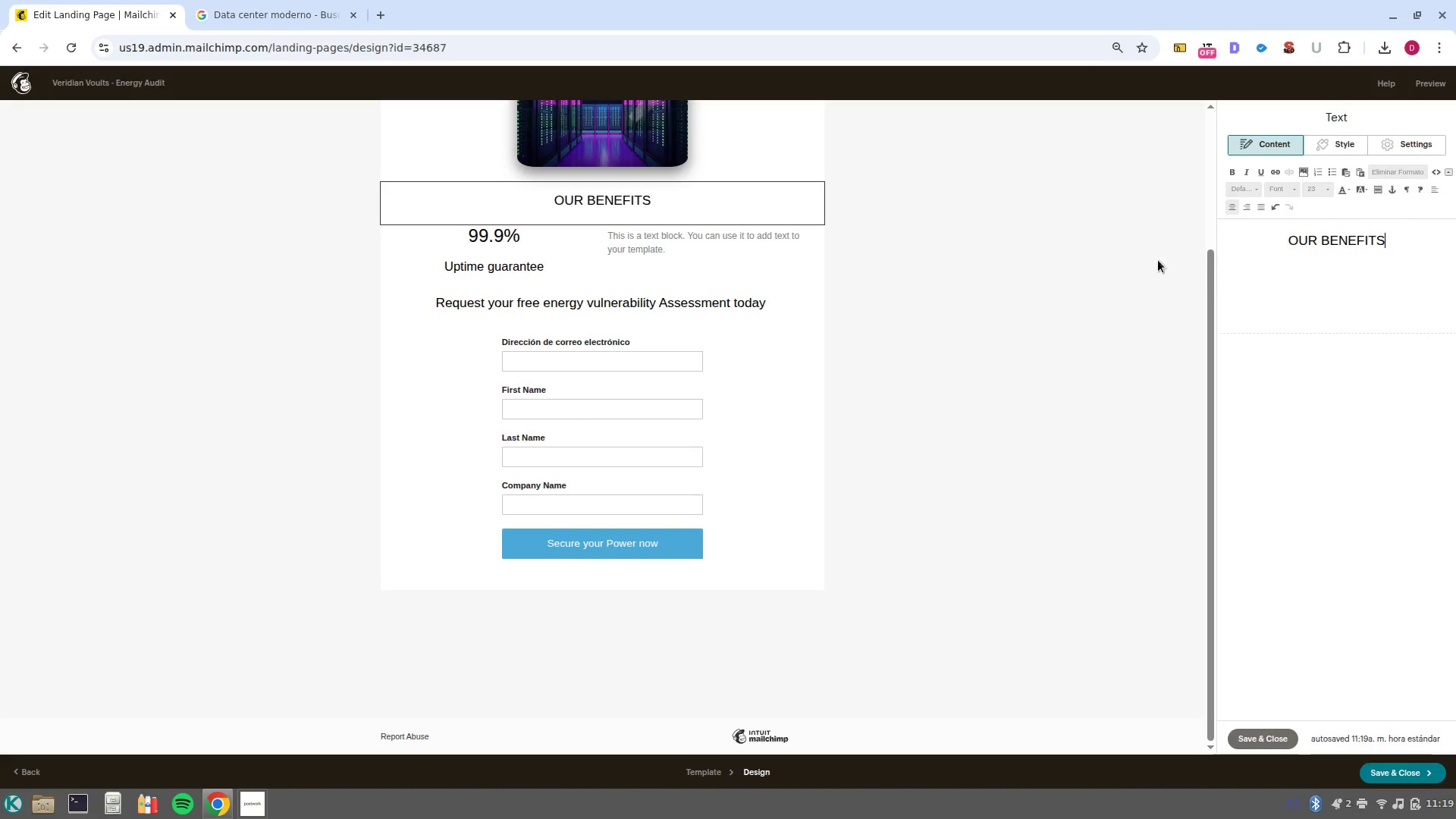 
left_click([689, 259])
 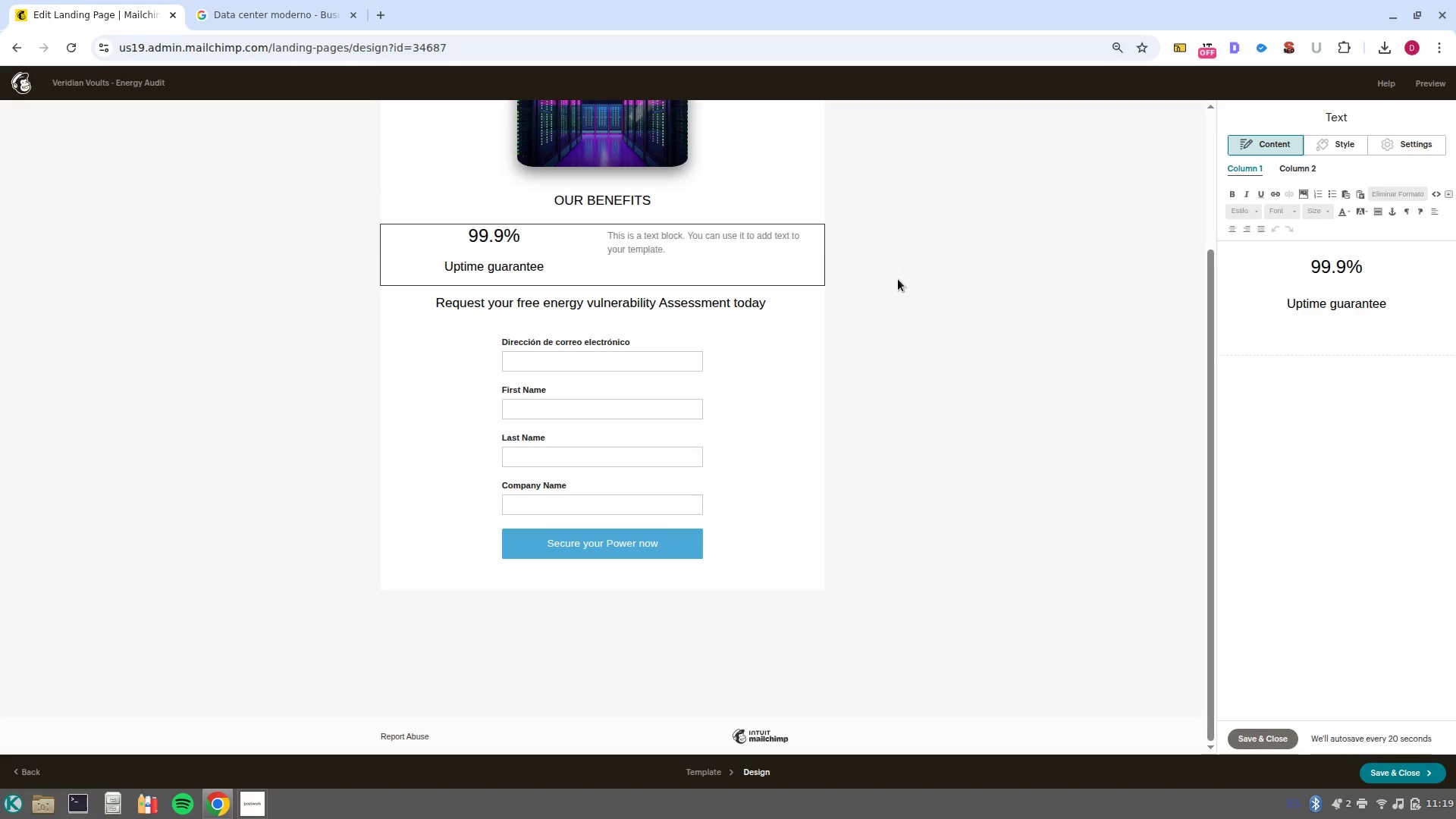 
left_click([714, 260])
 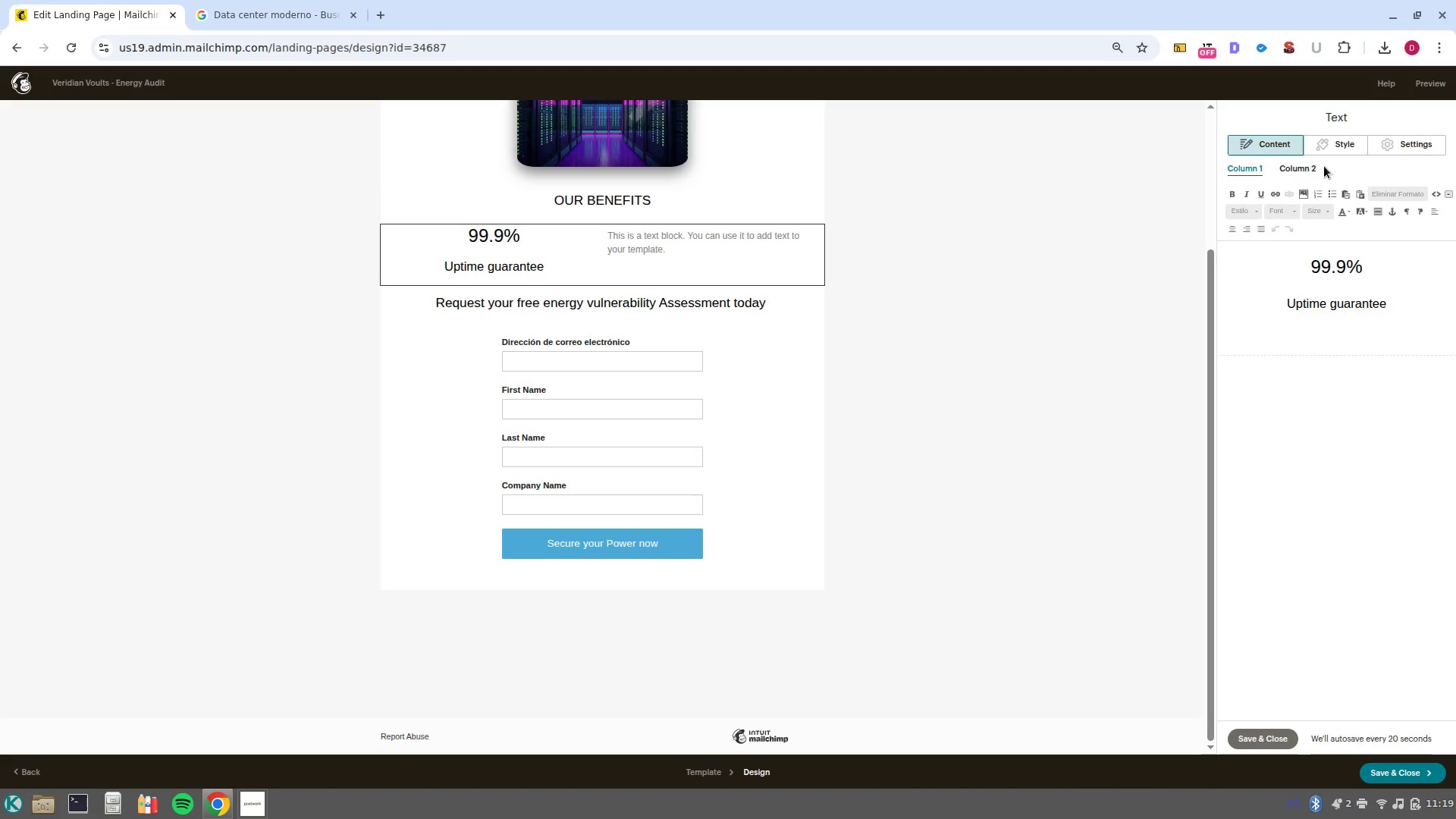 
left_click([1294, 168])
 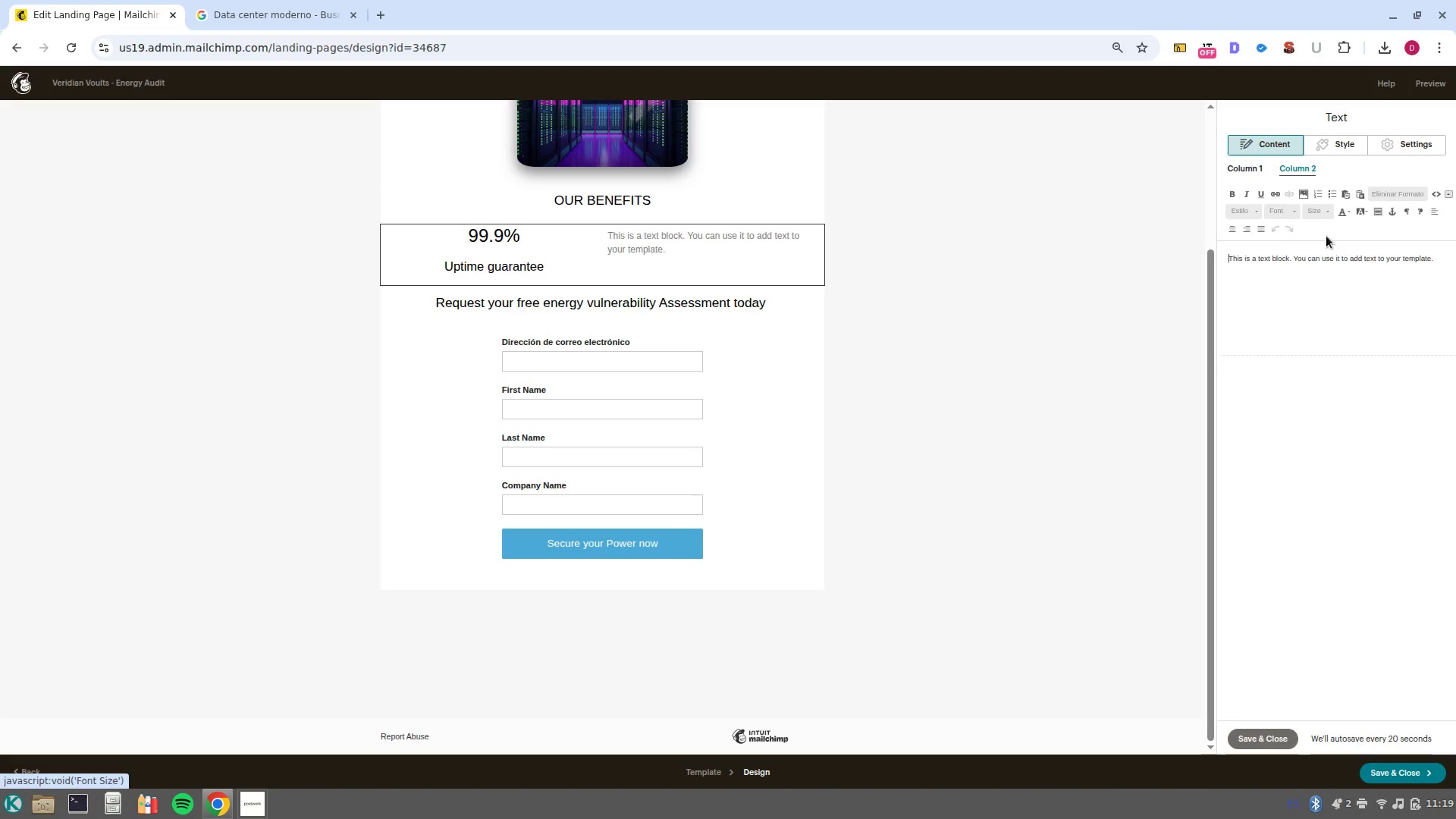 
left_click_drag(start_coordinate=[1441, 265], to_coordinate=[1200, 243])
 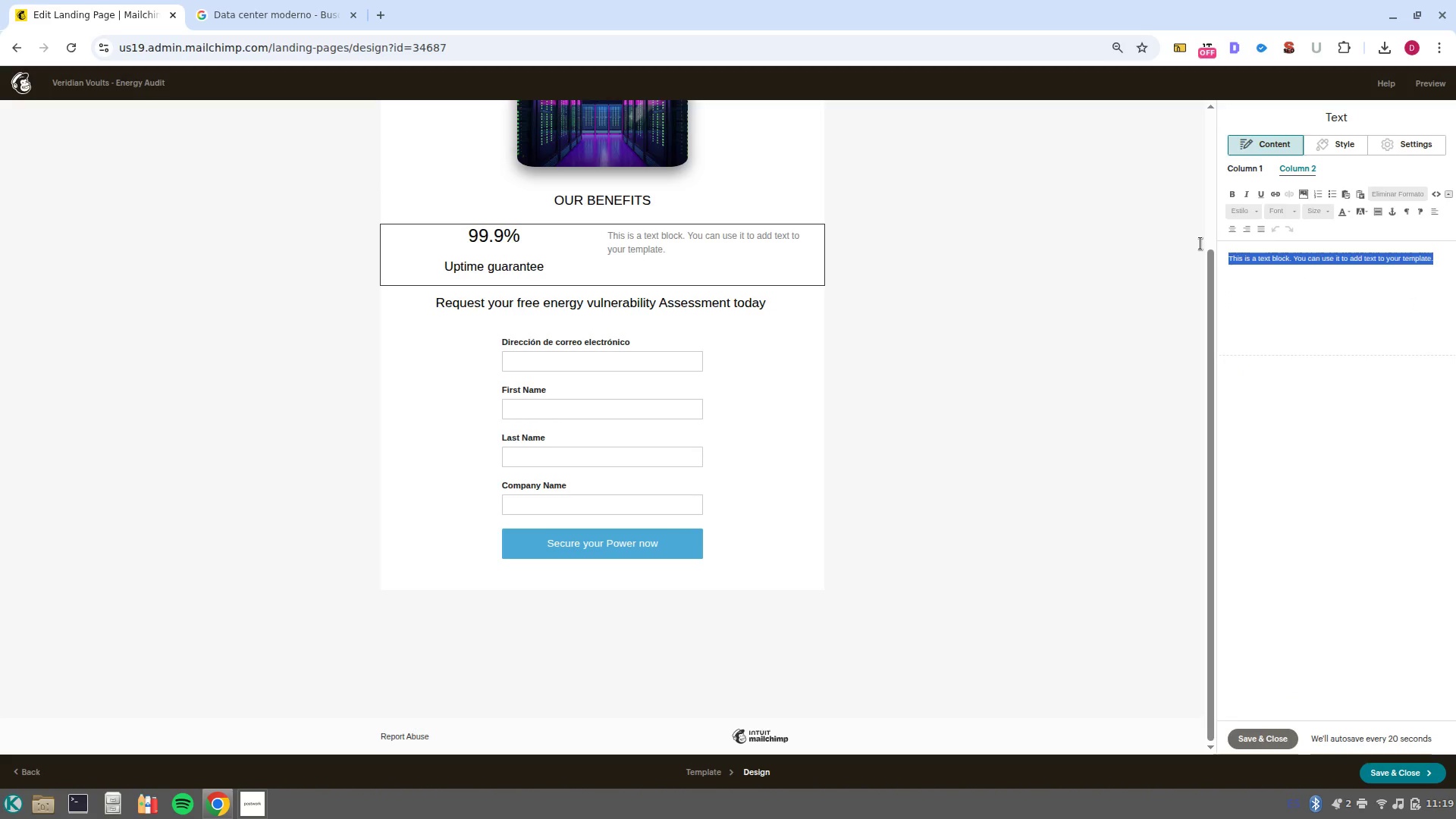 
key(Backspace)
 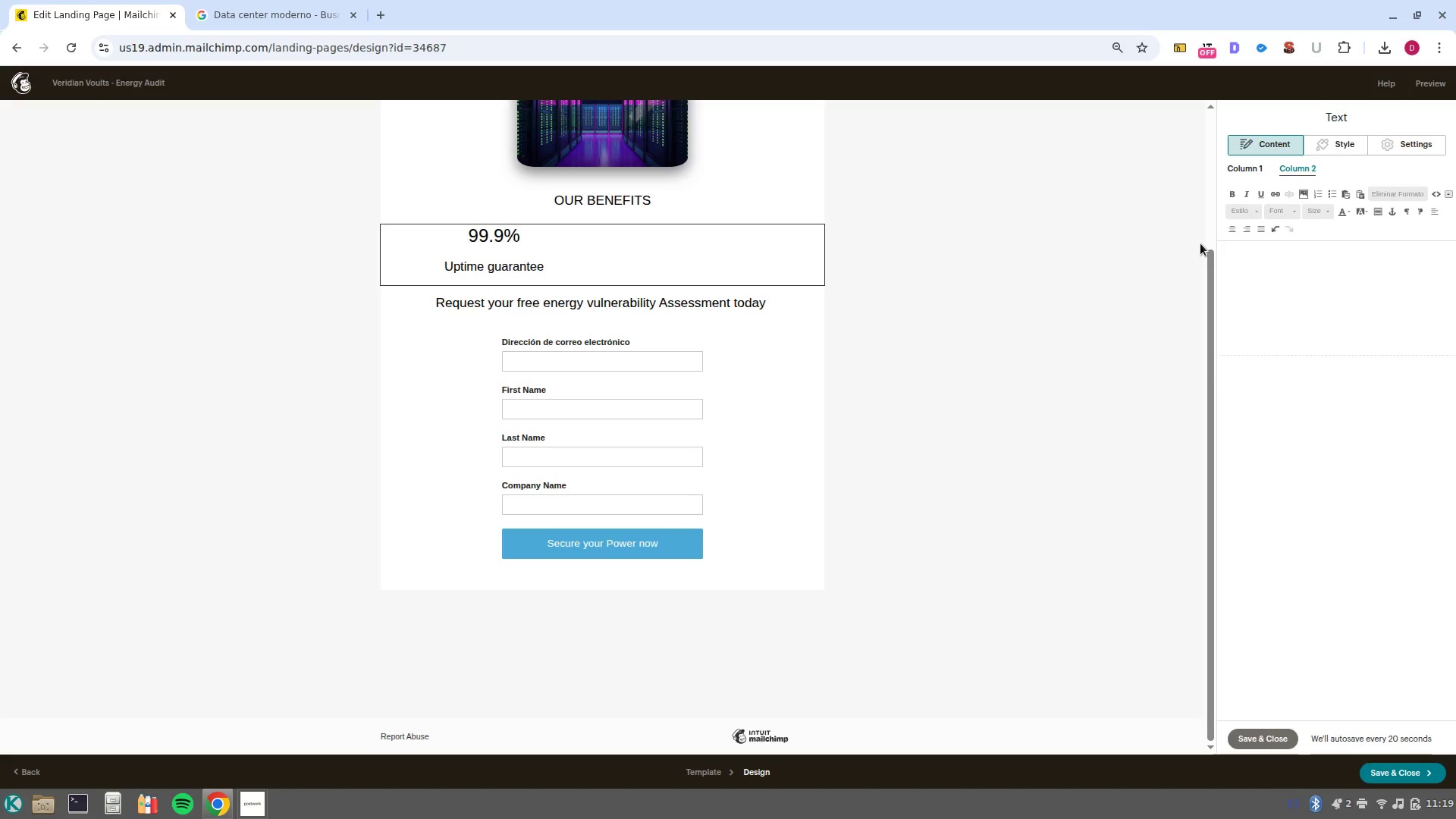 
wait(10.86)
 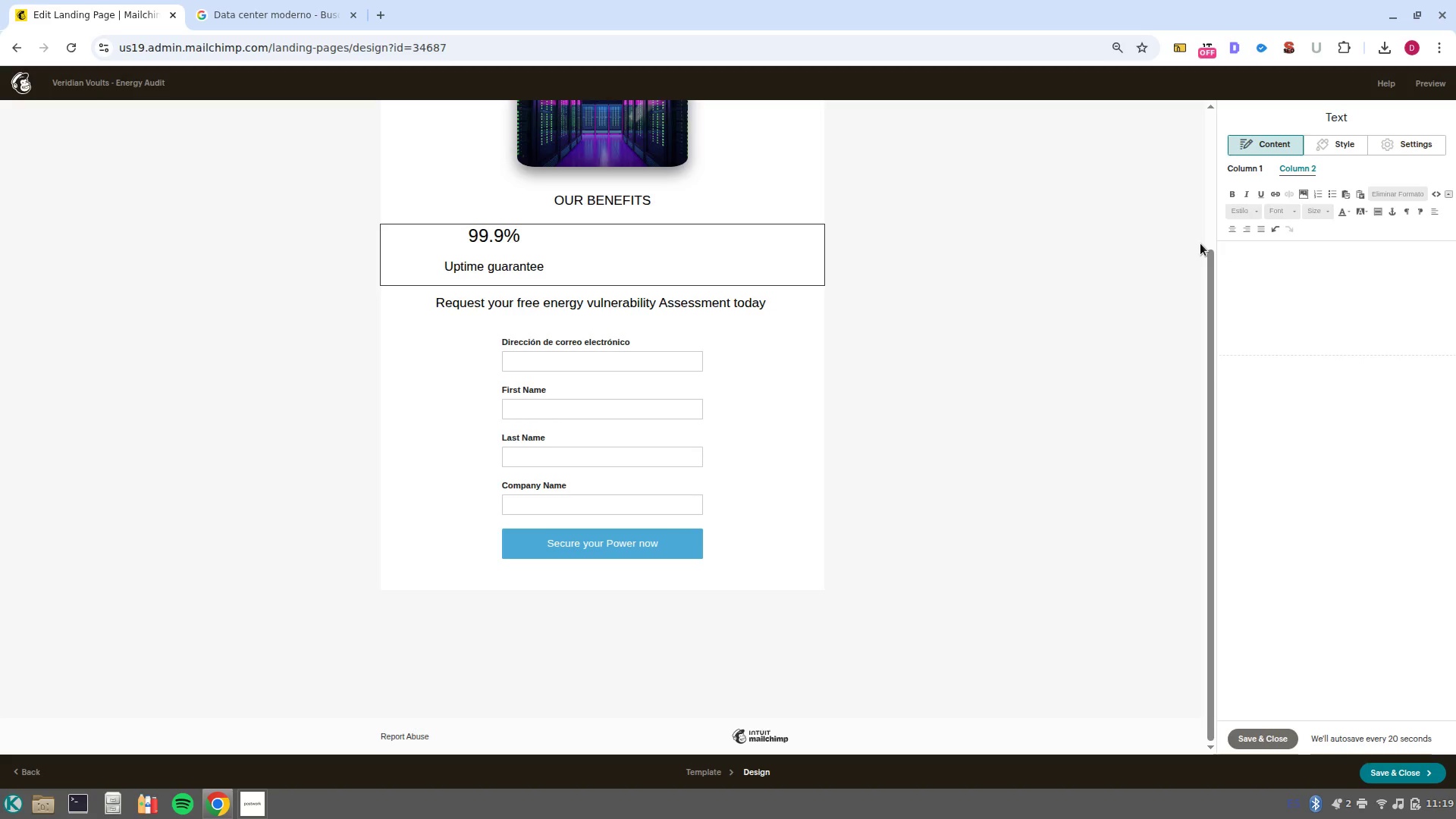 
type(S)
key(Backspace)
type(ZEO)
key(Backspace)
type(RO)
 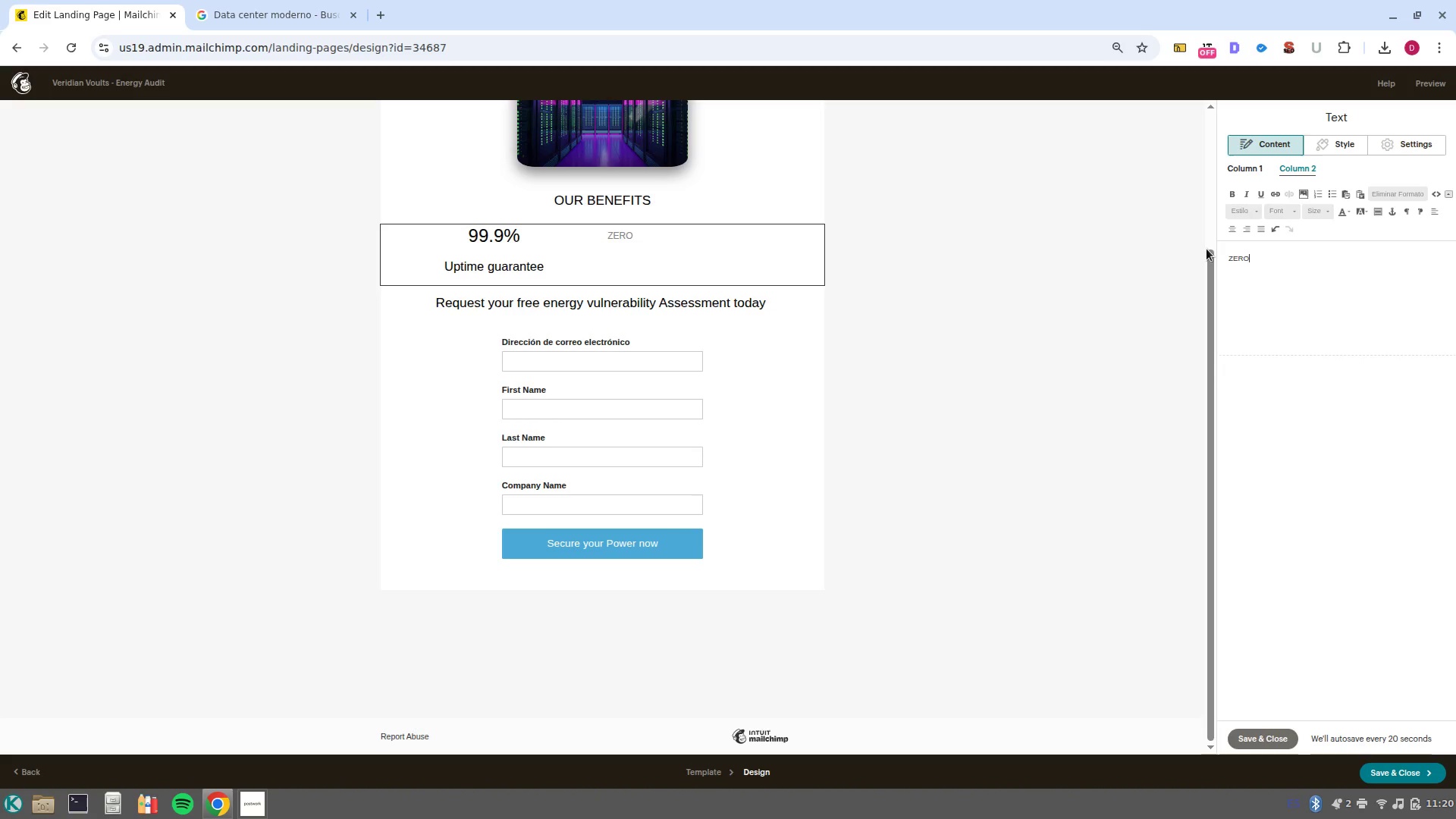 
key(Enter)
 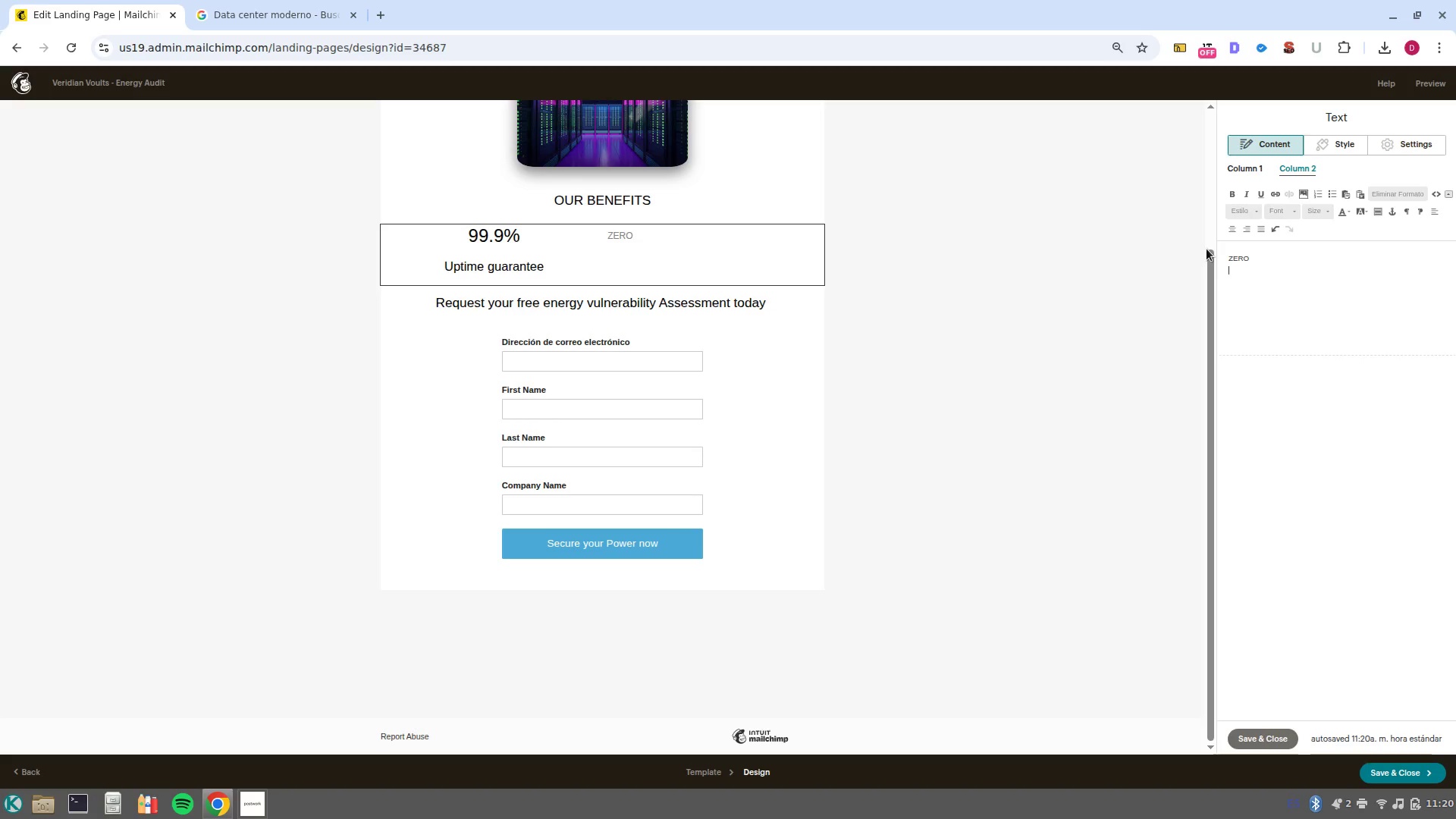 
type(eMISI)
key(Backspace)
key(Backspace)
key(Backspace)
key(Backspace)
key(Backspace)
type(S)
key(Backspace)
type(Emision)
key(Backspace)
key(Backspace)
key(Backspace)
type(sion resilience)
 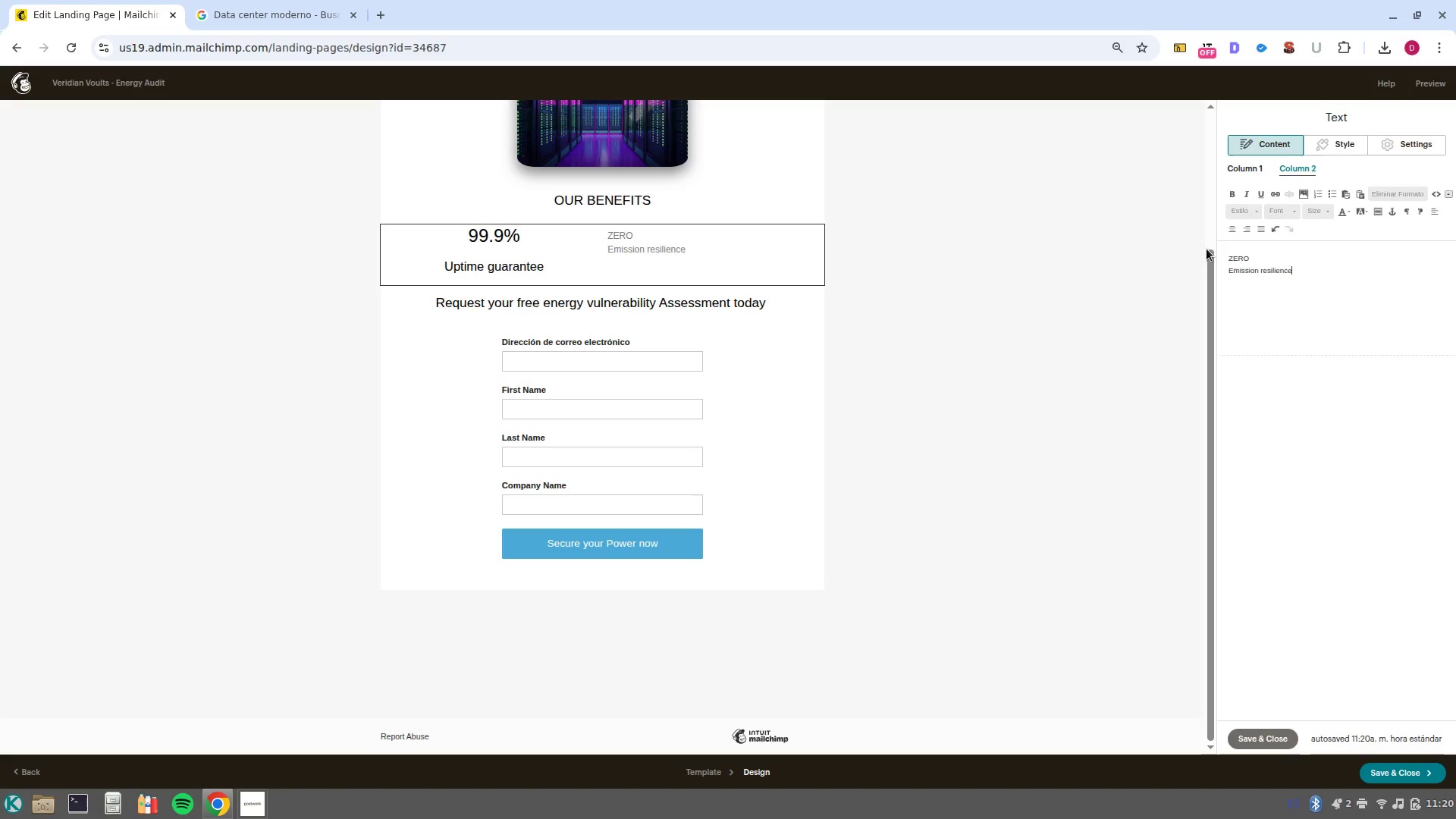 
left_click_drag(start_coordinate=[1271, 259], to_coordinate=[1191, 256])
 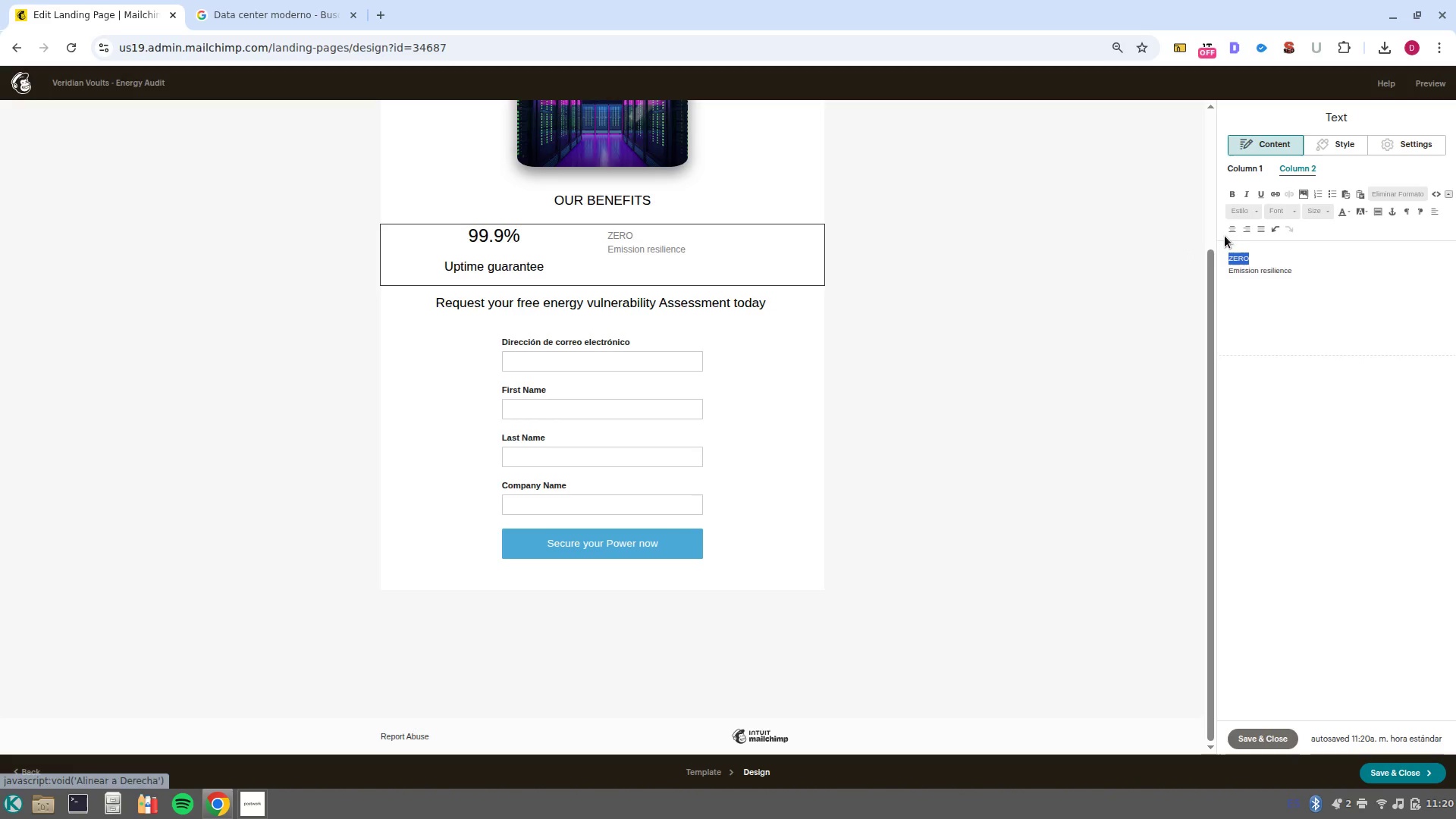 
left_click([1229, 231])
 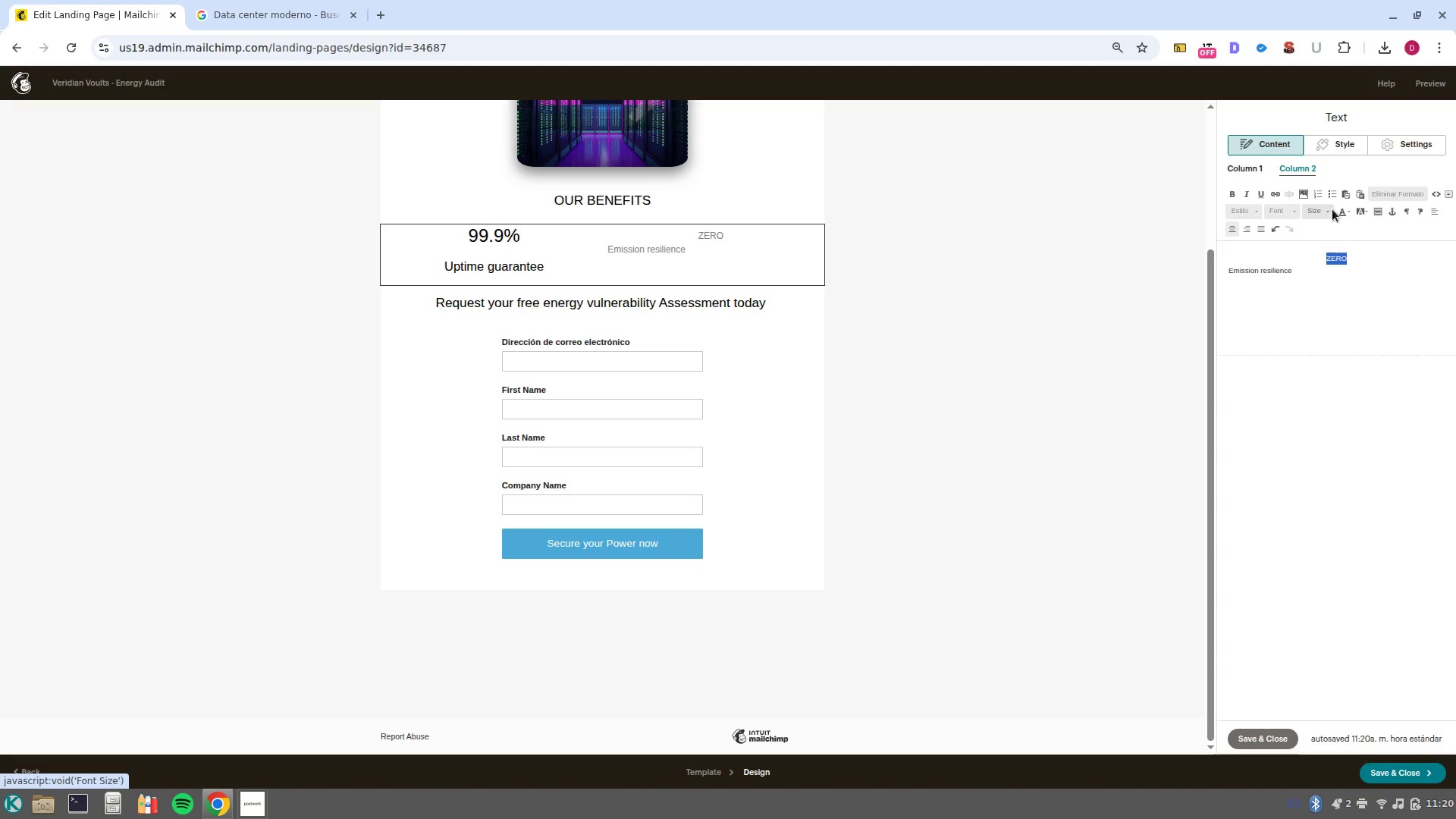 
left_click([1323, 209])
 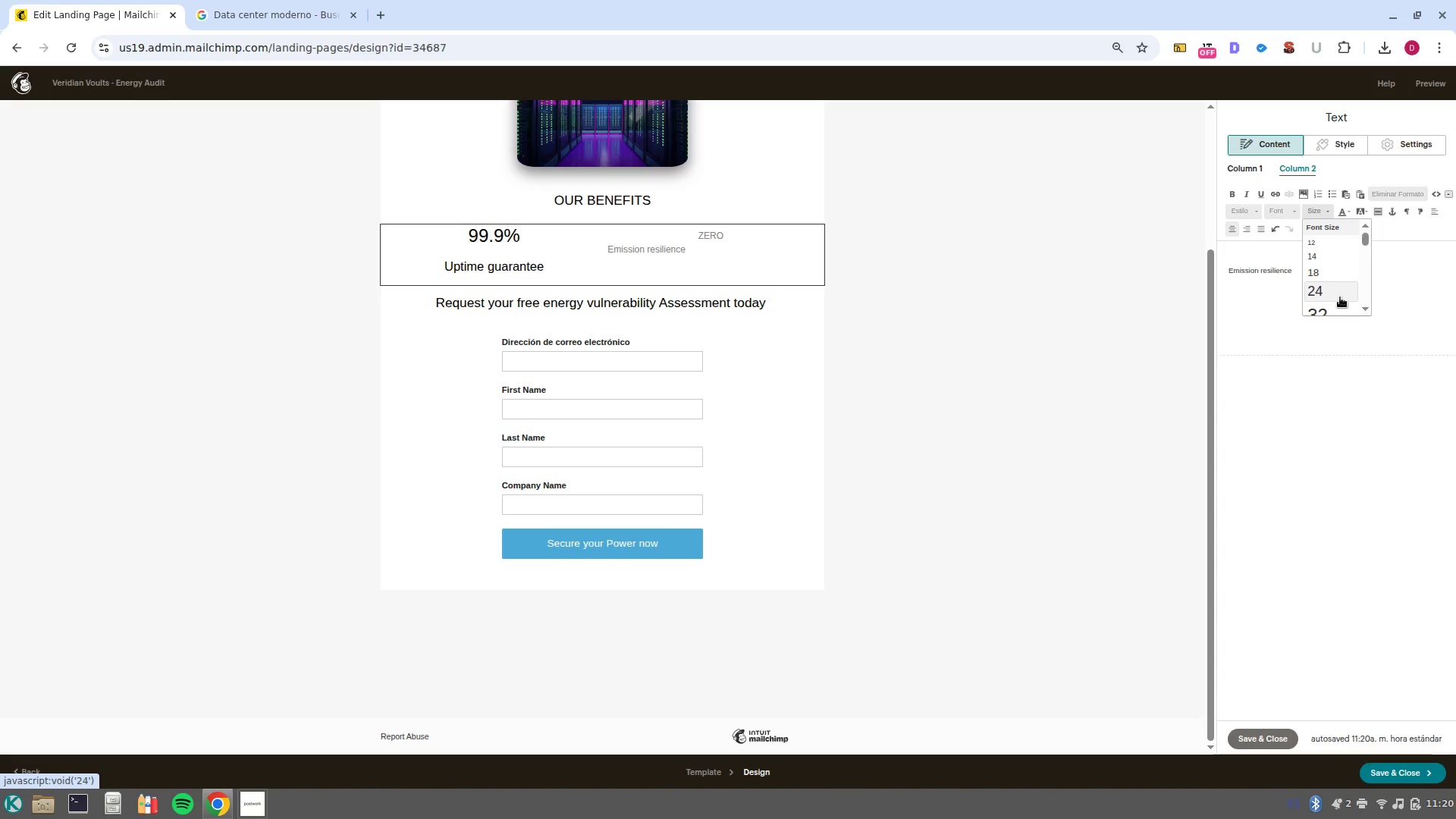 
left_click([1338, 308])
 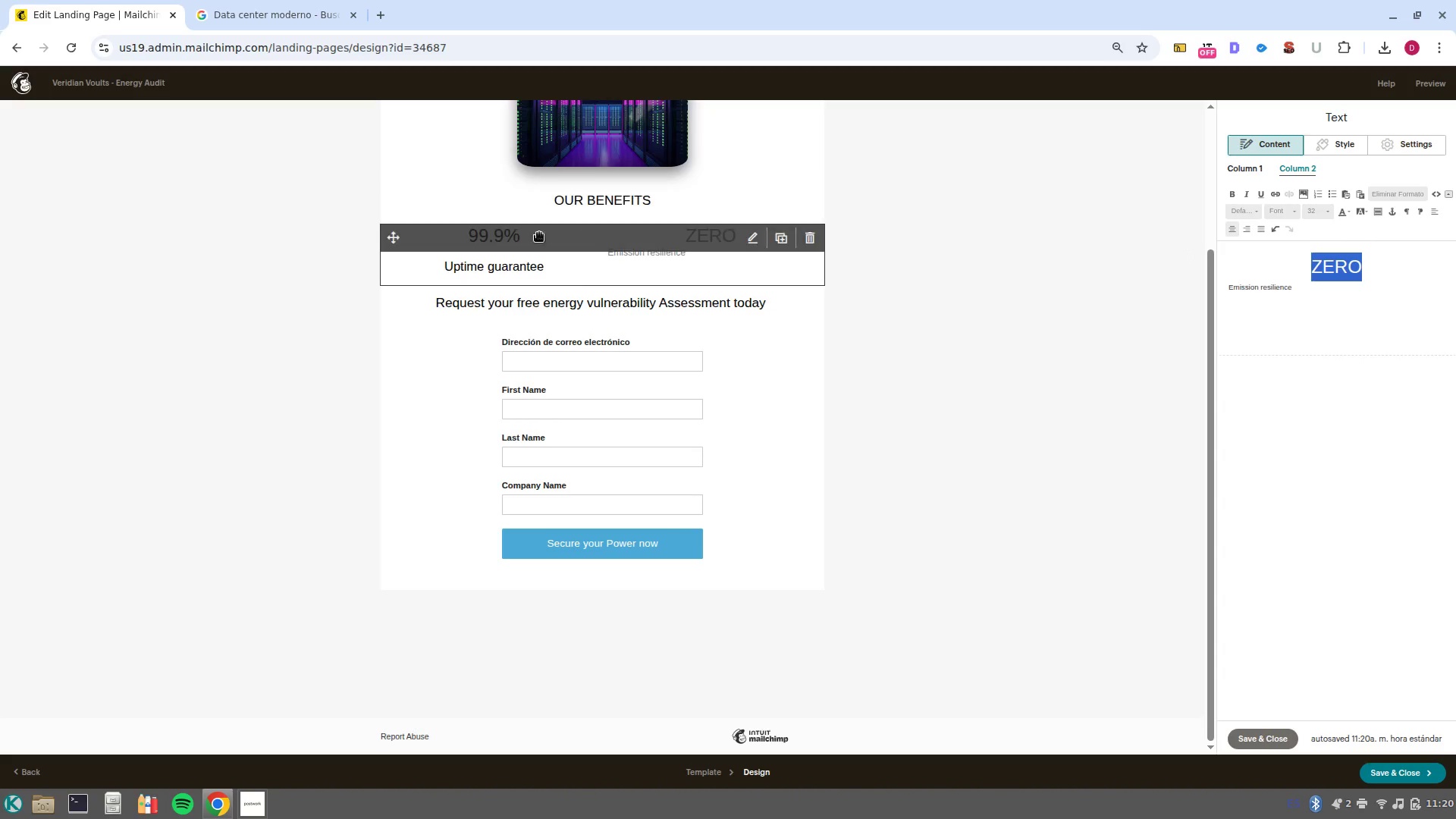 
left_click([499, 241])
 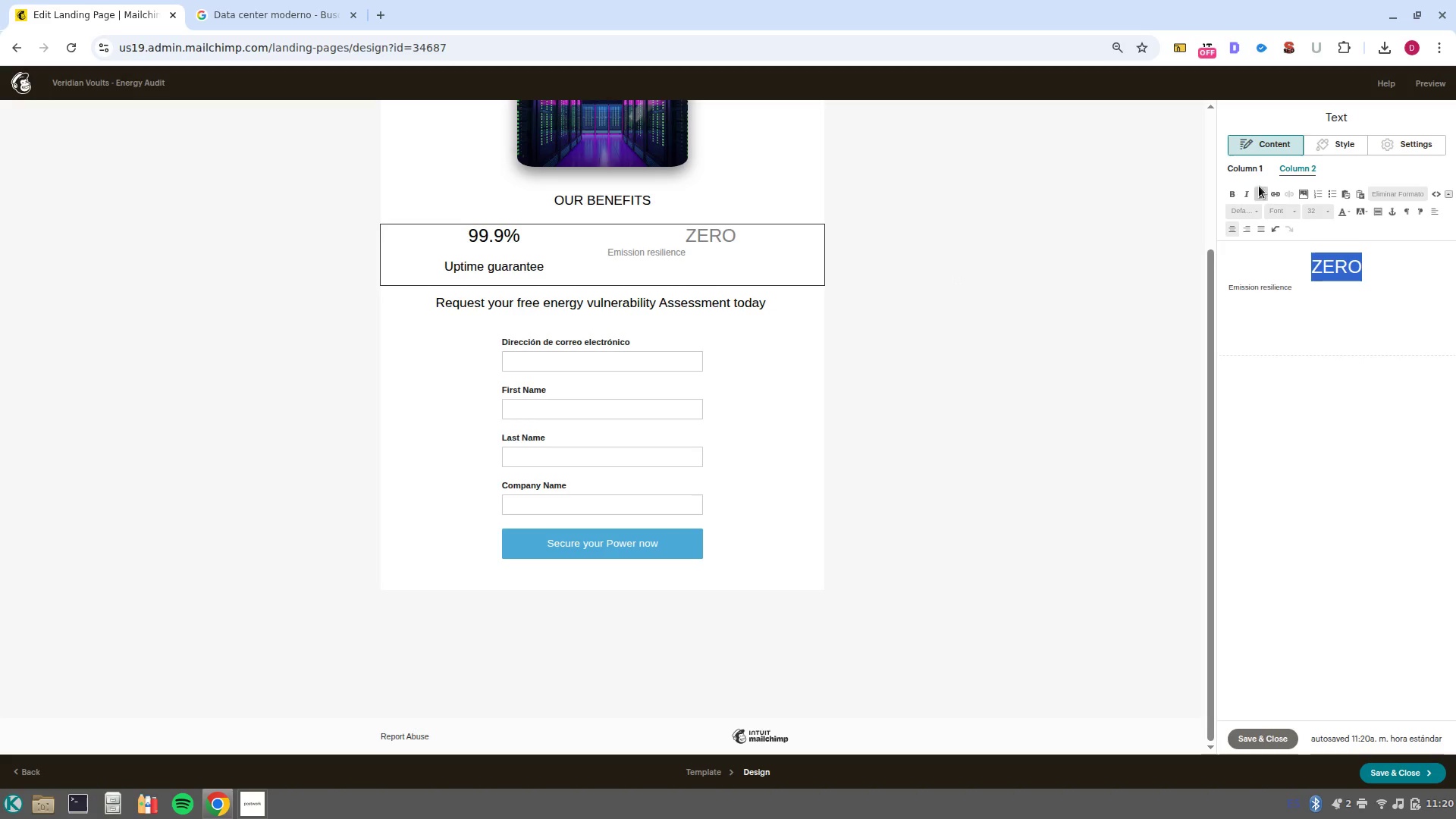 
left_click([1246, 173])
 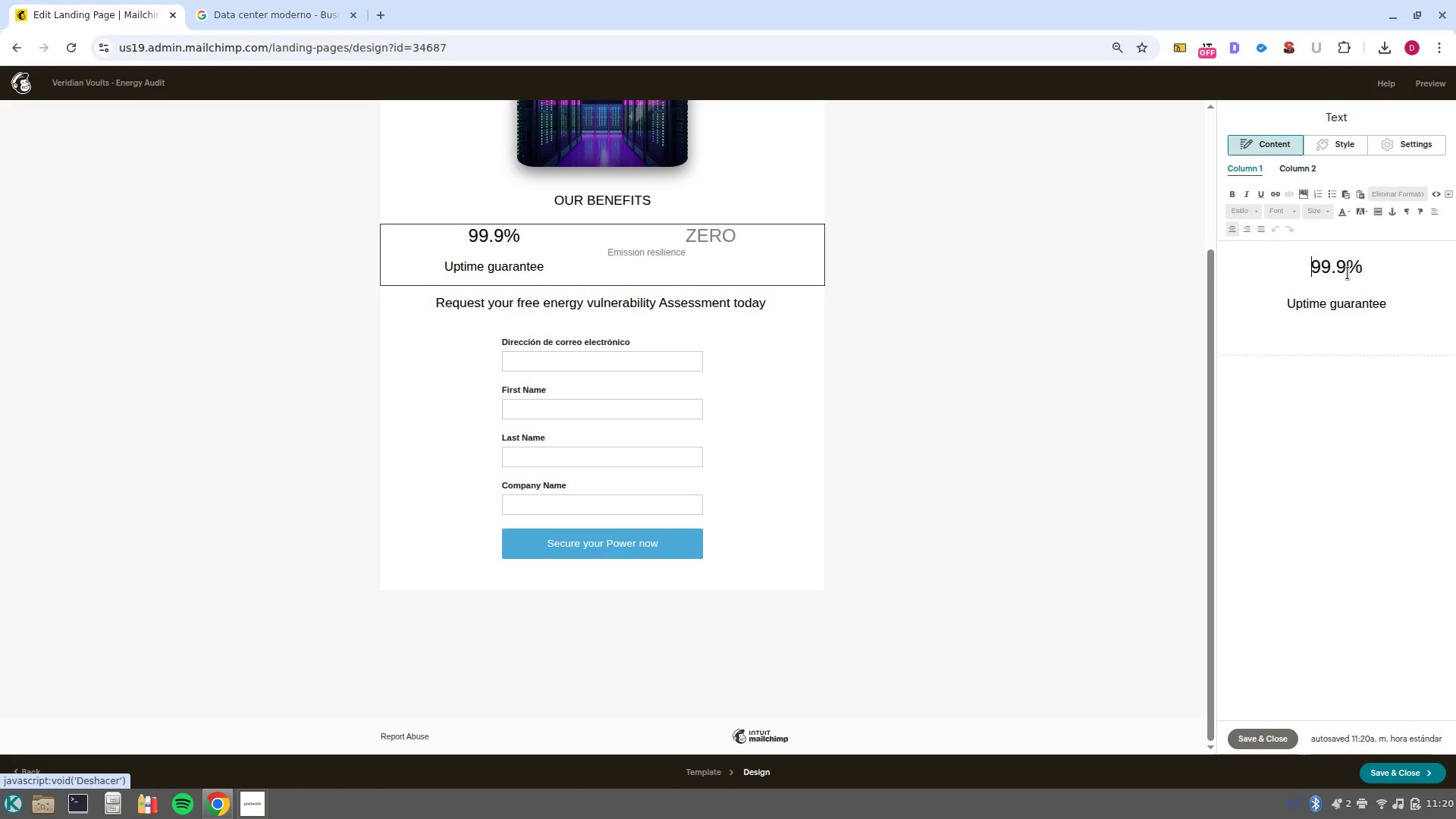 
left_click([1344, 272])
 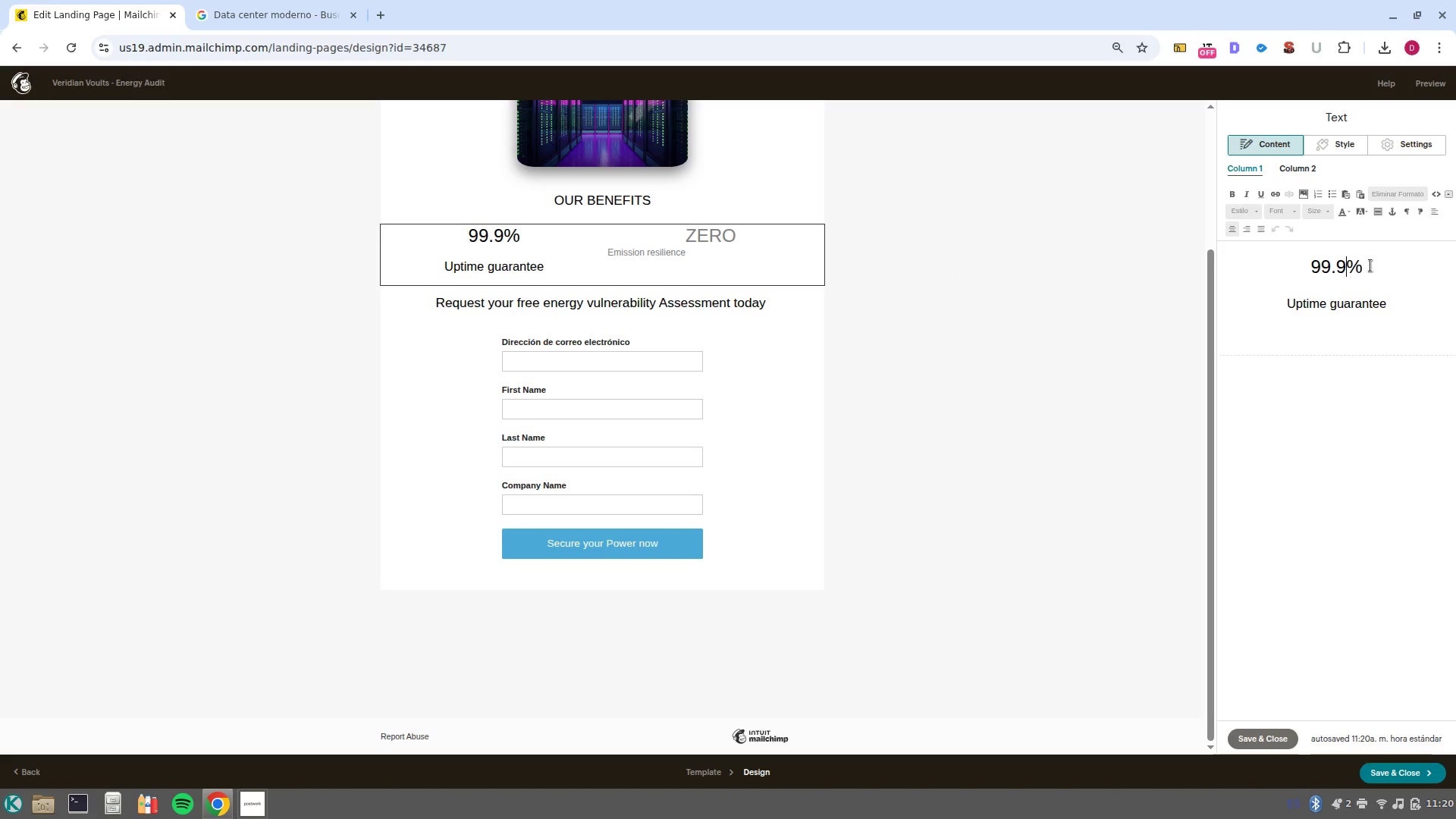 
left_click_drag(start_coordinate=[1366, 267], to_coordinate=[1276, 267])
 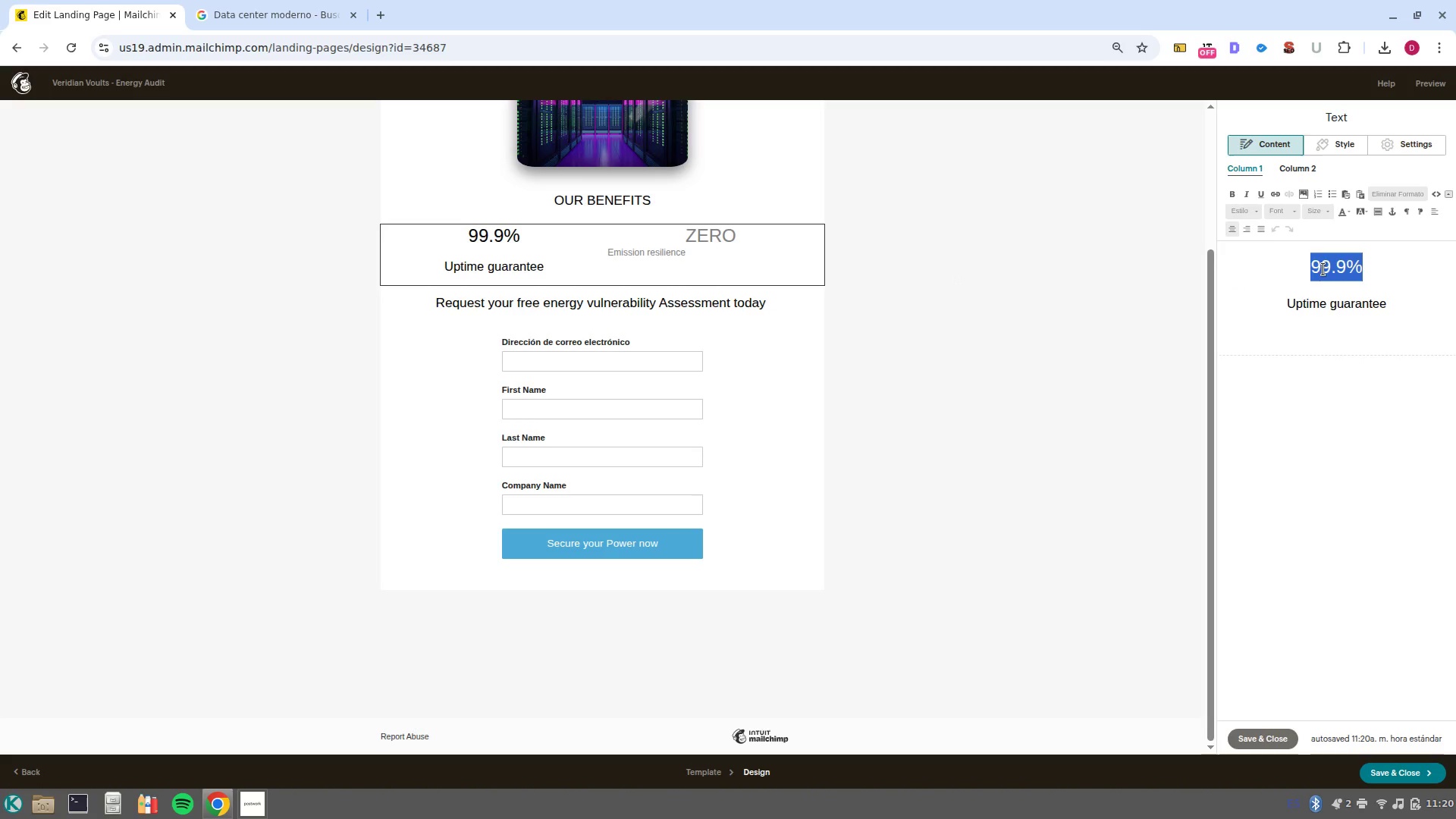 
left_click([1325, 271])
 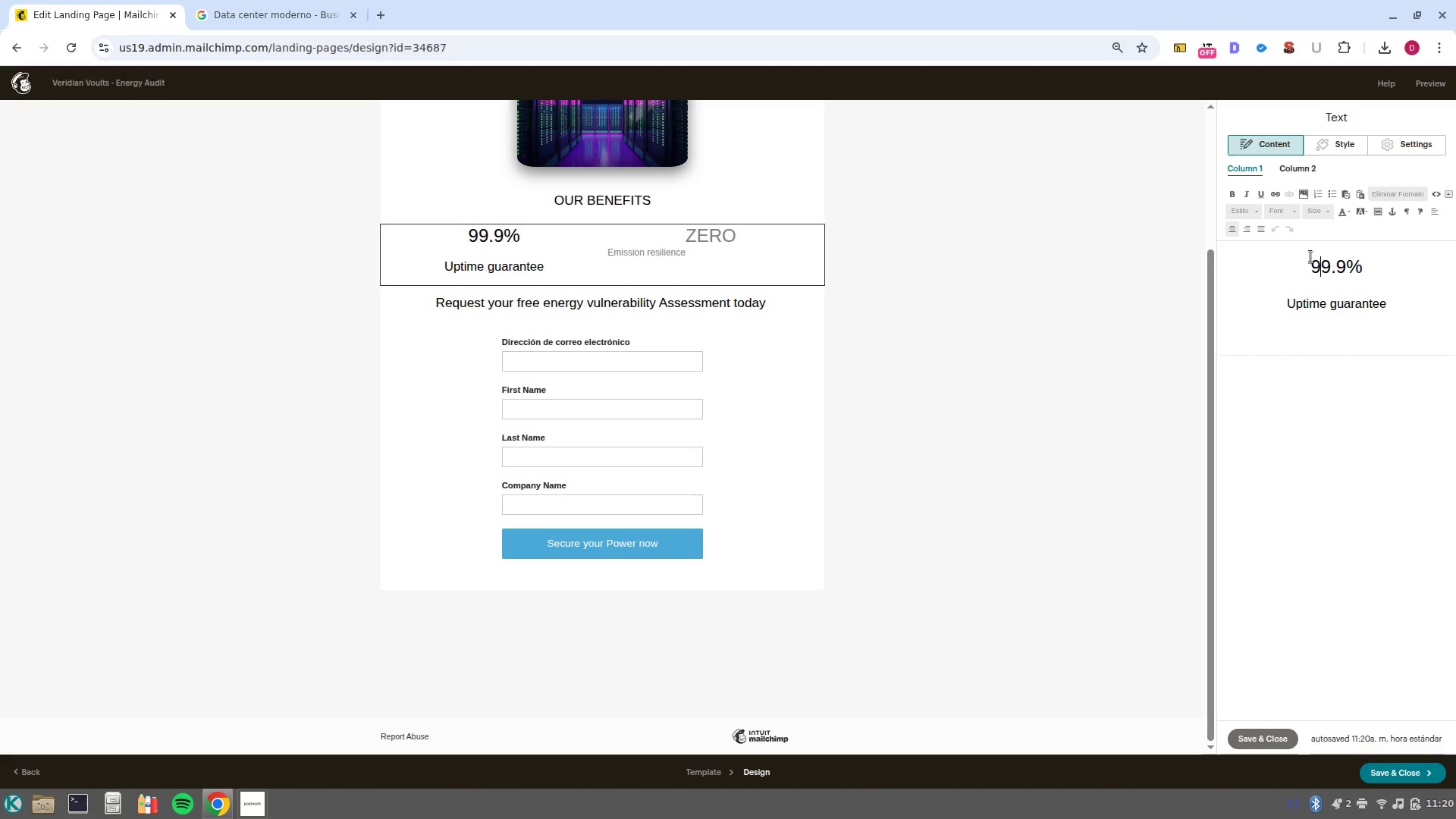 
left_click_drag(start_coordinate=[1313, 257], to_coordinate=[1385, 268])
 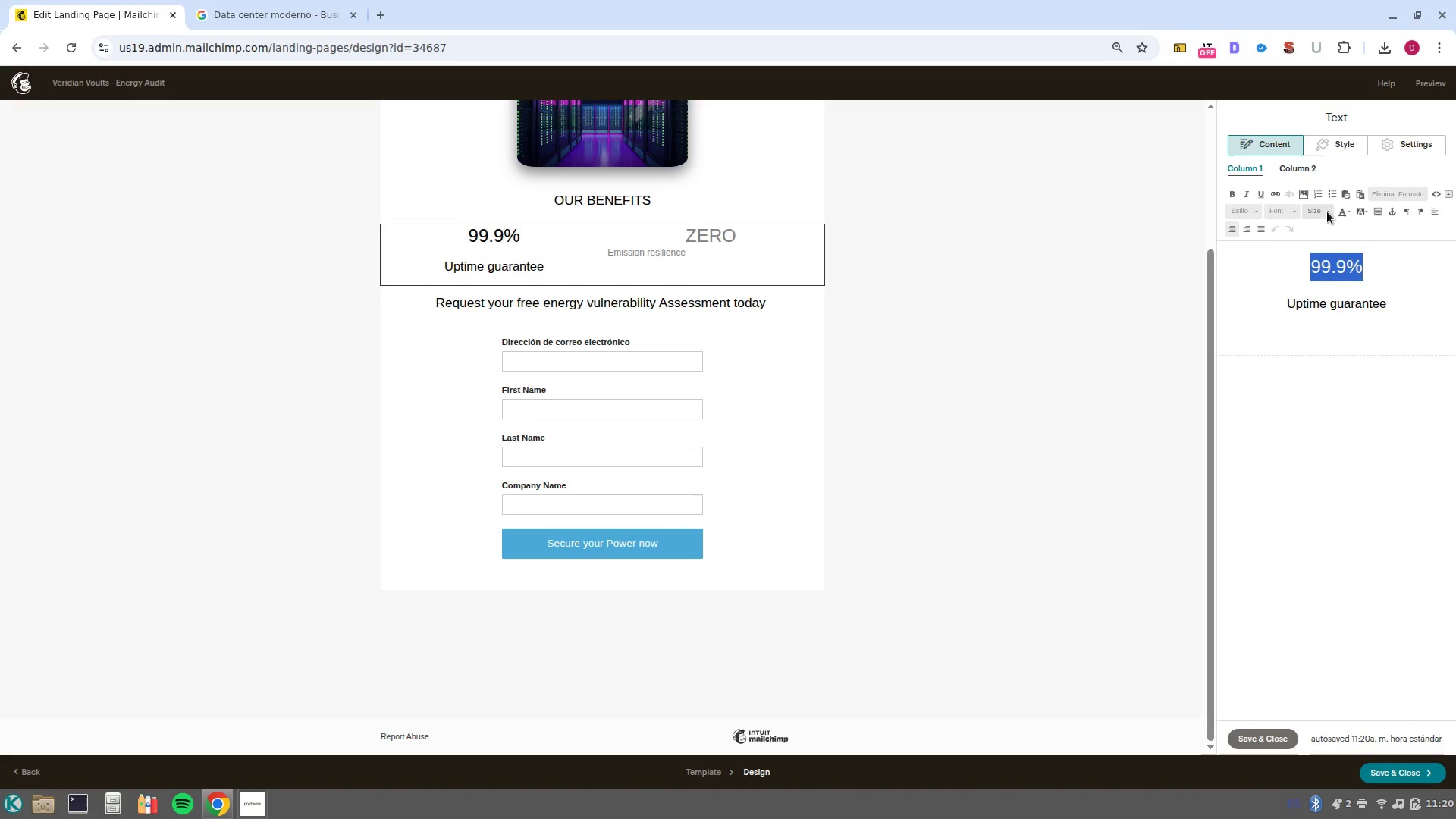 
left_click([1326, 209])
 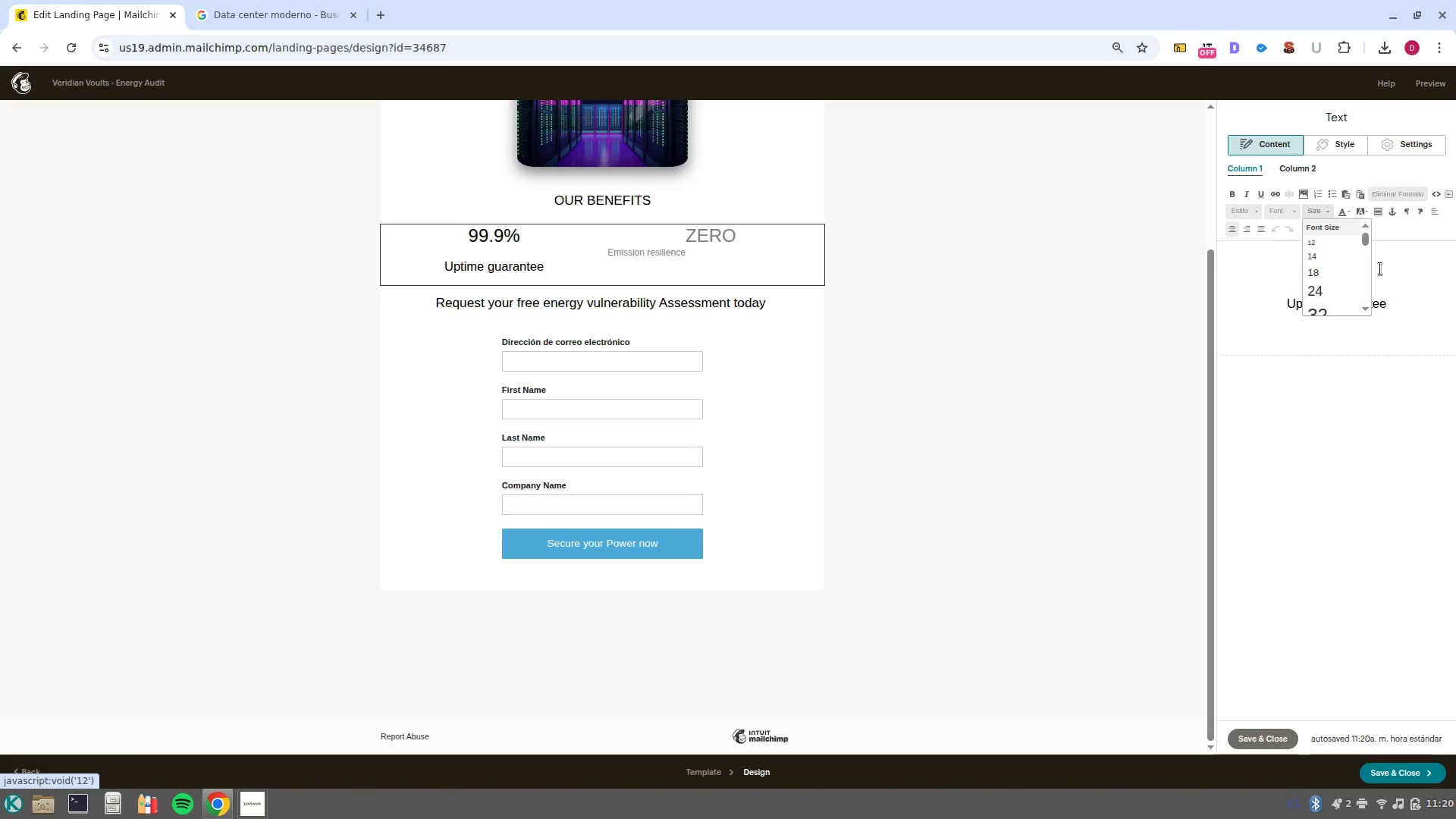 
left_click([1397, 274])
 